 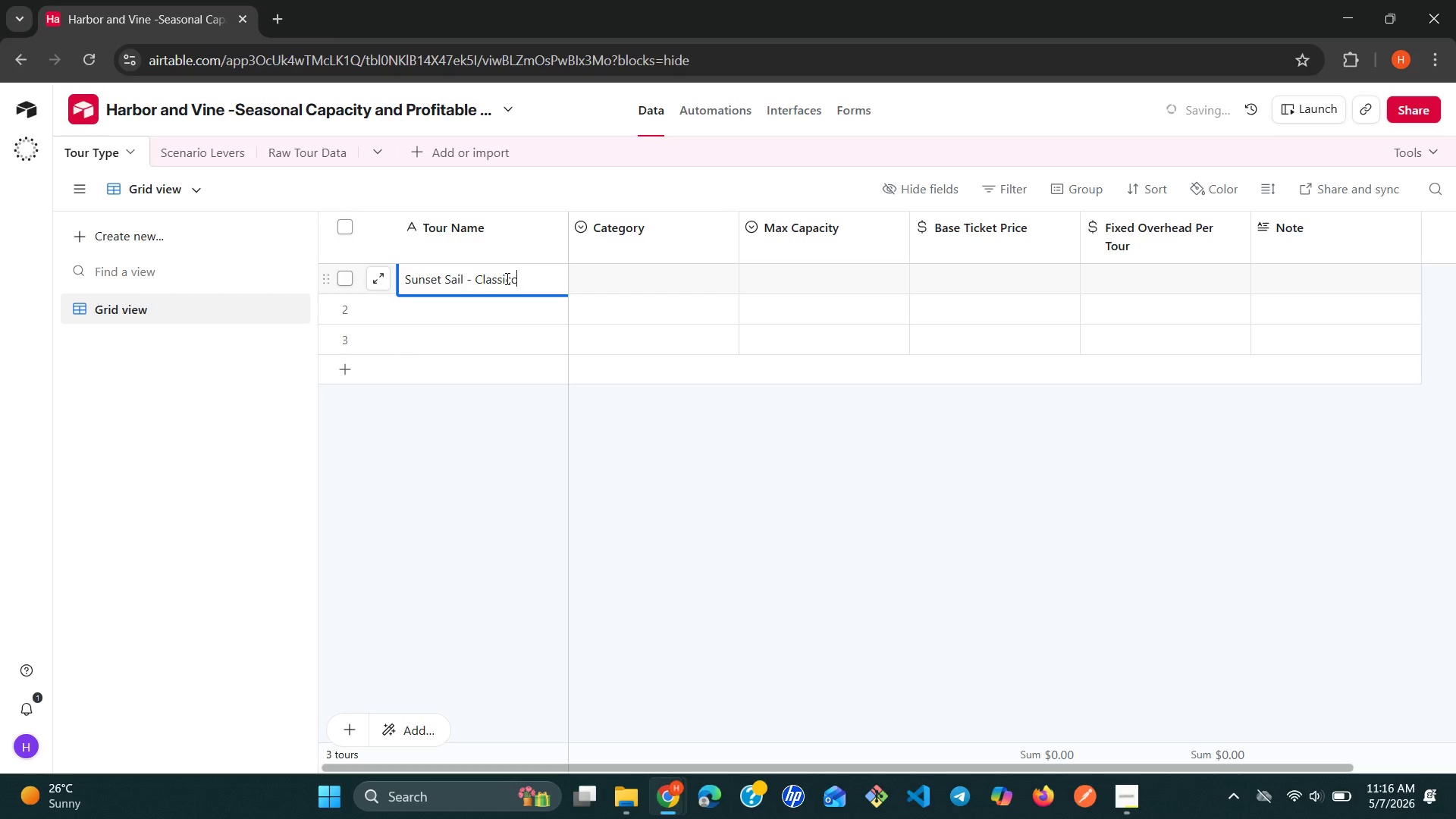 
key(Enter)
 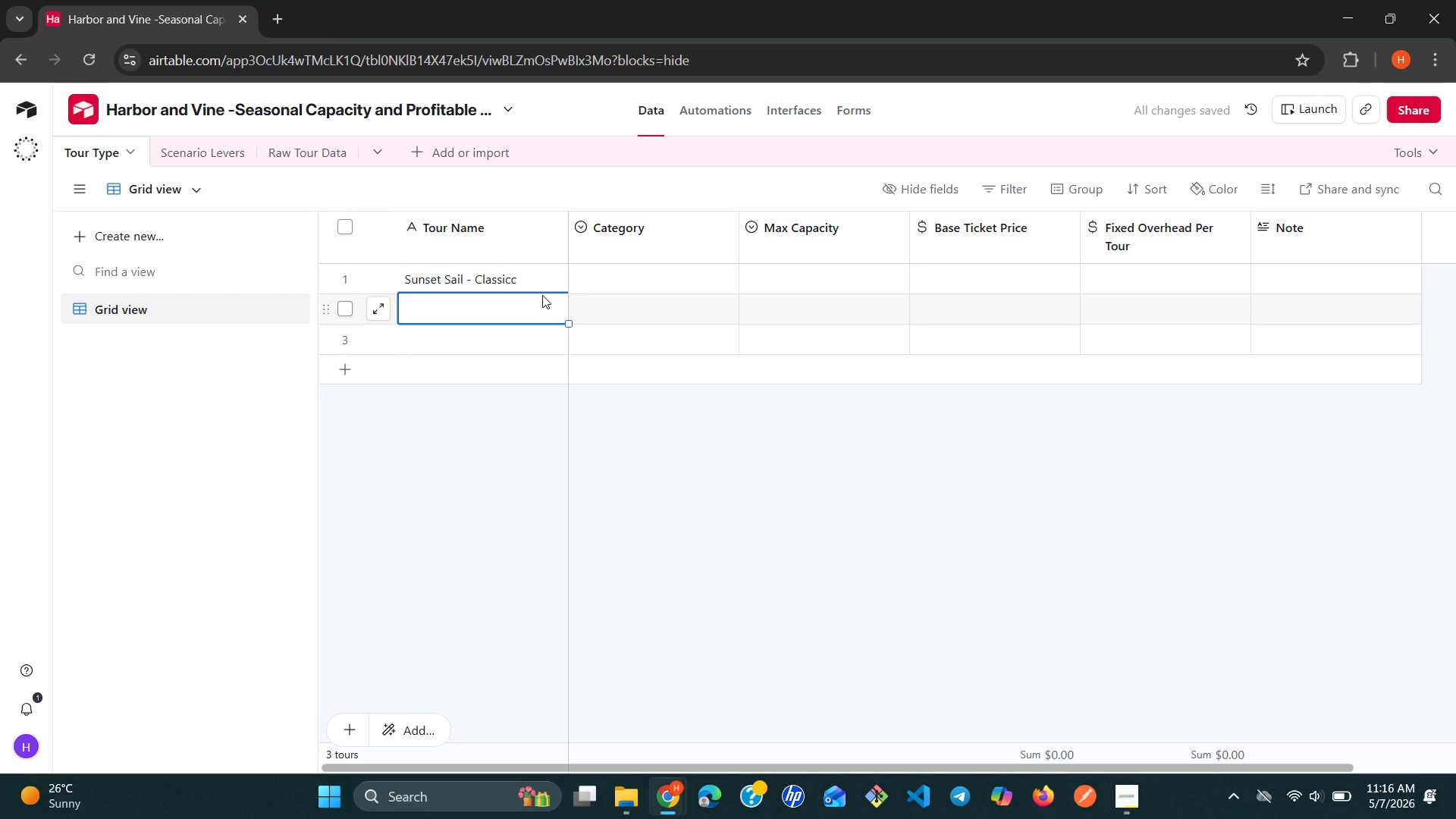 
wait(5.19)
 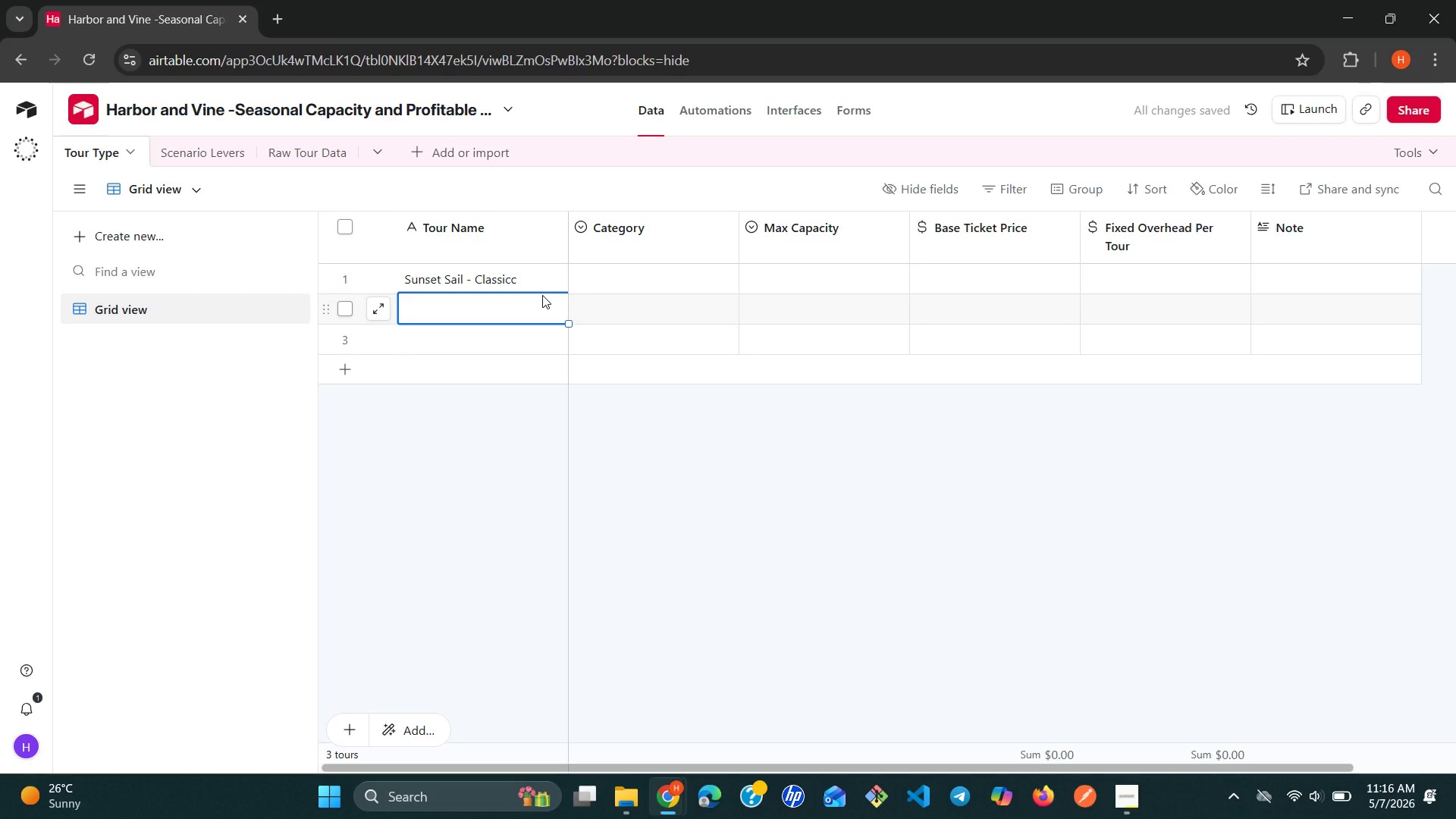 
key(ArrowUp)
 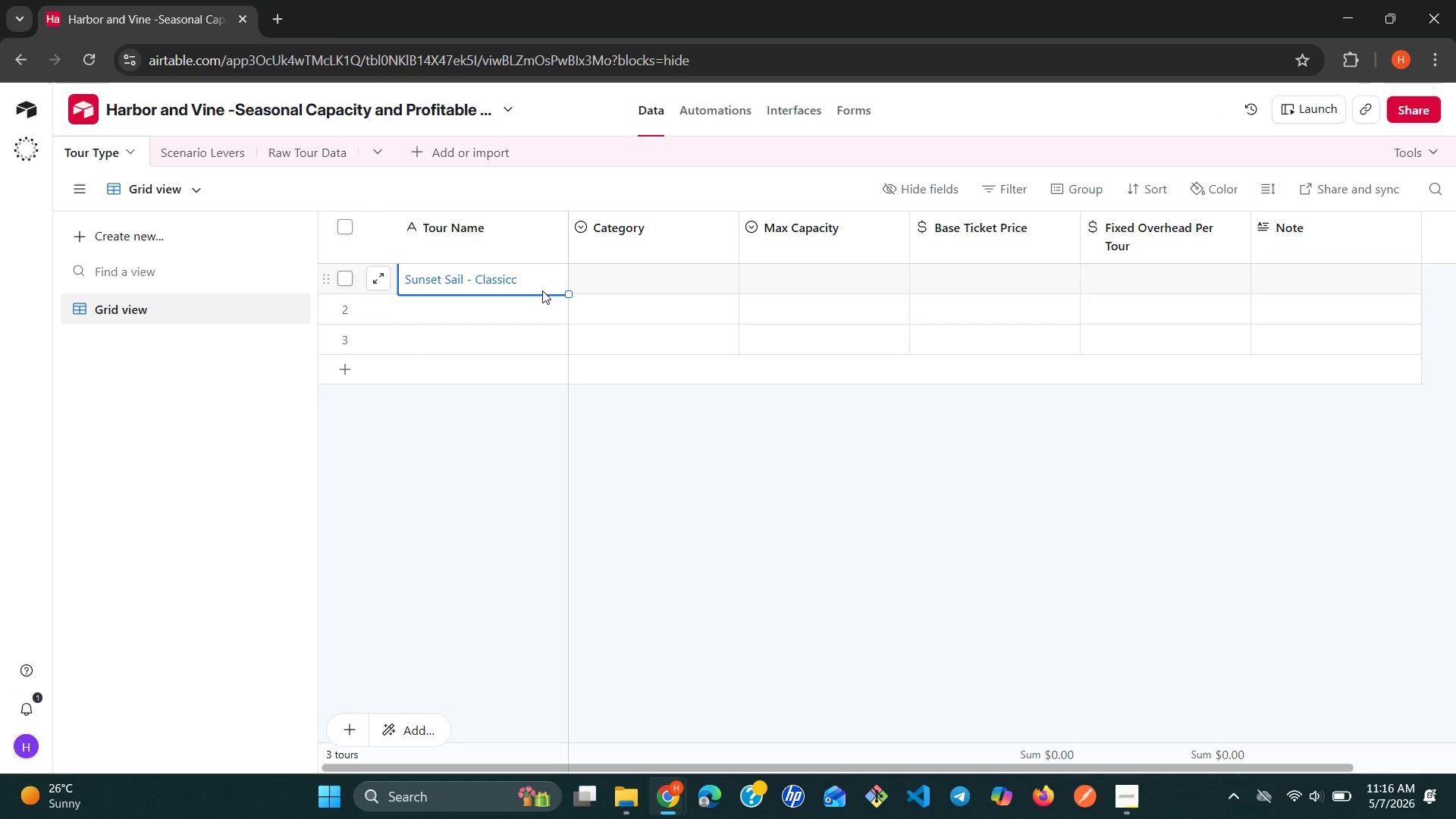 
left_click([538, 281])
 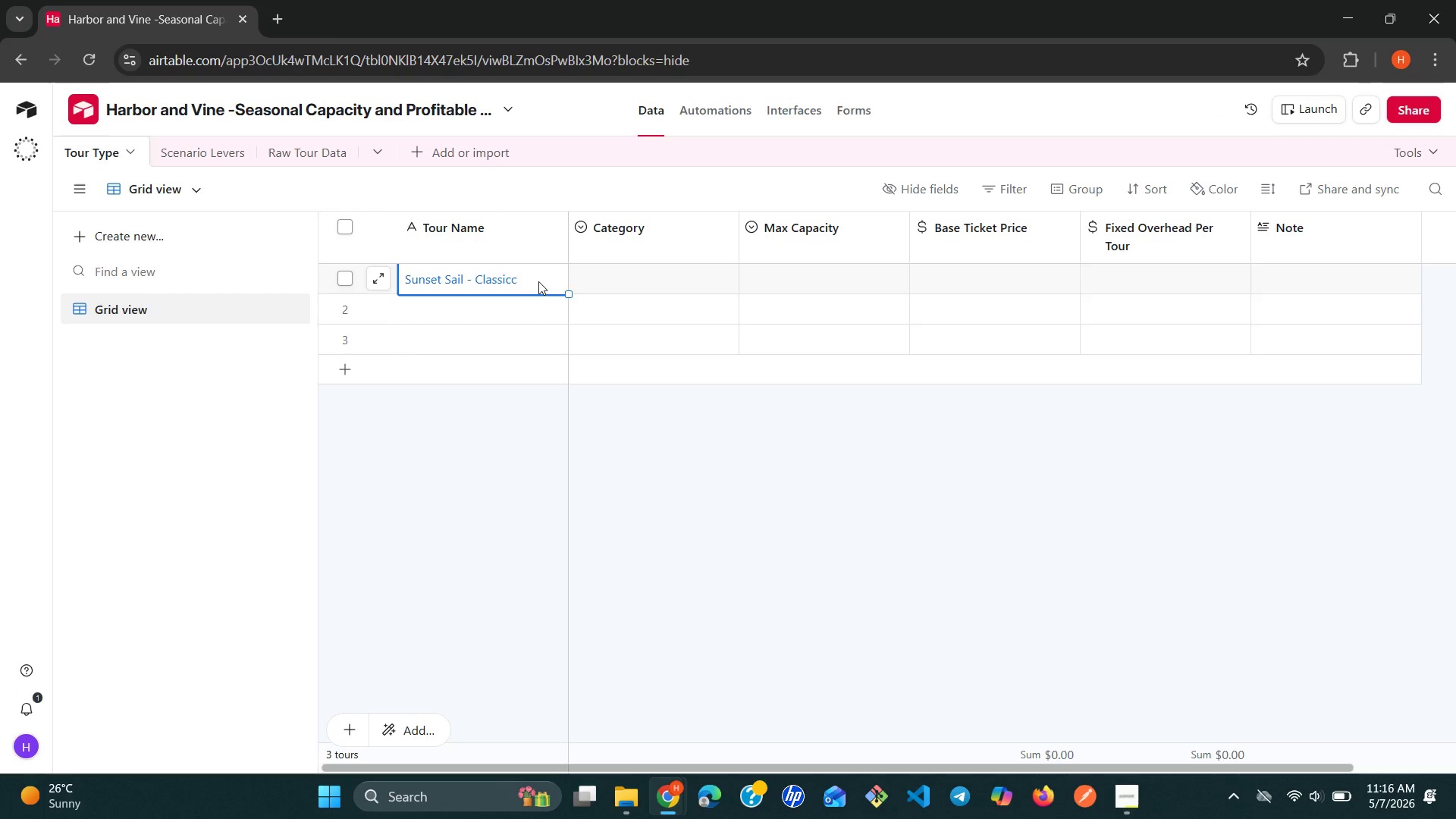 
double_click([538, 281])
 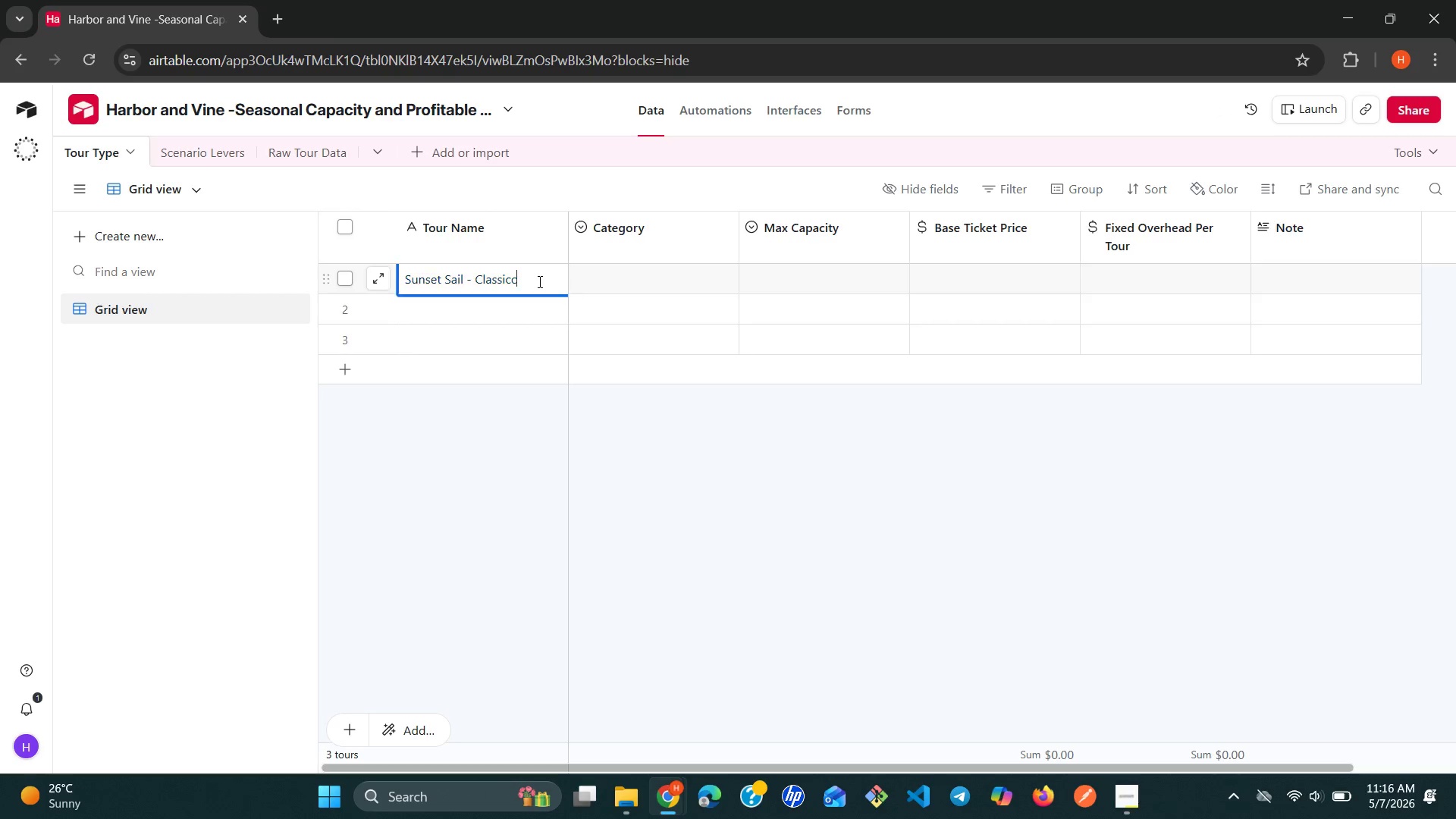 
triple_click([538, 281])
 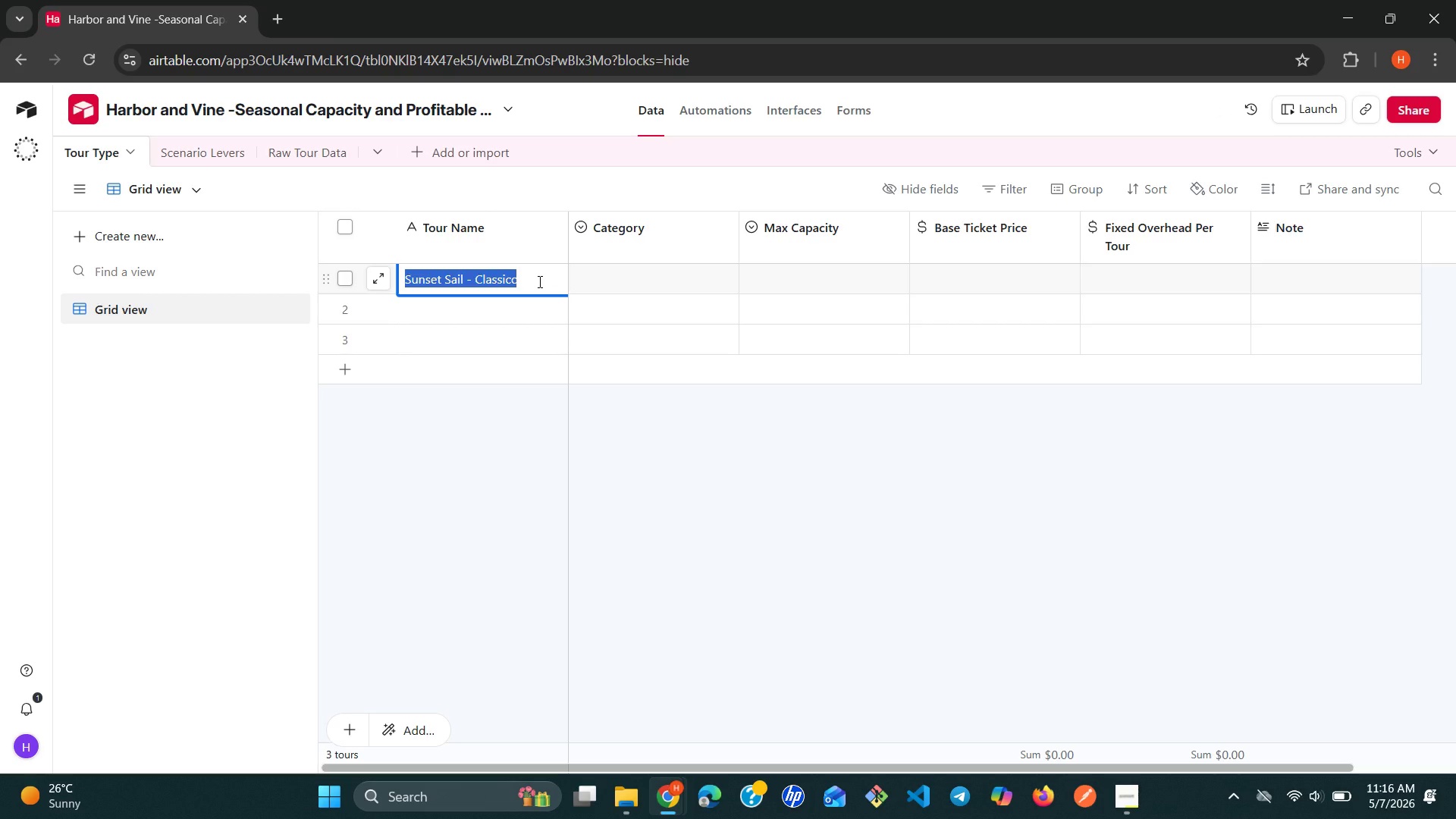 
left_click([538, 281])
 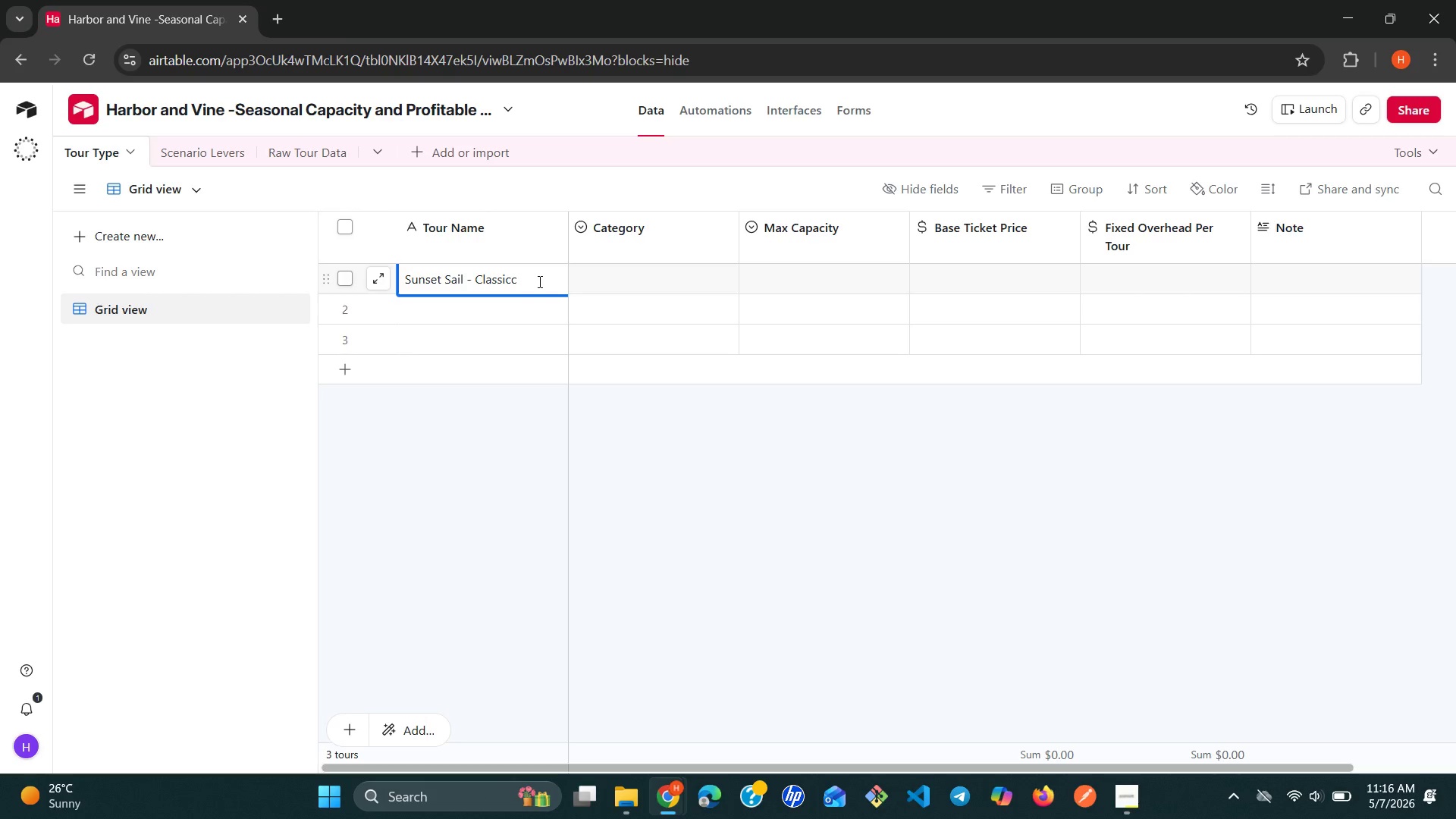 
key(Backspace)
 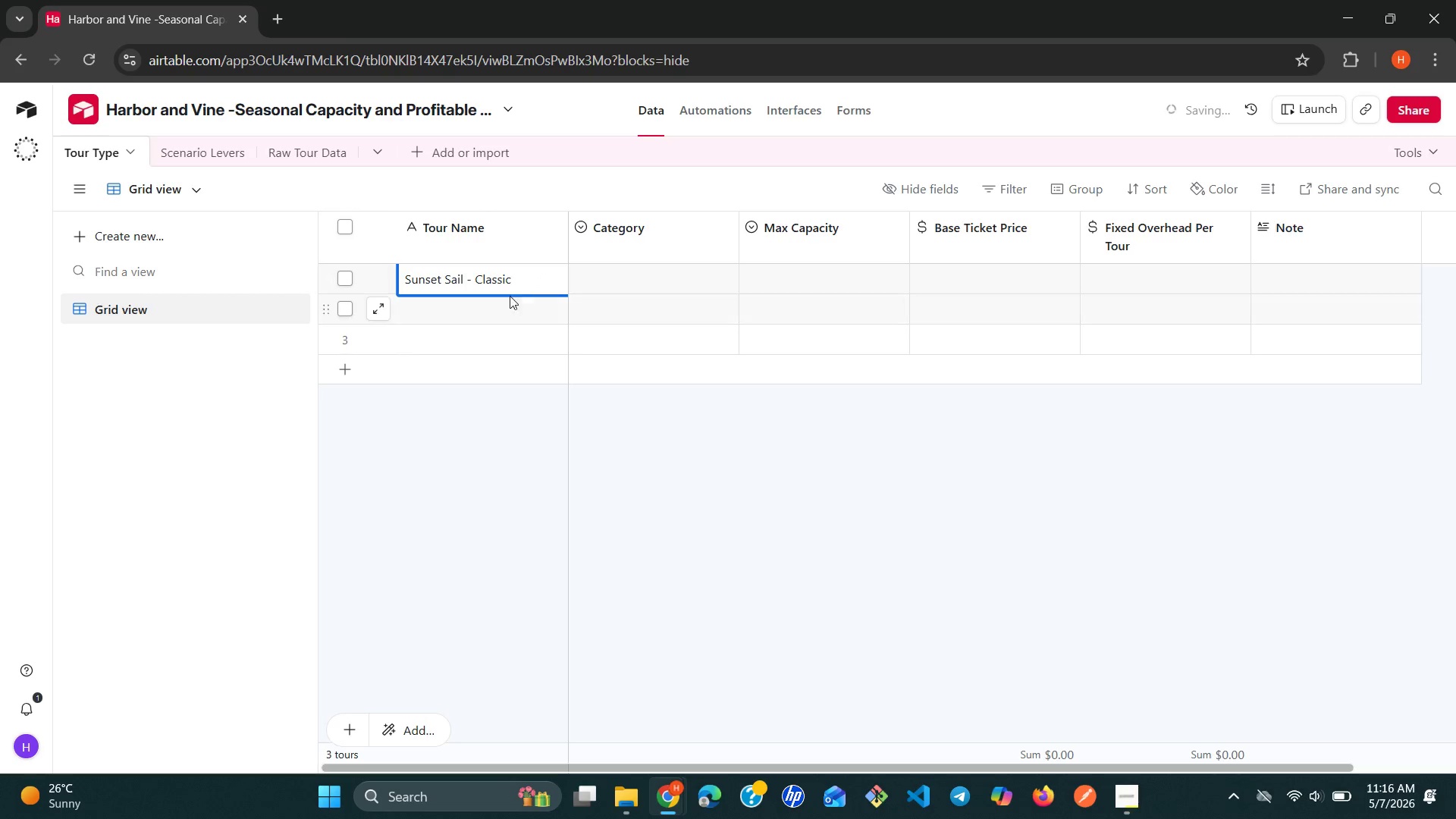 
left_click([490, 300])
 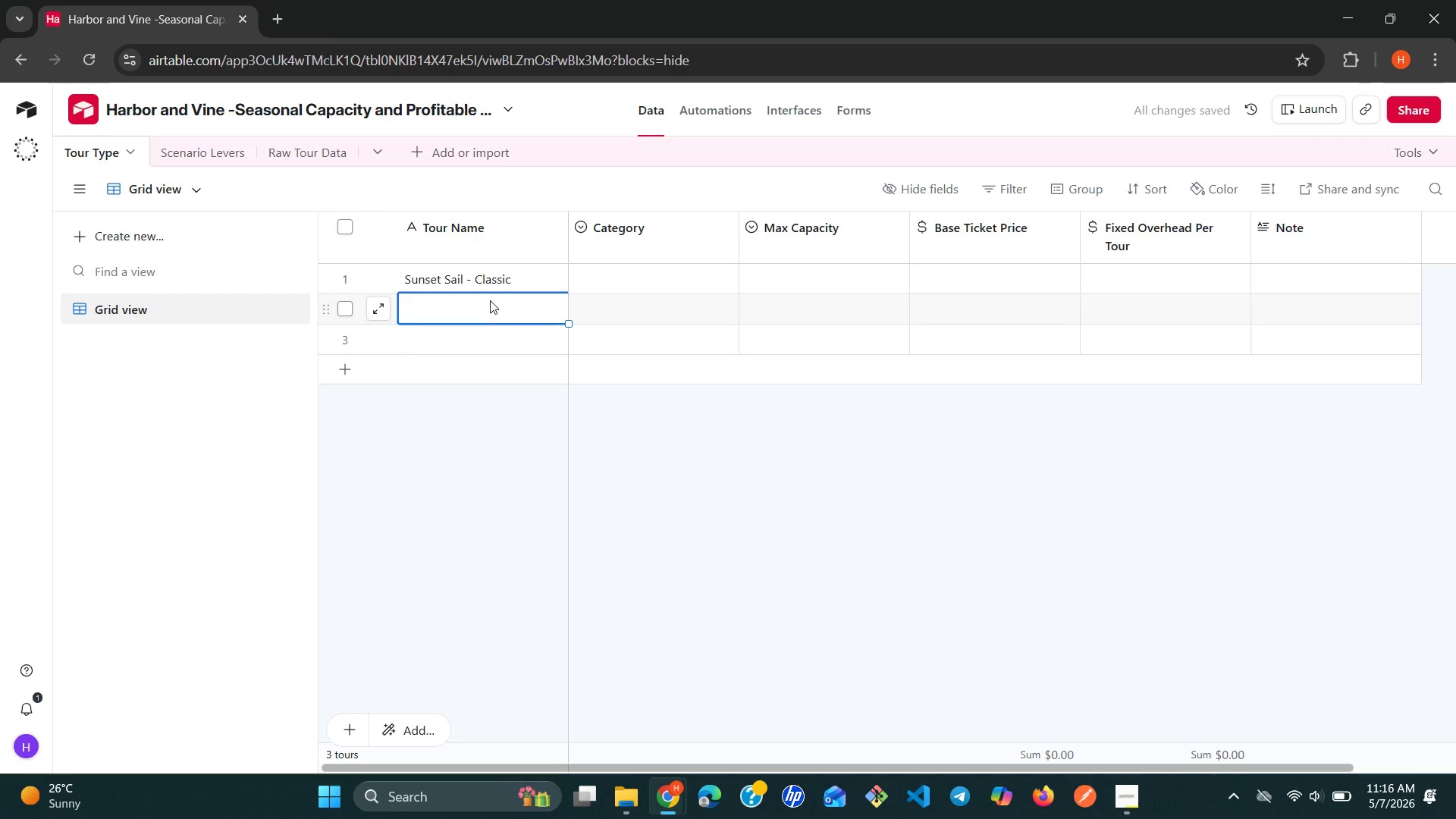 
left_click([641, 273])
 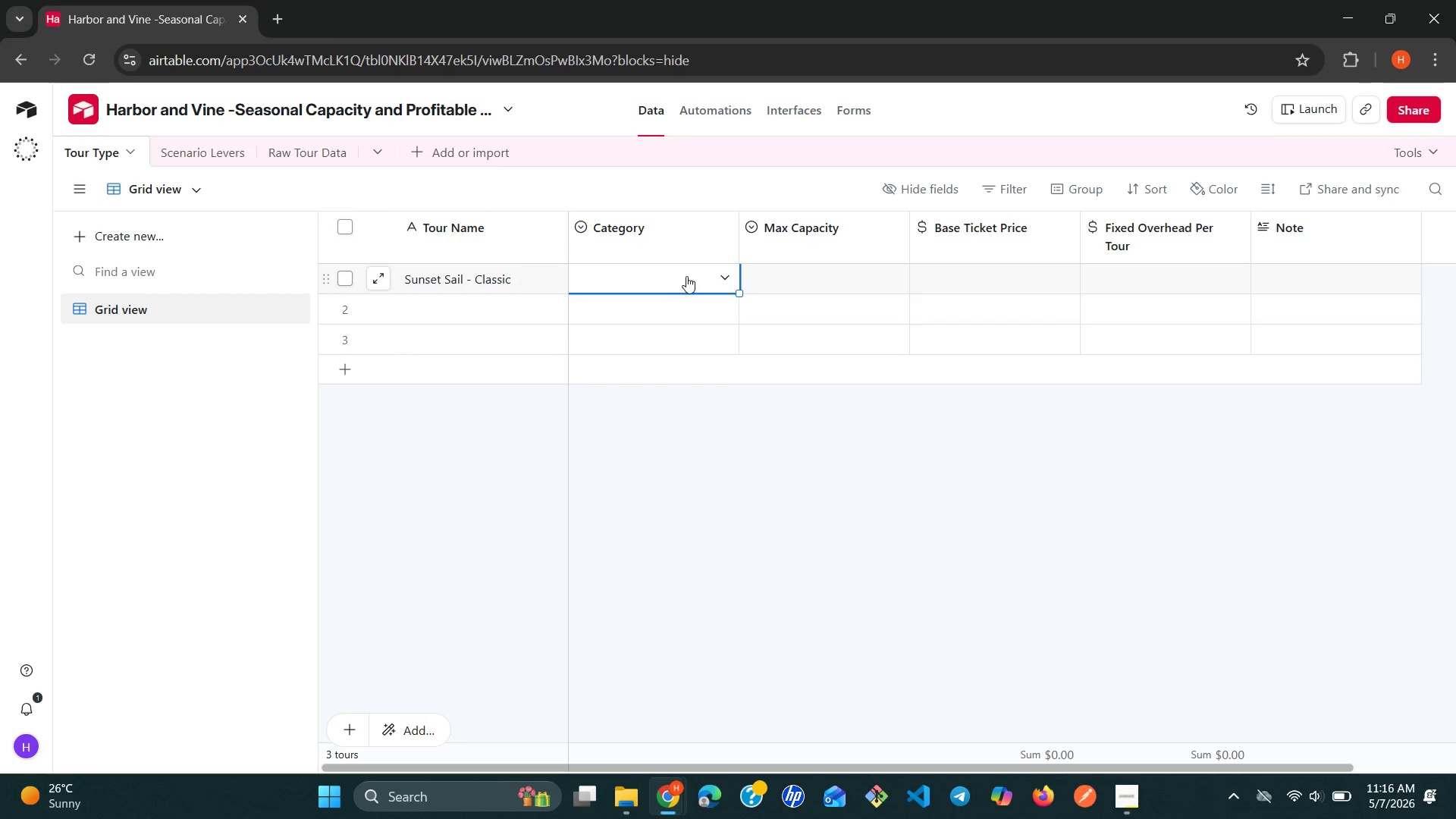 
left_click([725, 276])
 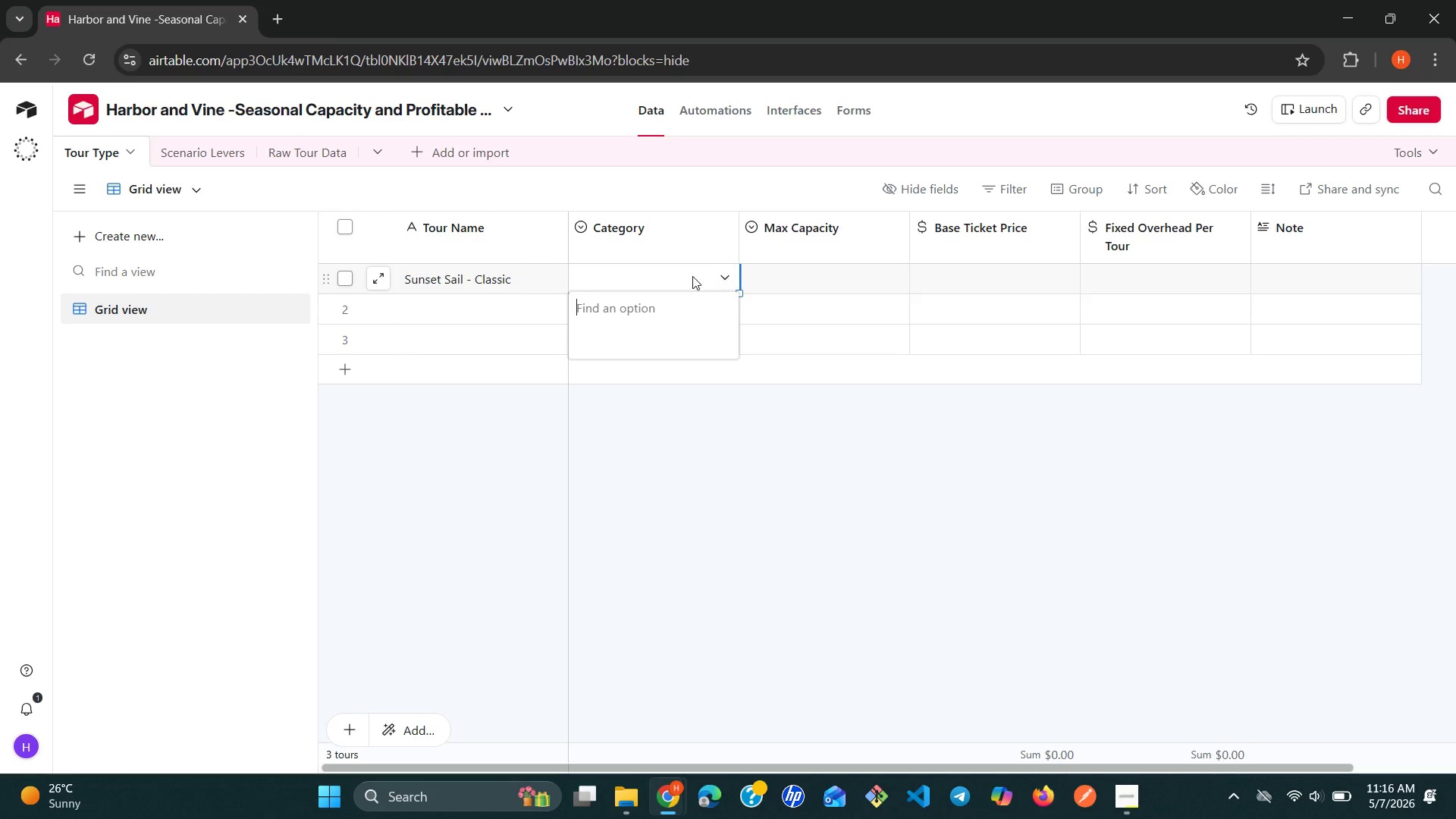 
left_click([673, 276])
 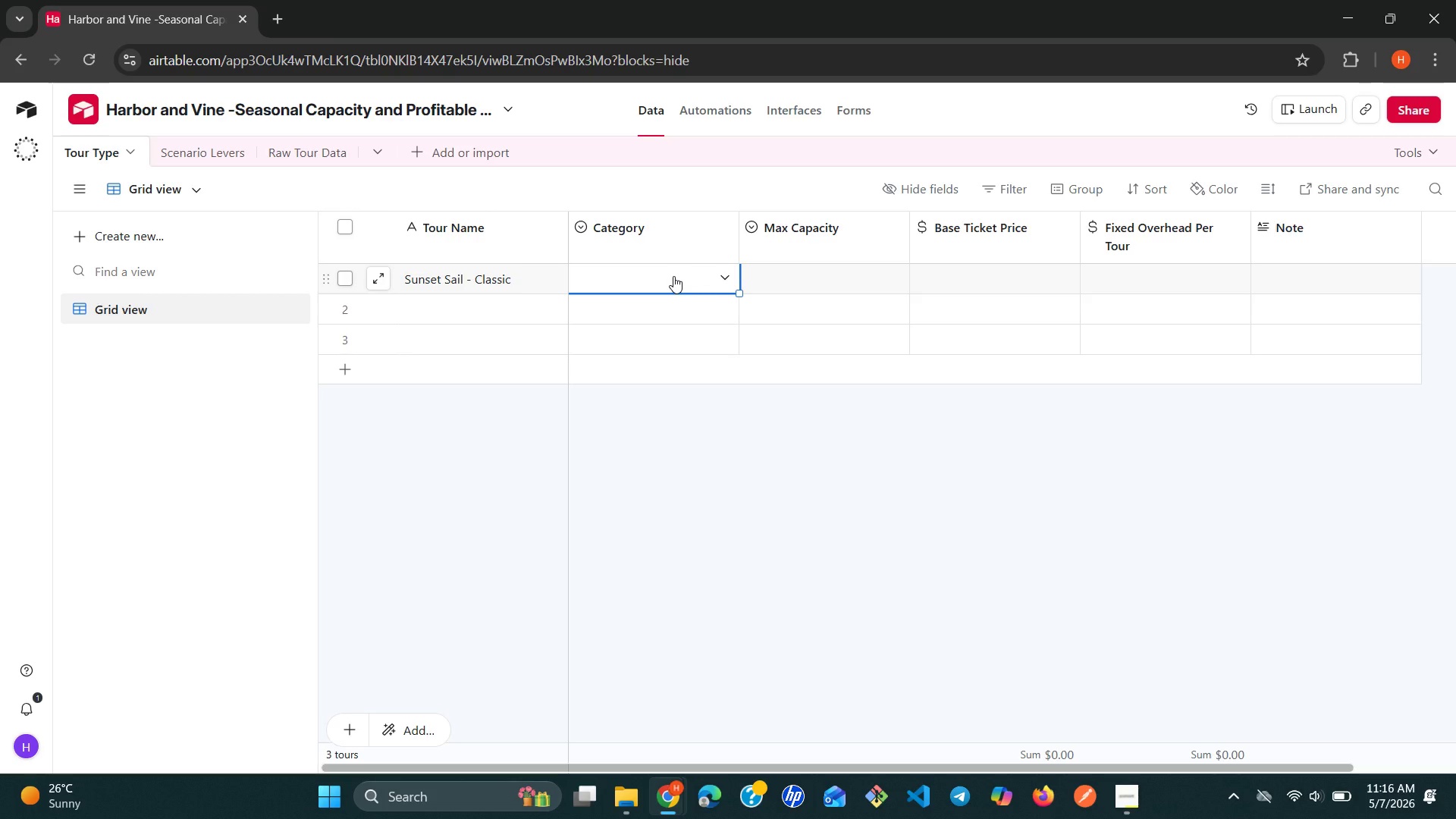 
type(Sunset)
 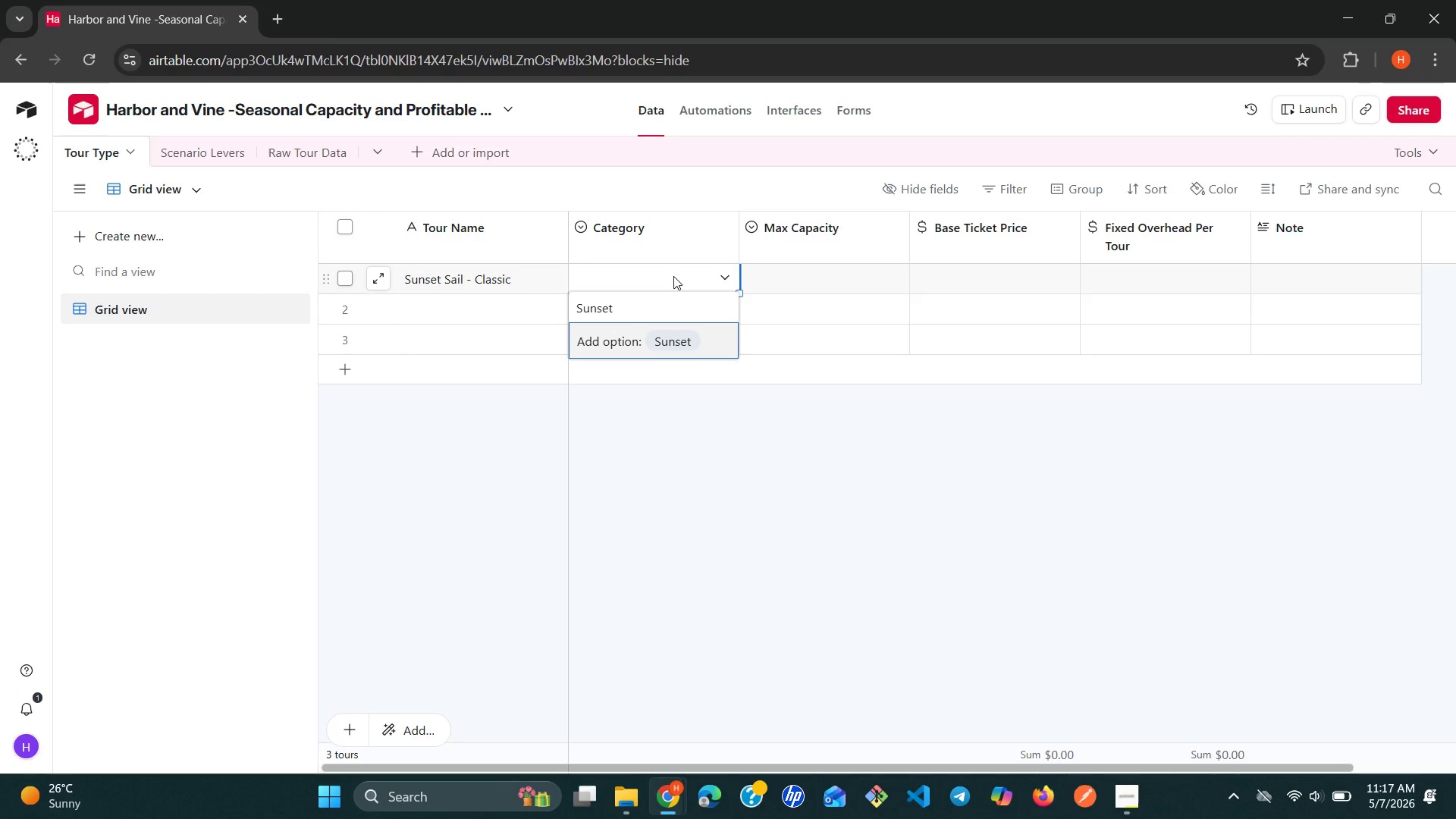 
wait(5.47)
 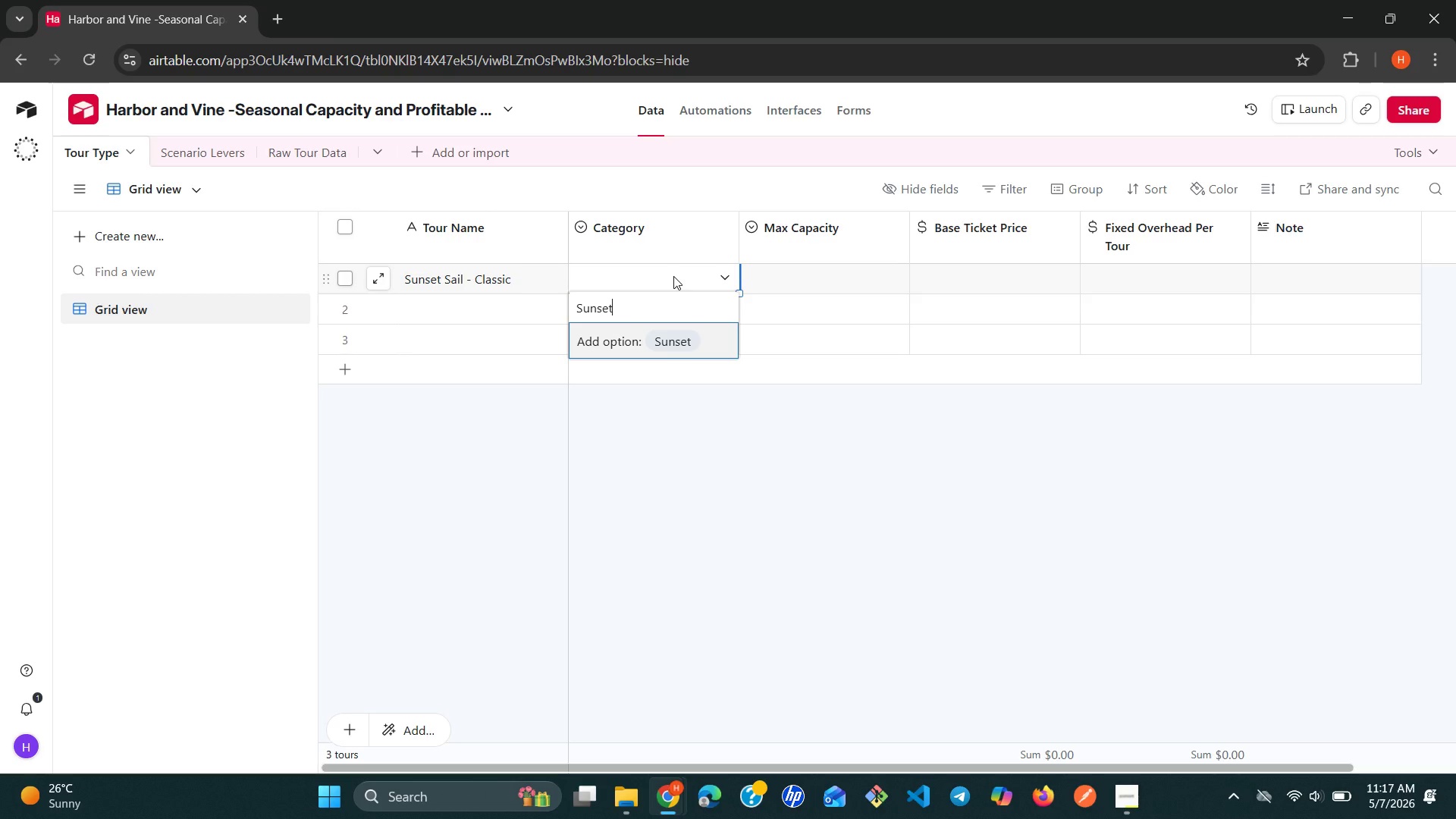 
key(Backspace)
 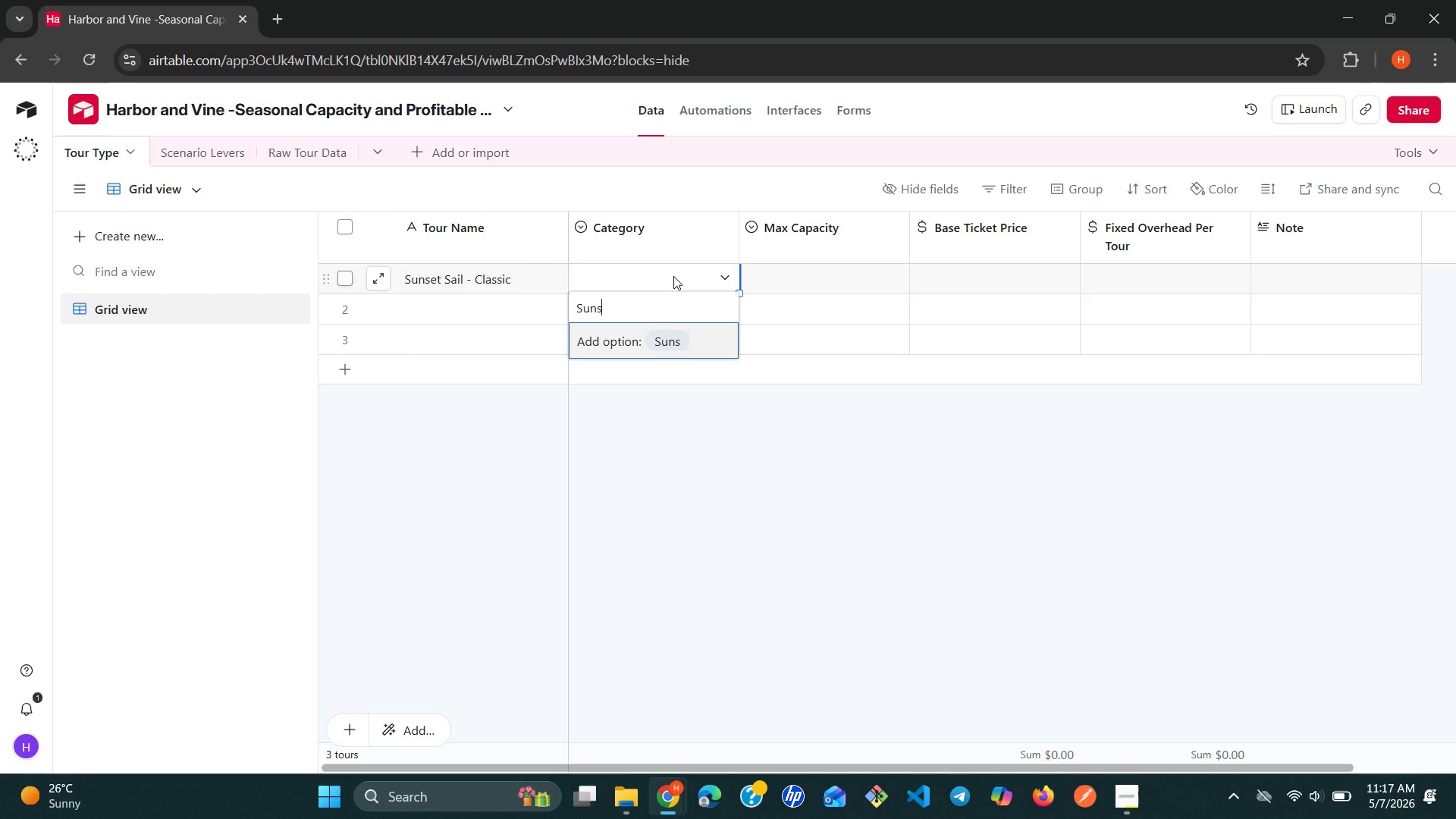 
key(Backspace)
 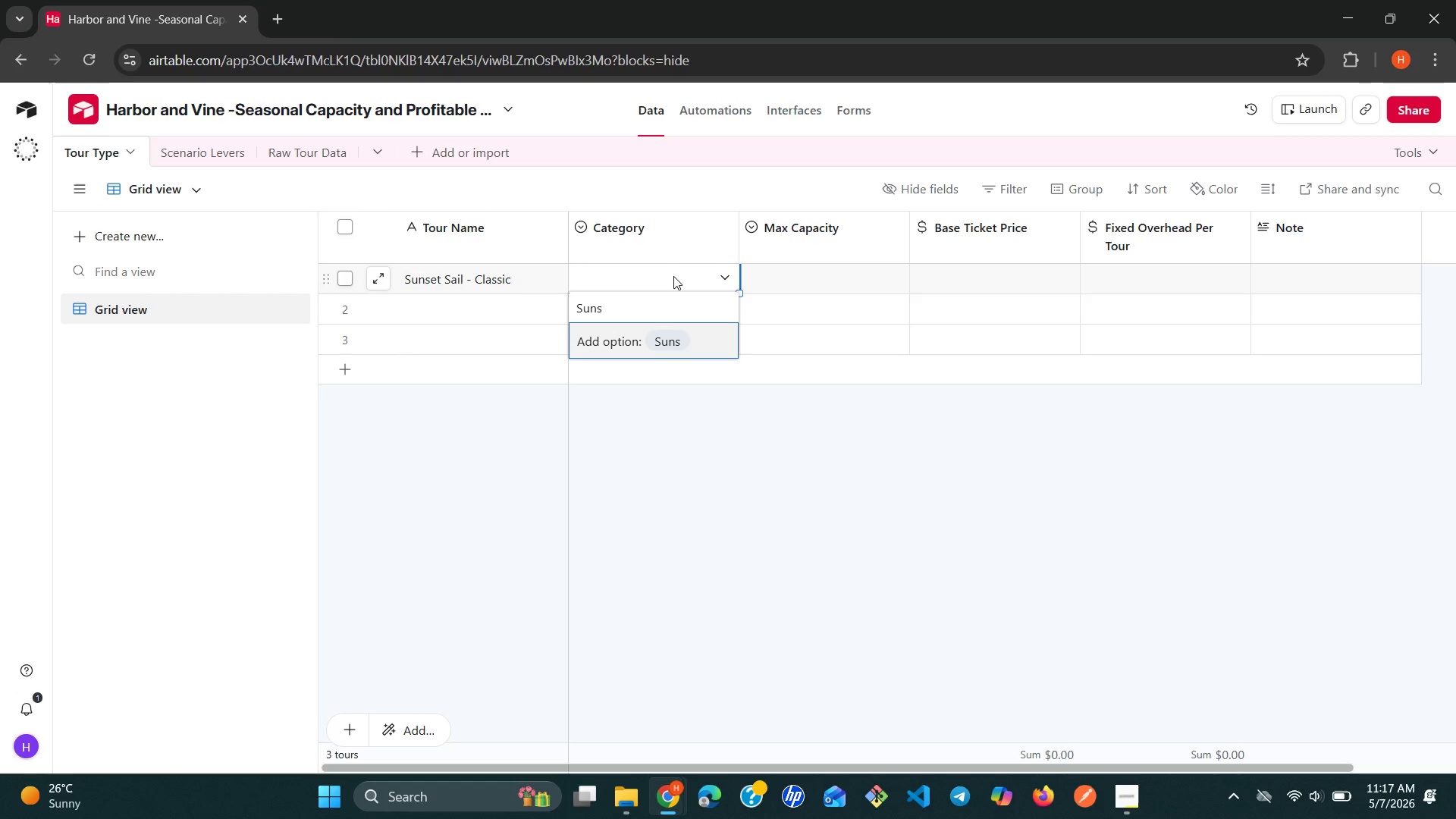 
key(Backspace)
 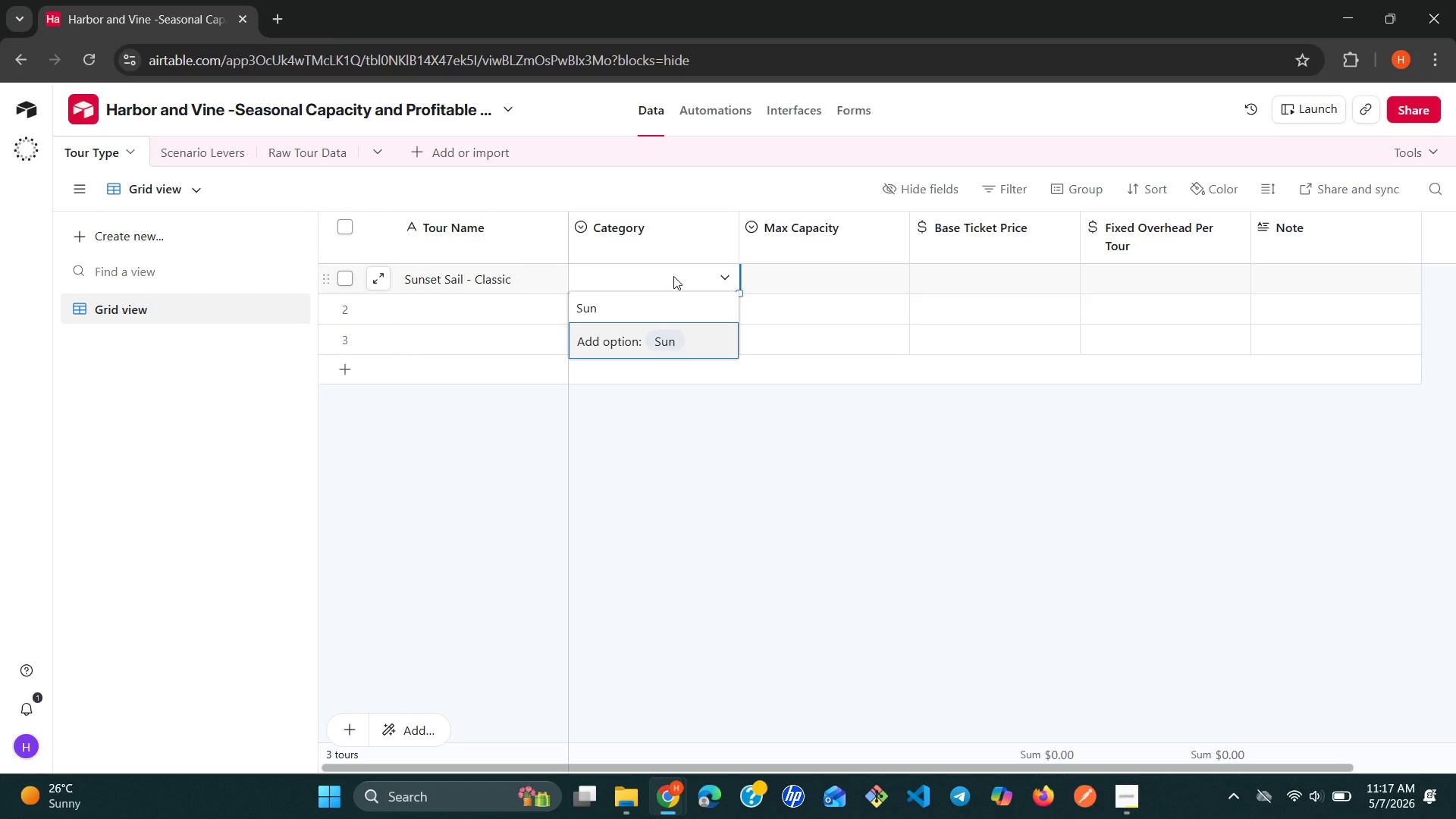 
key(Backspace)
 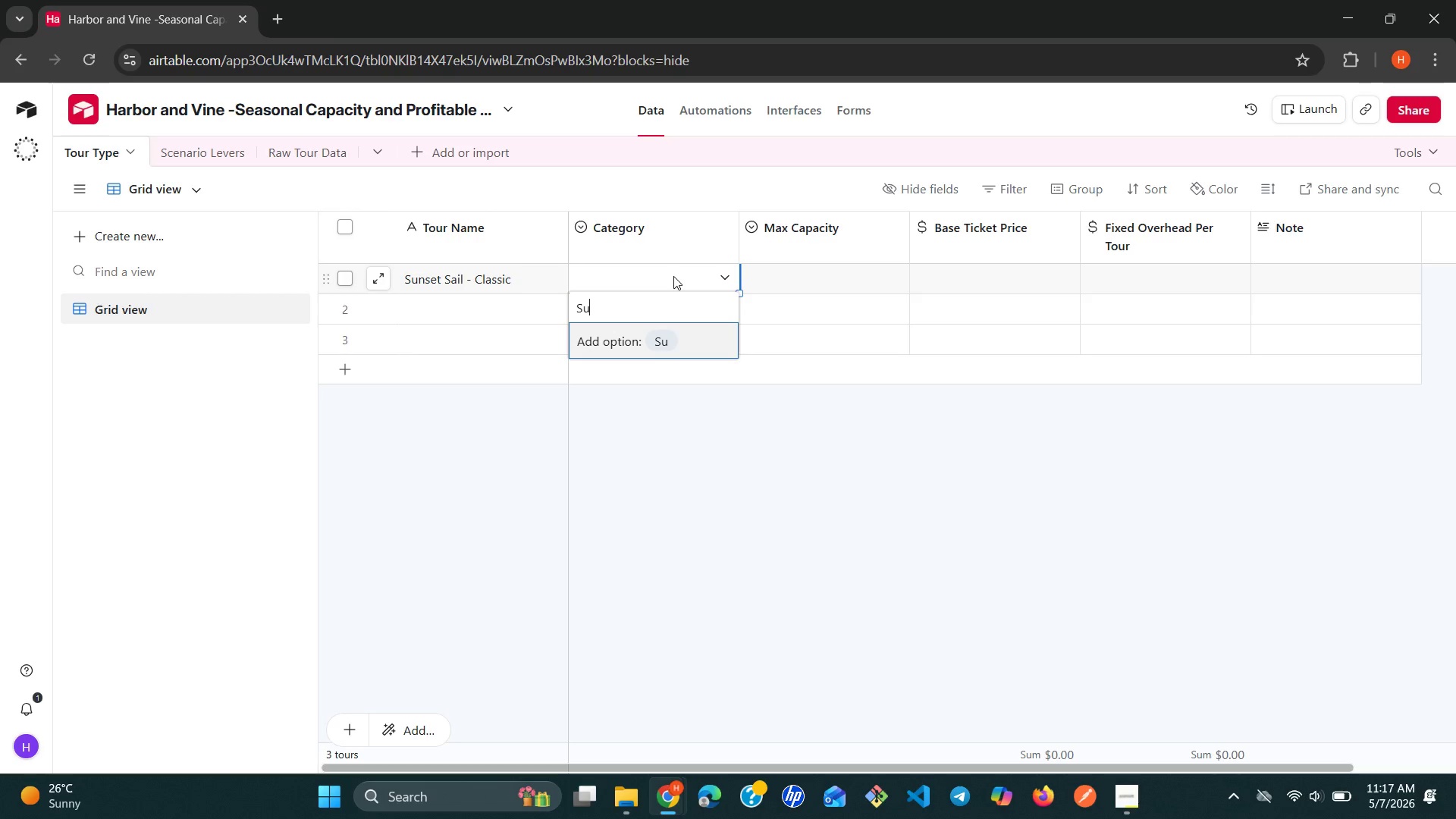 
key(Backspace)
 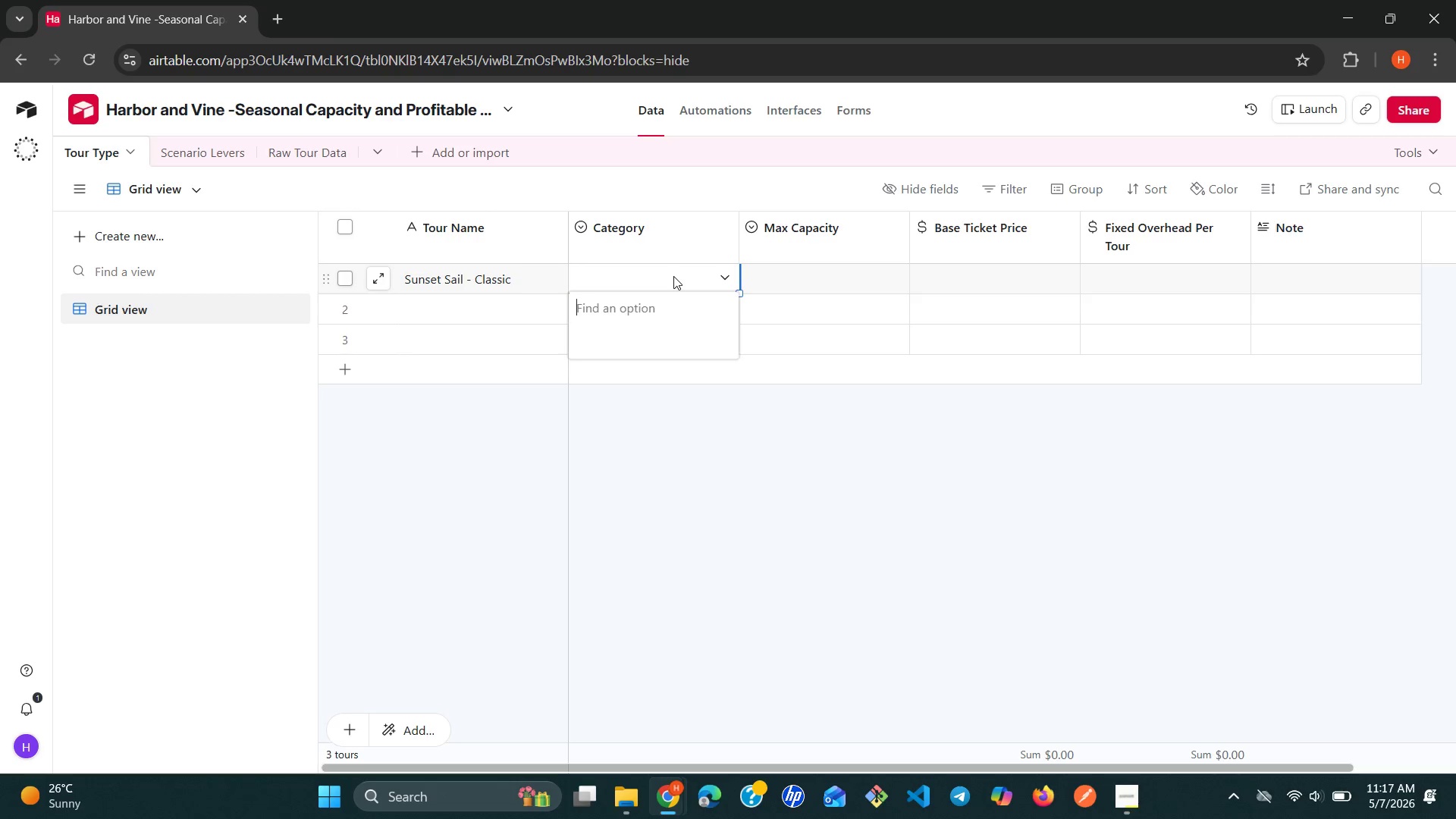 
key(Backspace)
 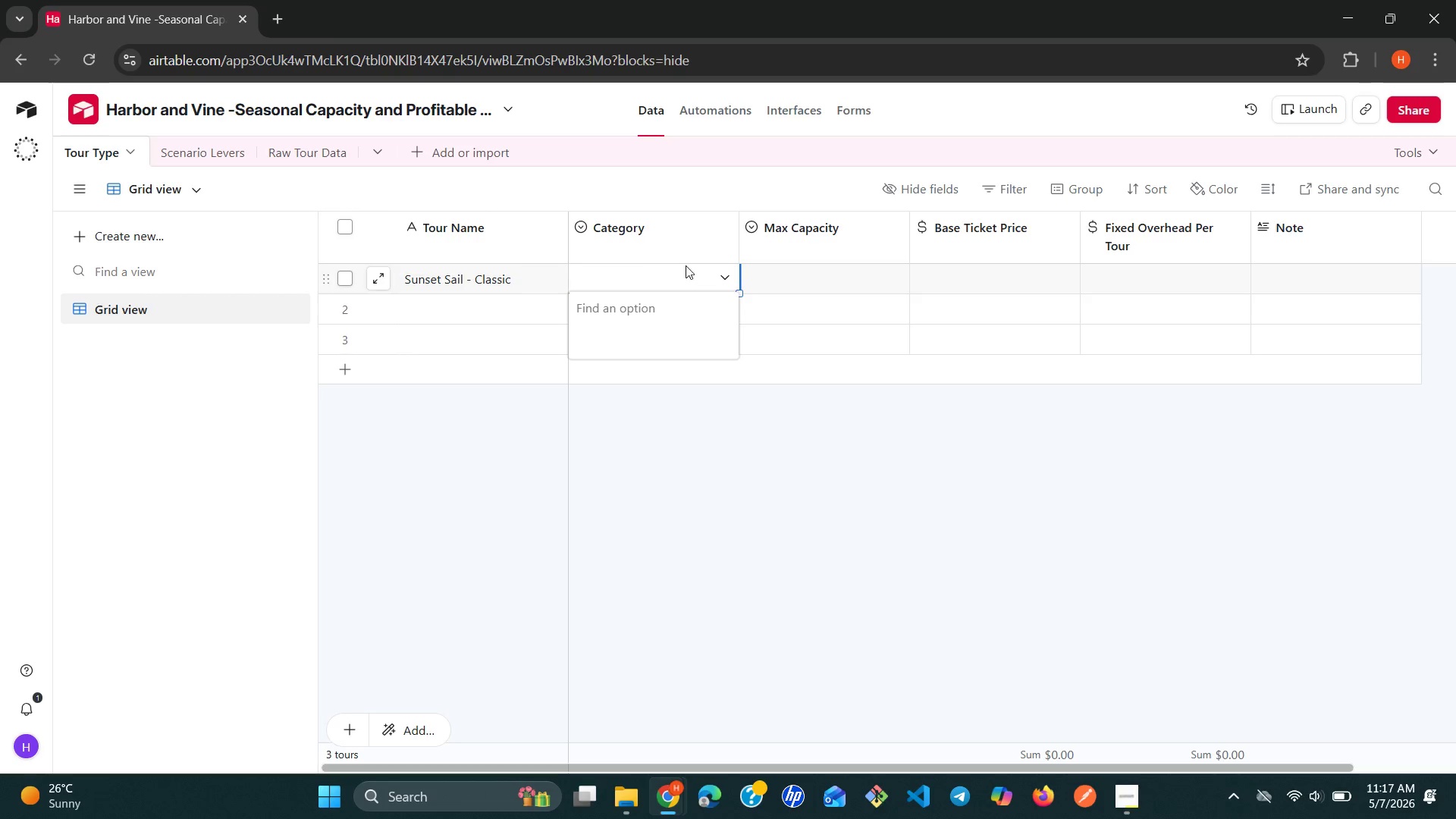 
left_click([717, 234])
 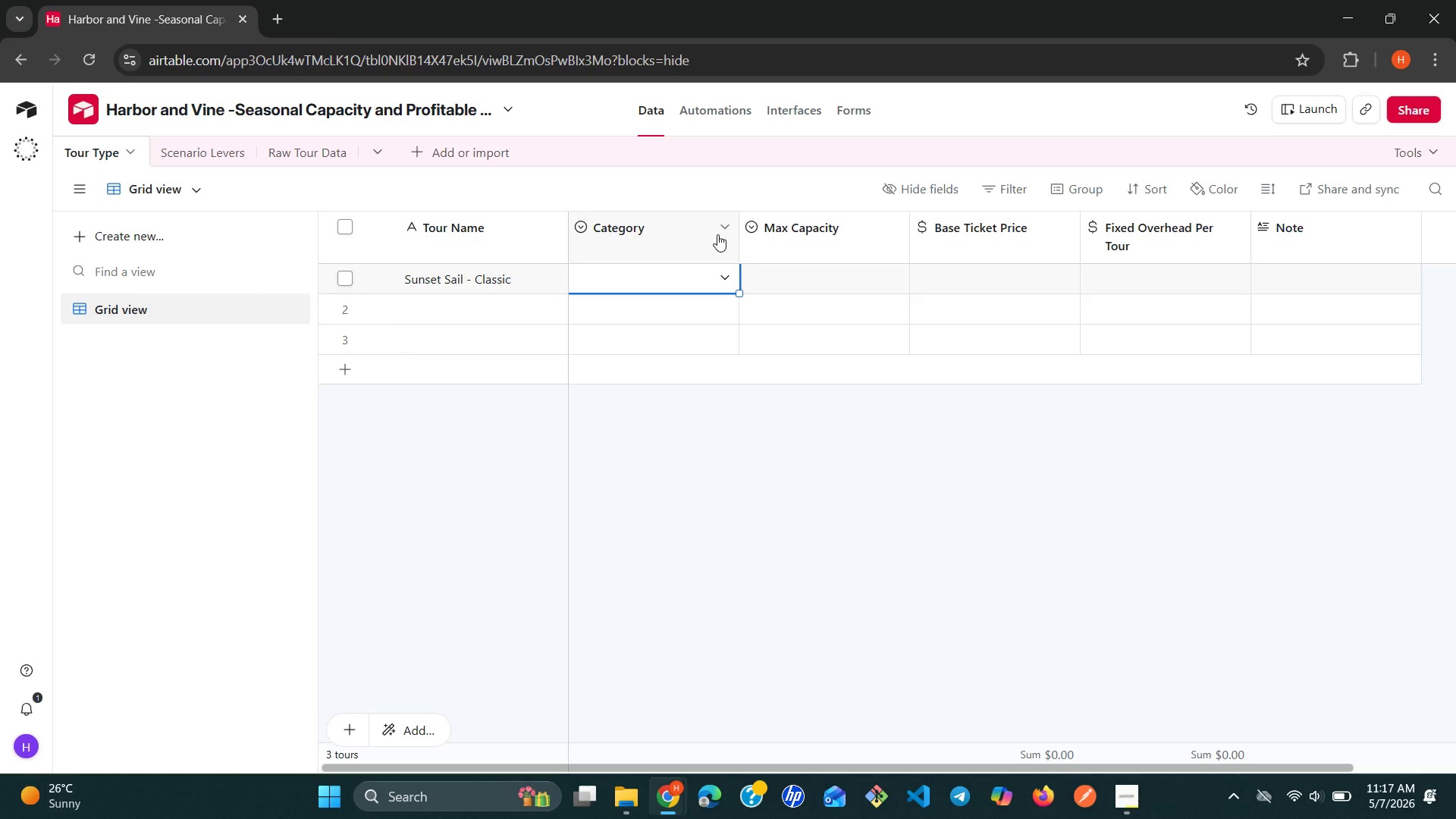 
wait(8.56)
 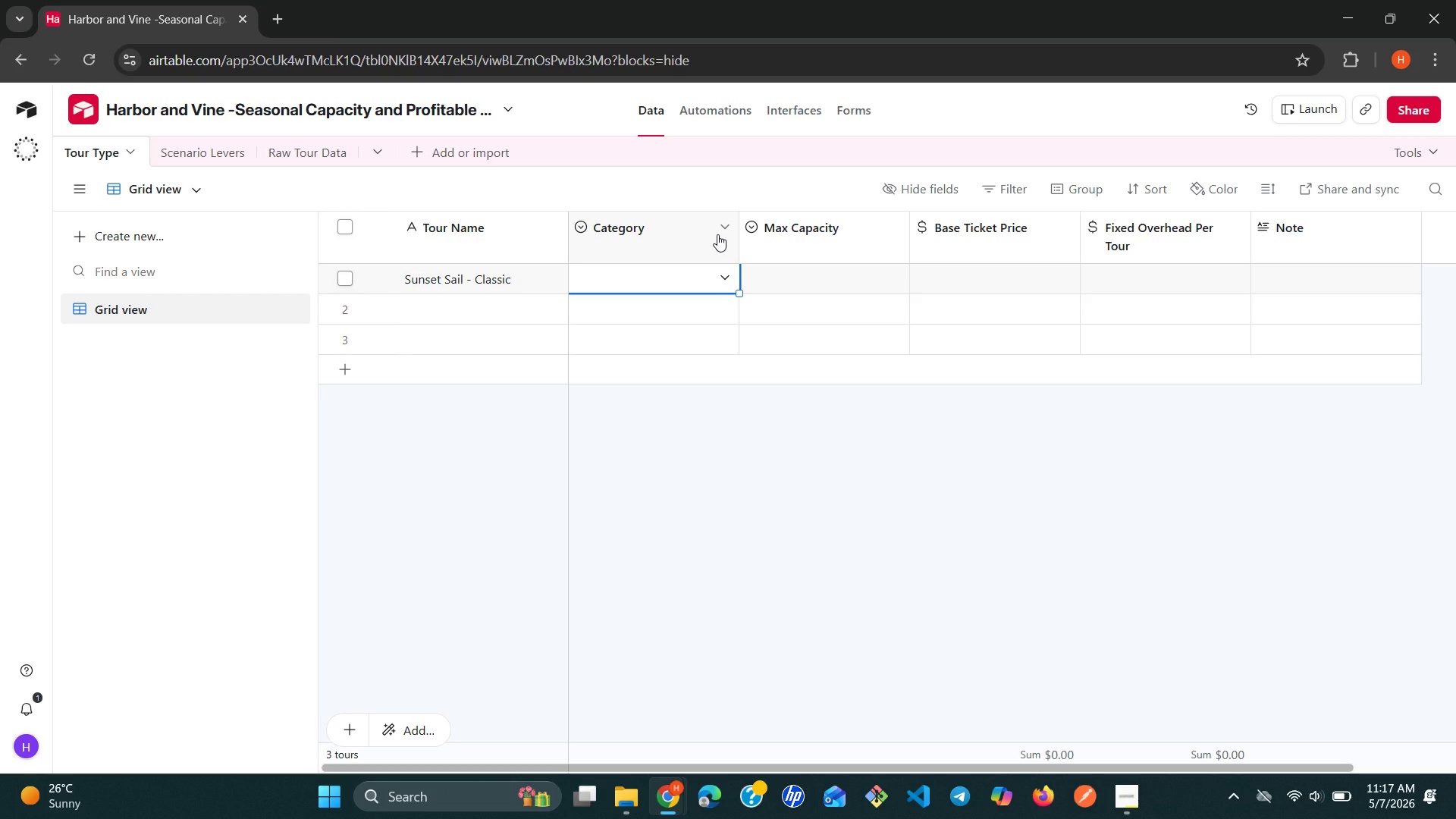 
left_click([717, 234])
 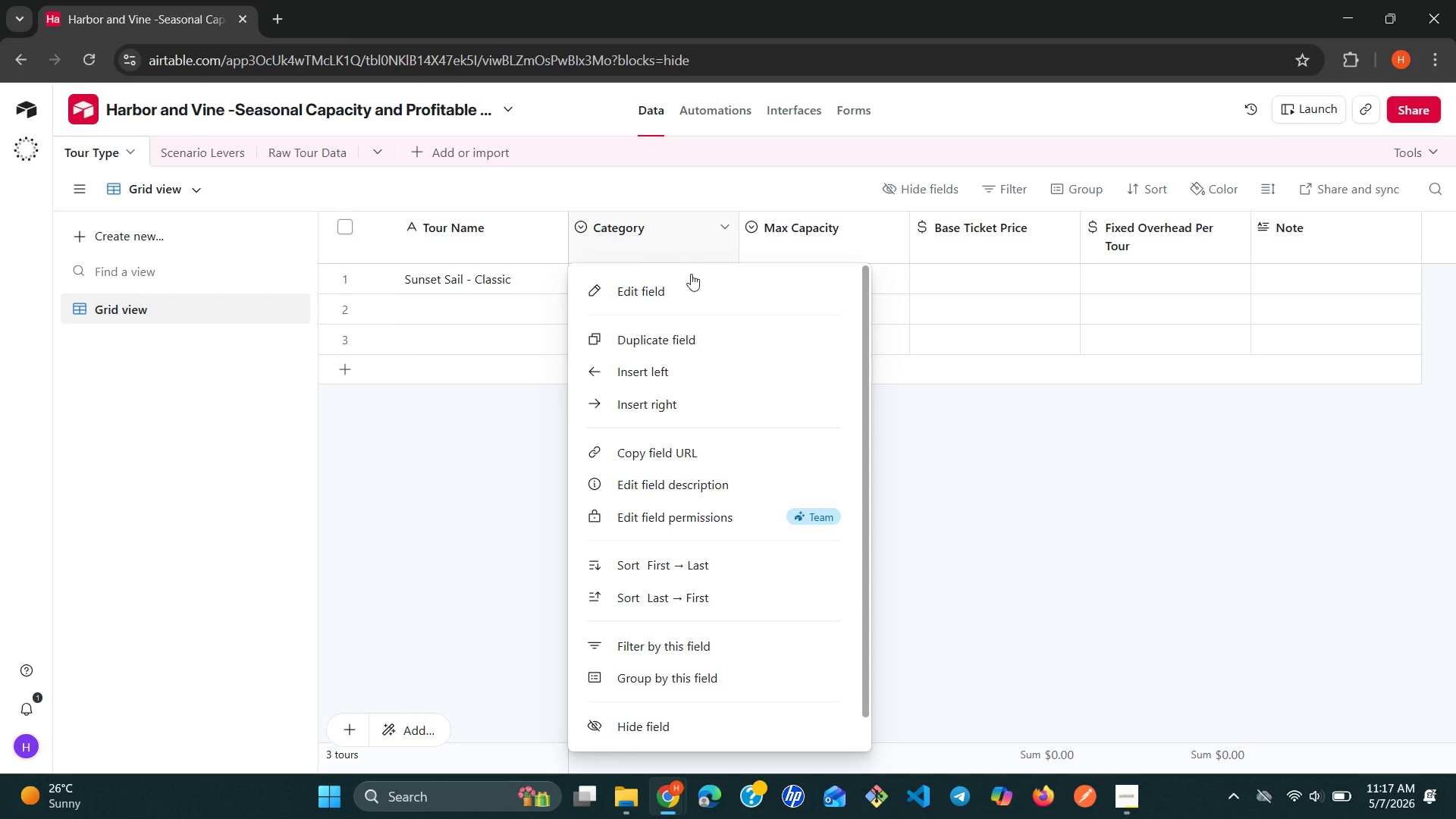 
left_click([686, 285])
 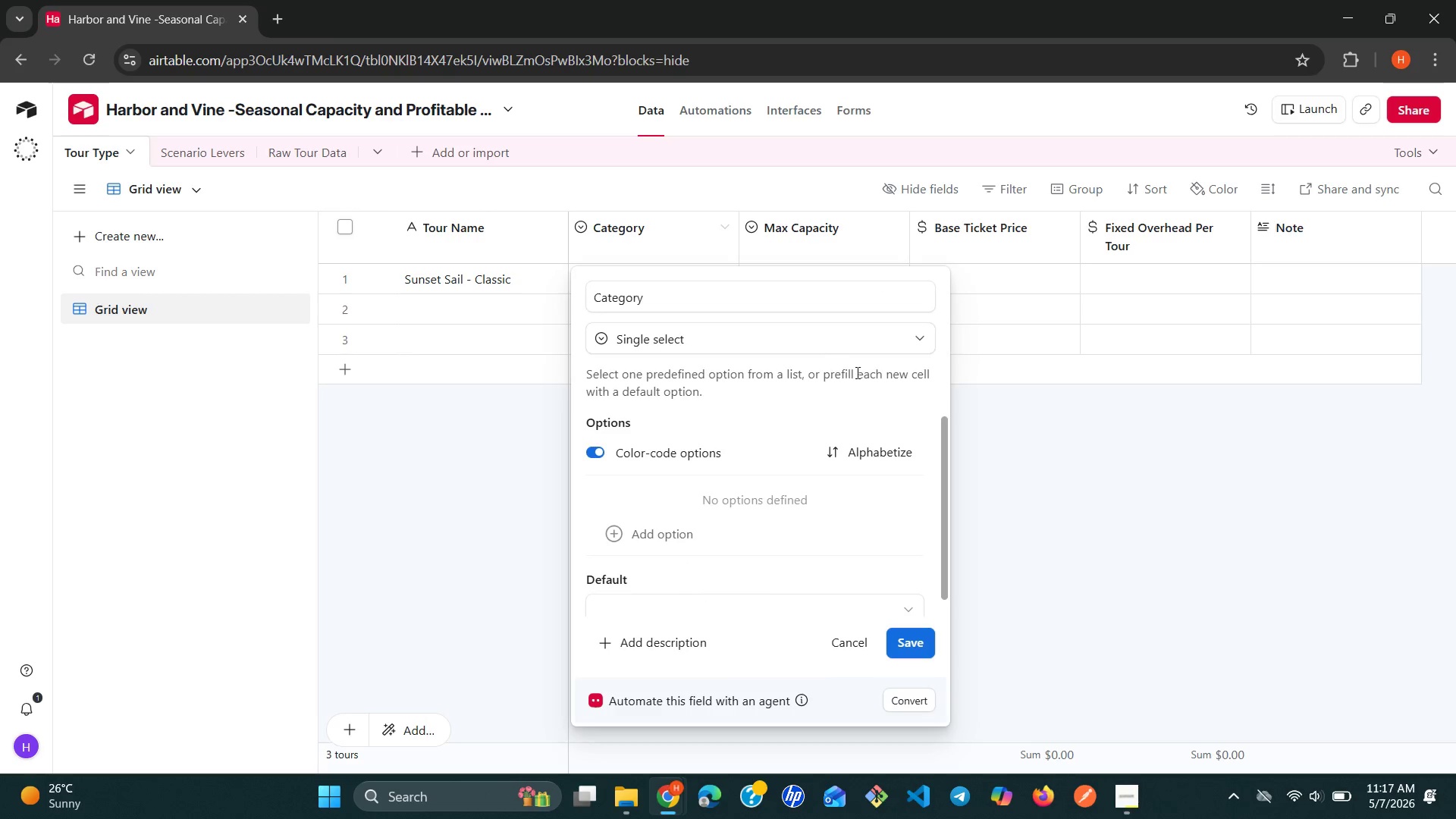 
left_click([1004, 494])
 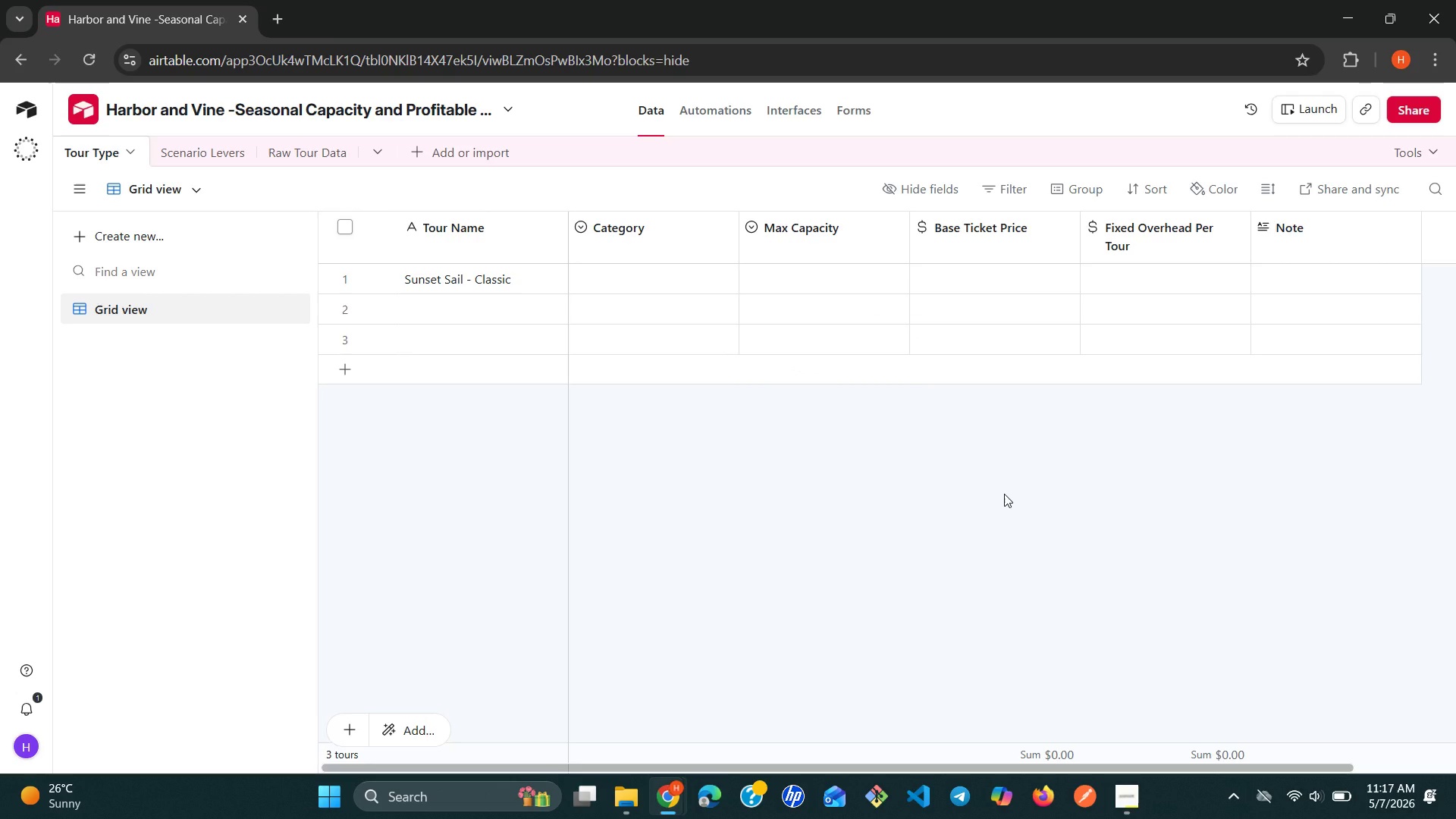 
wait(14.34)
 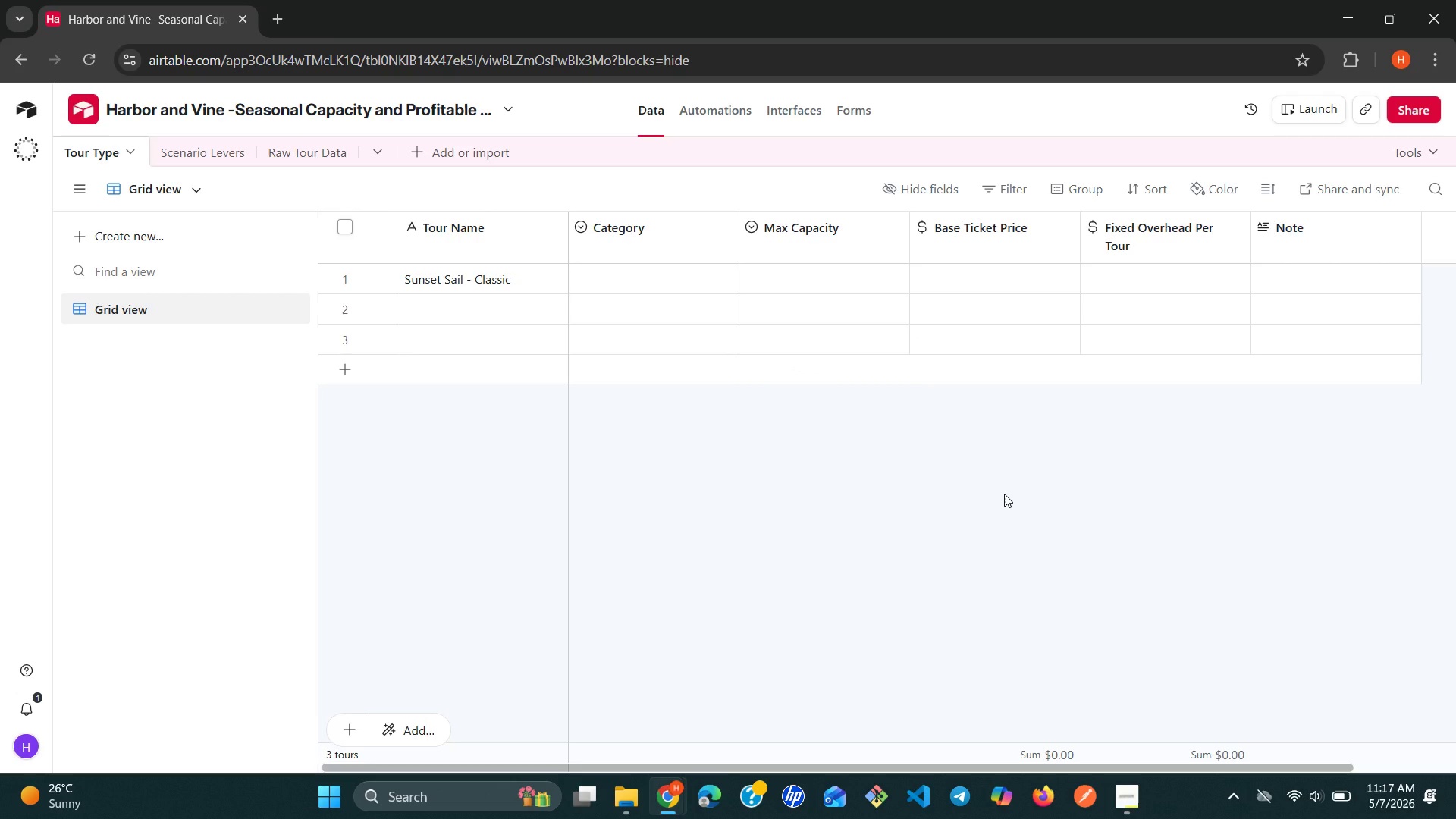 
left_click([292, 149])
 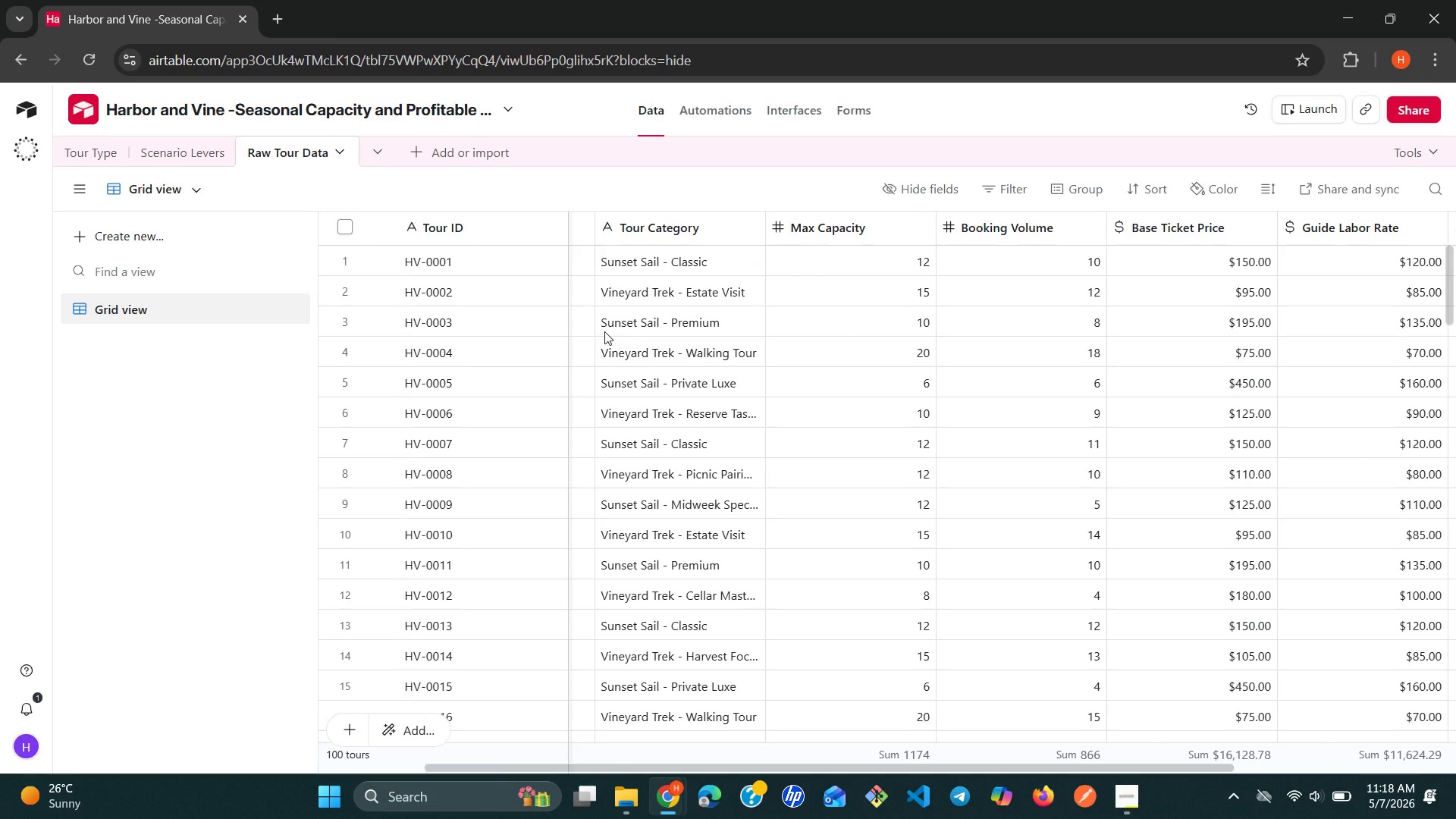 
wait(30.33)
 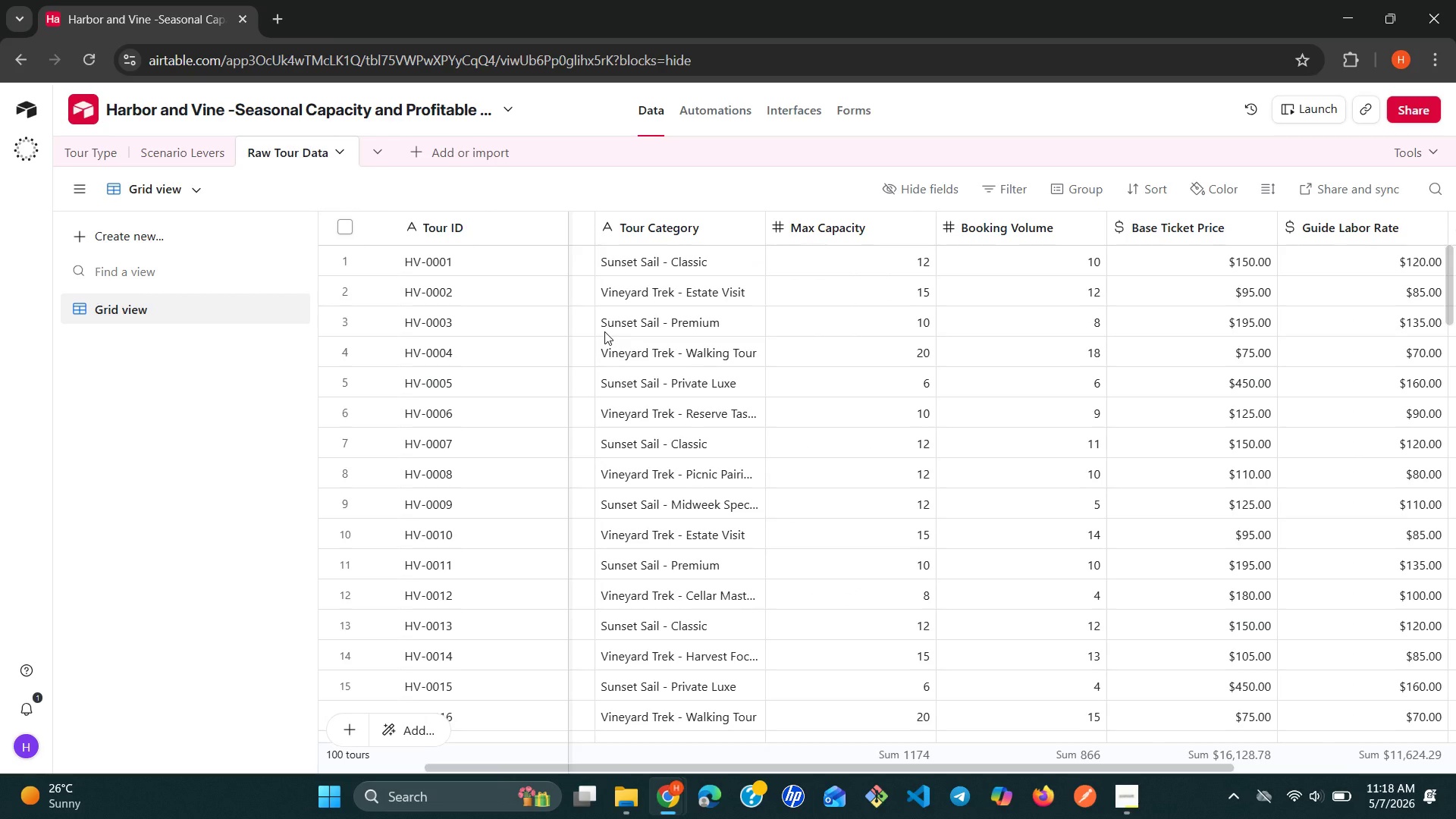 
left_click([620, 784])
 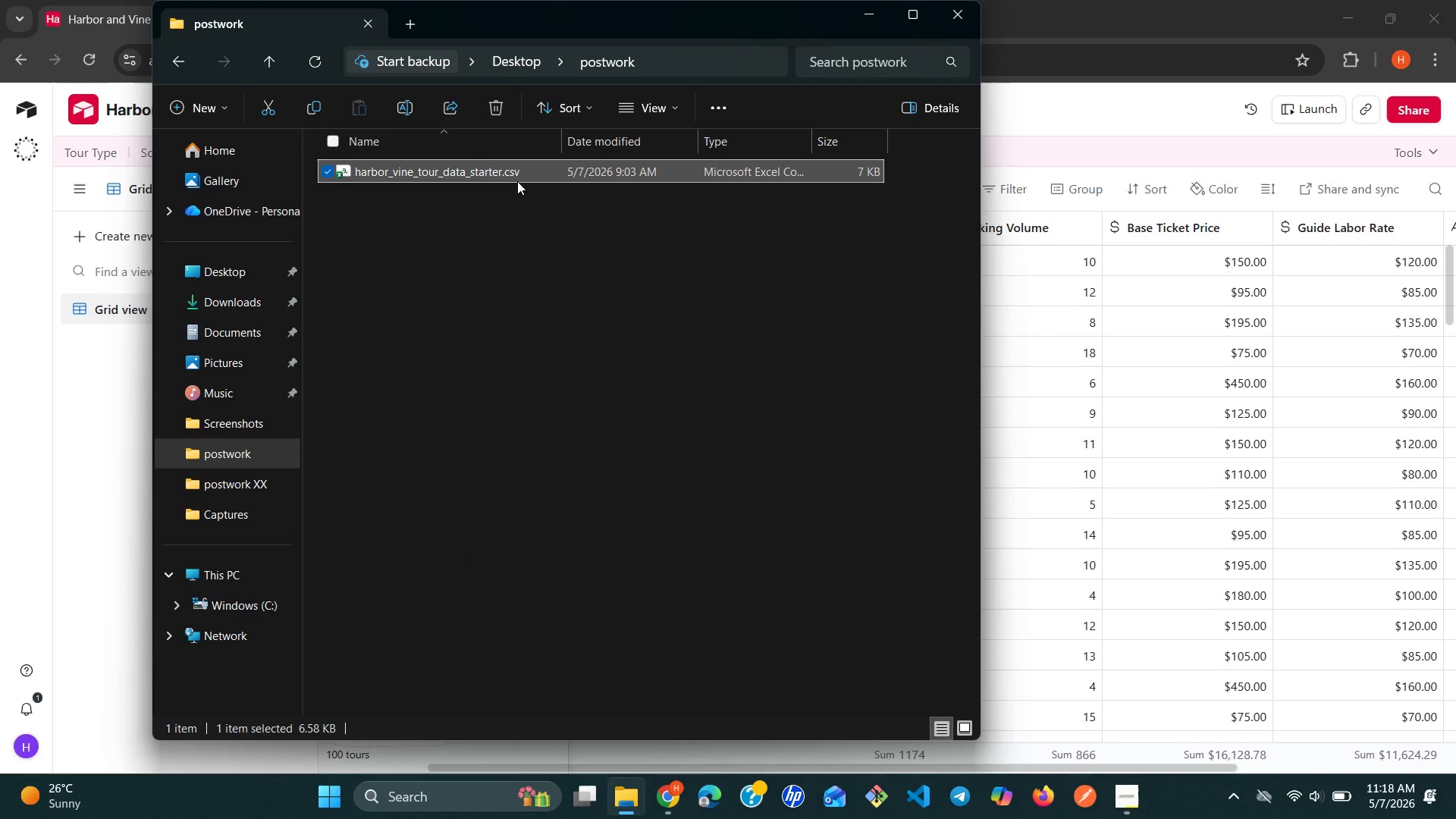 
double_click([517, 181])
 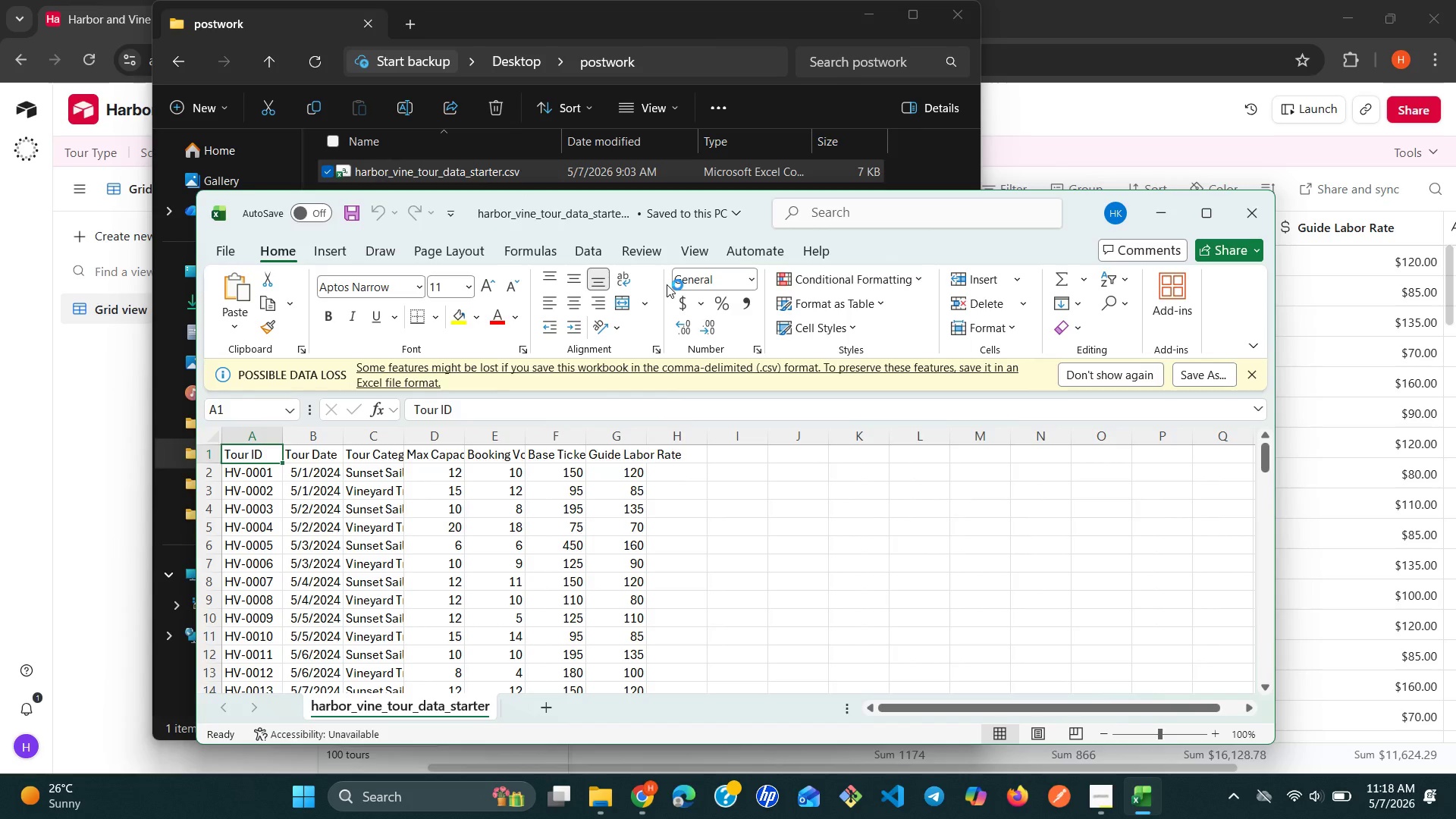 
wait(5.94)
 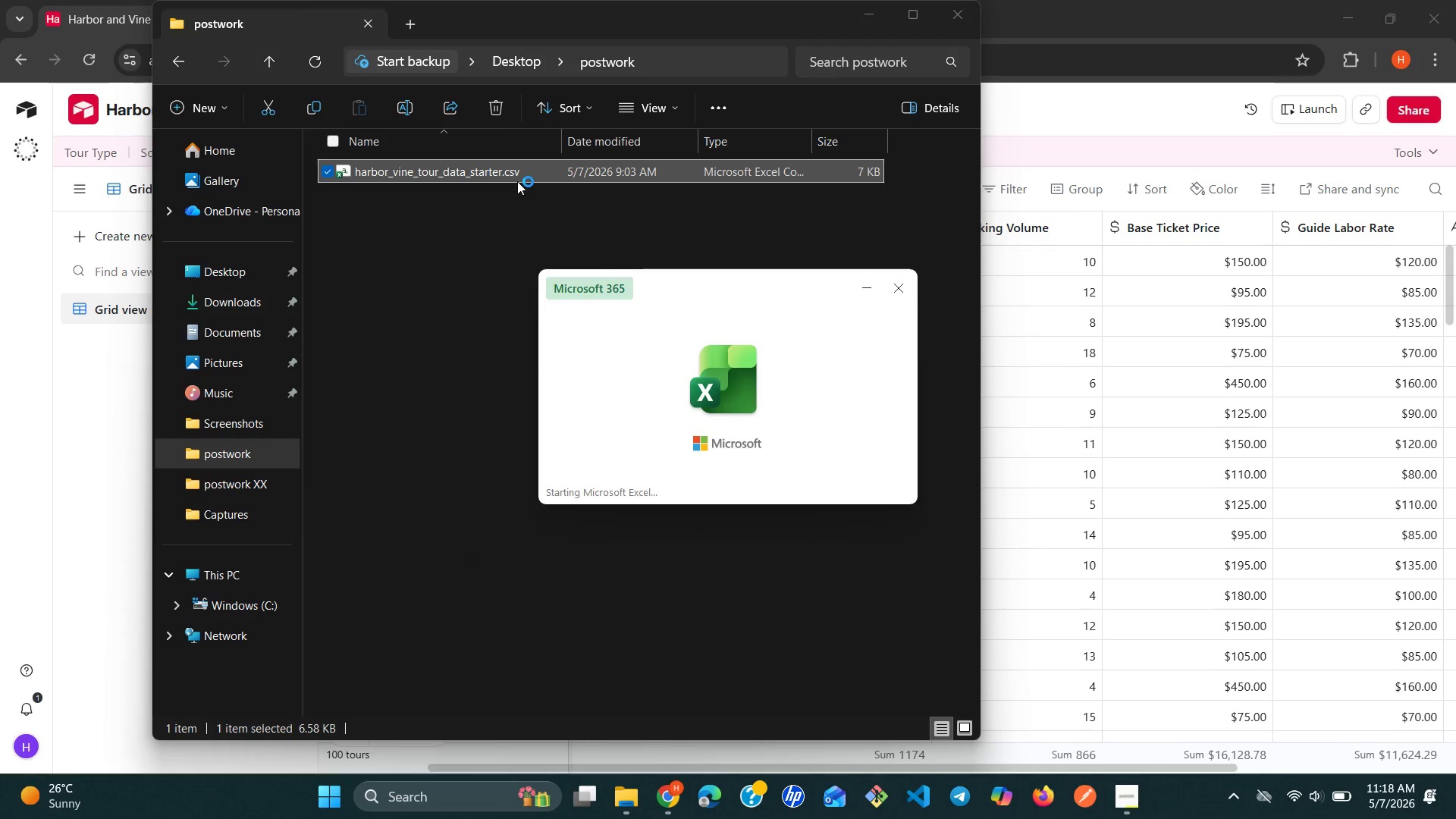 
left_click_drag(start_coordinate=[1241, 215], to_coordinate=[879, 17])
 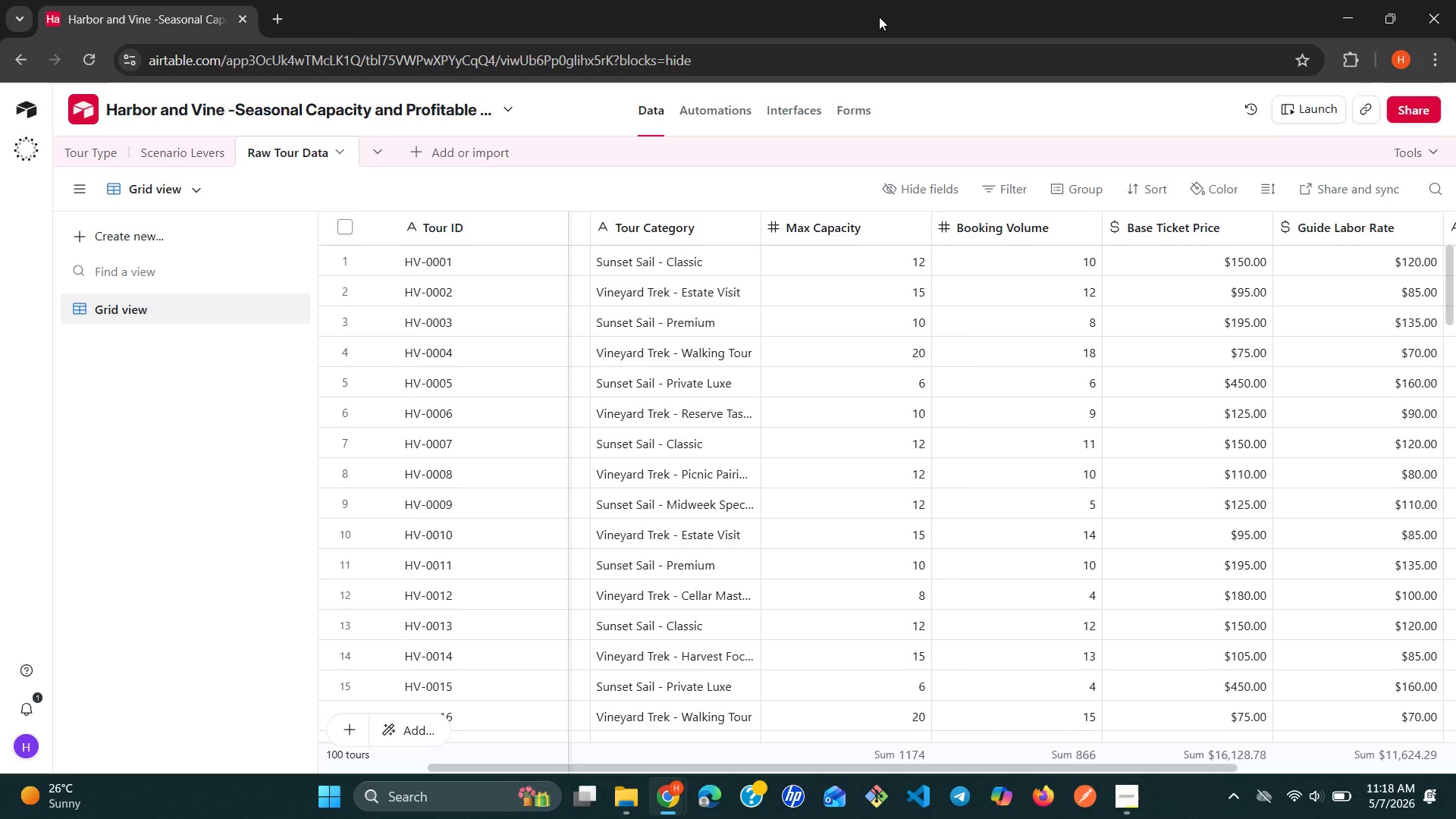 
left_click([879, 17])
 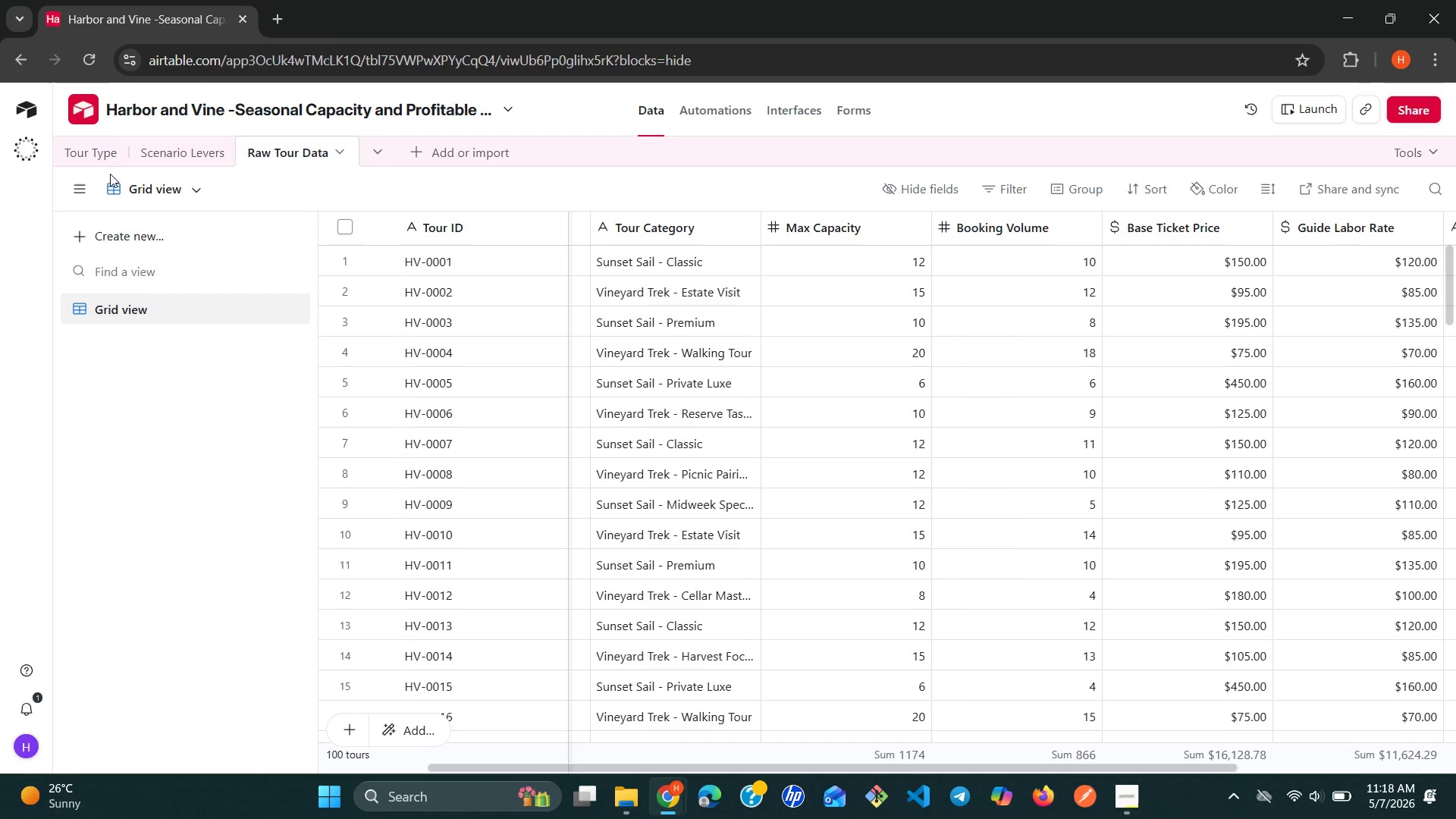 
left_click([92, 165])
 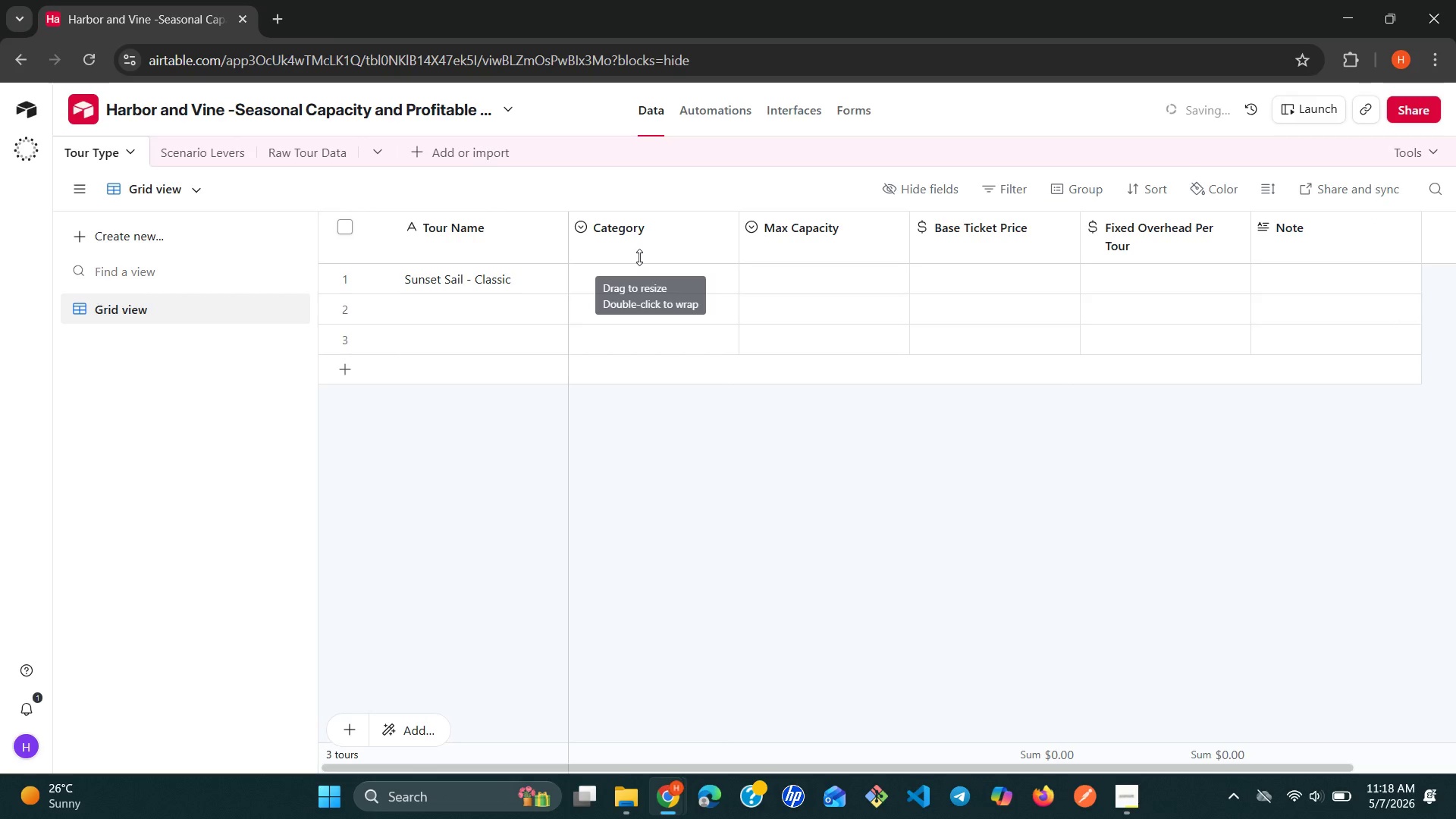 
left_click([630, 267])
 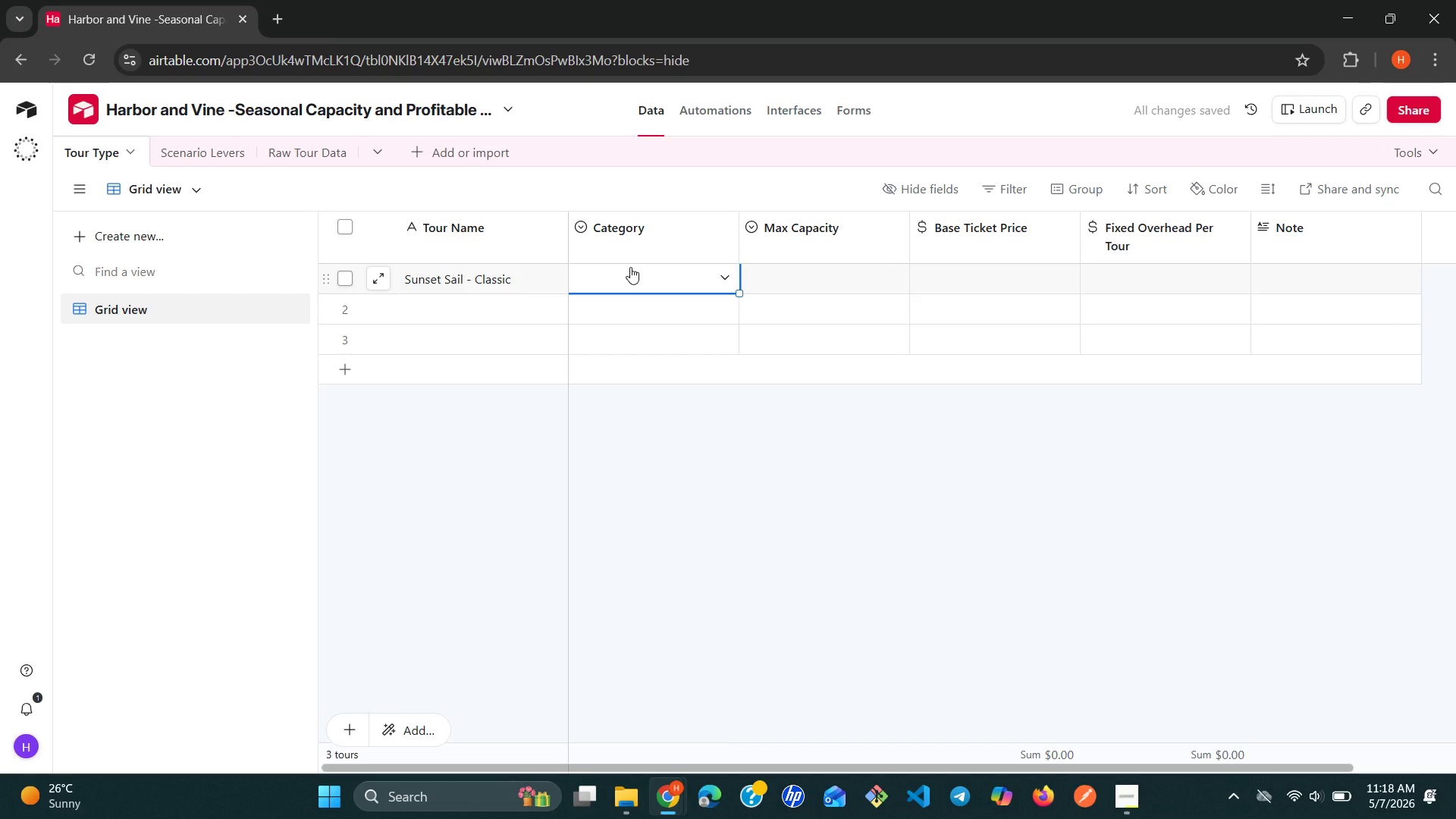 
wait(9.78)
 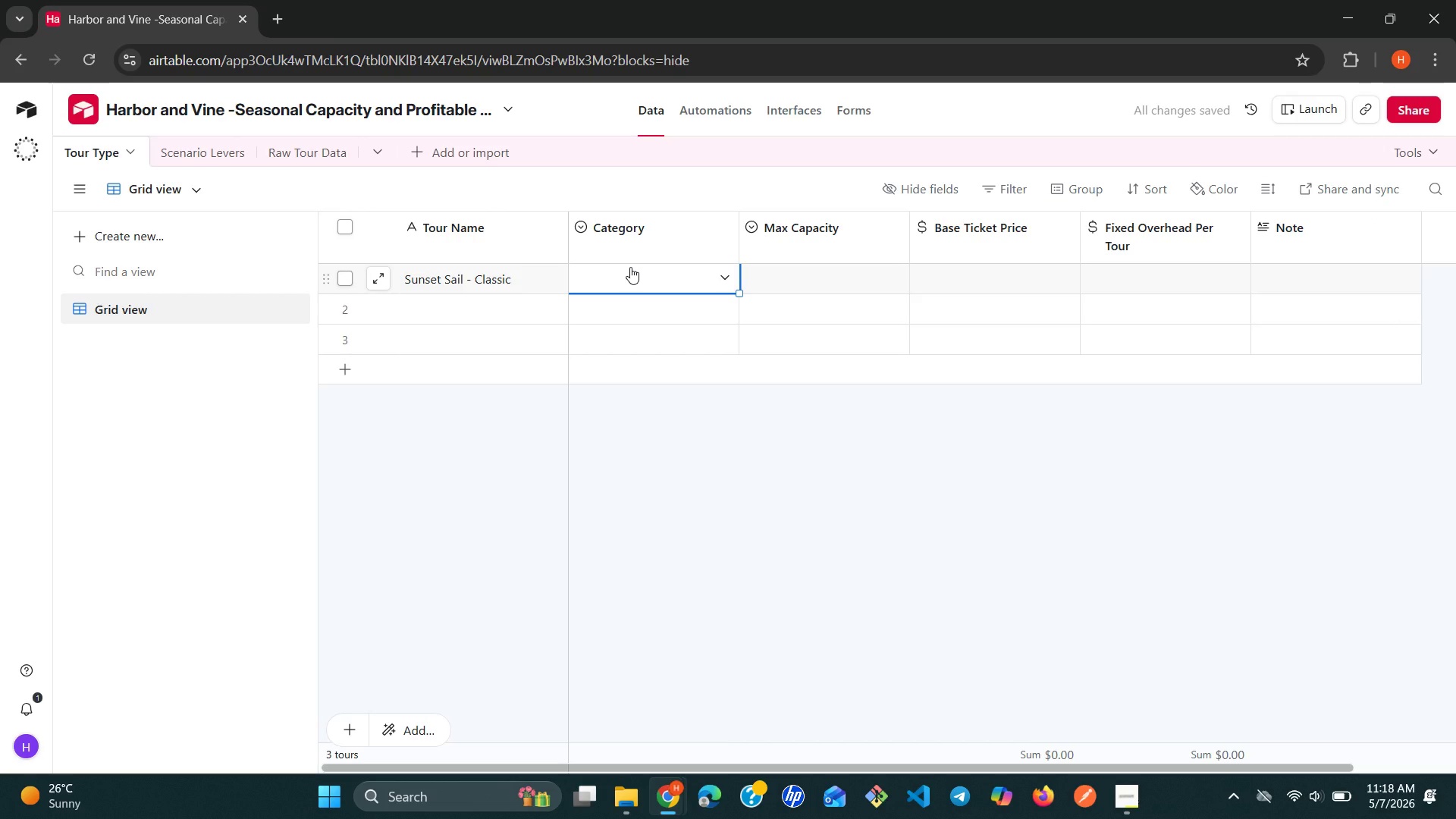 
type(Sunset )
 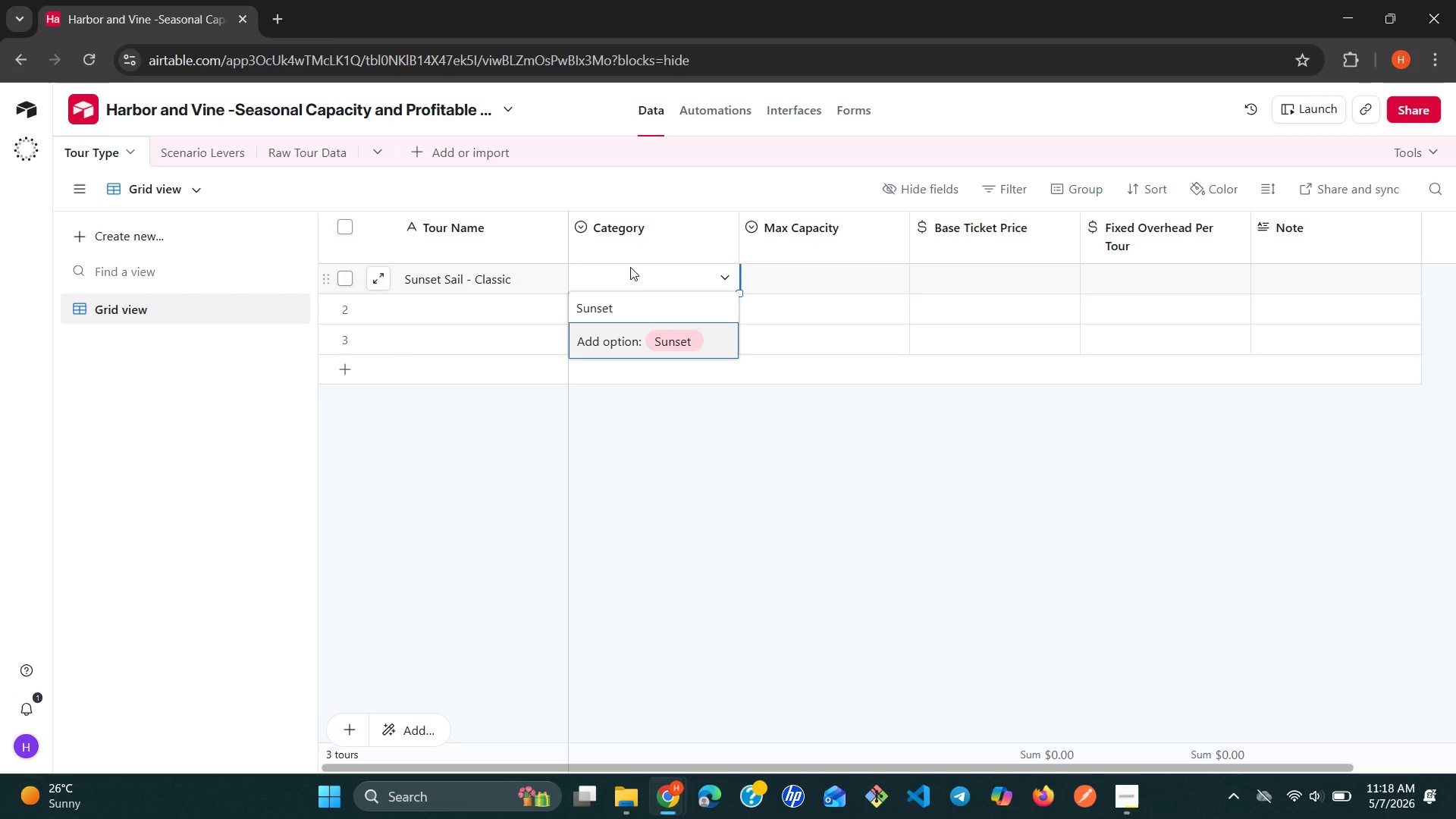 
wait(11.19)
 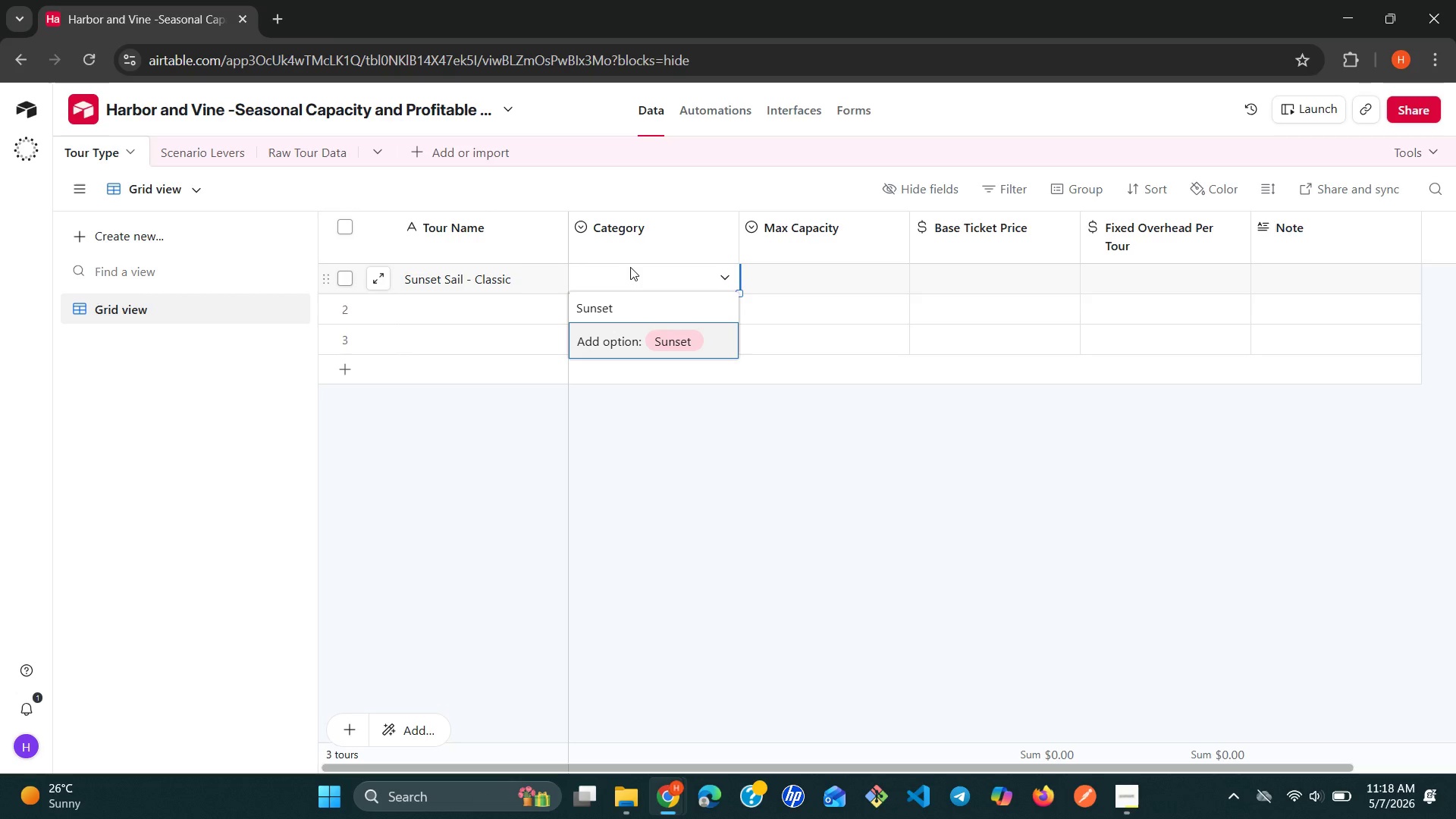 
key(Backspace)
 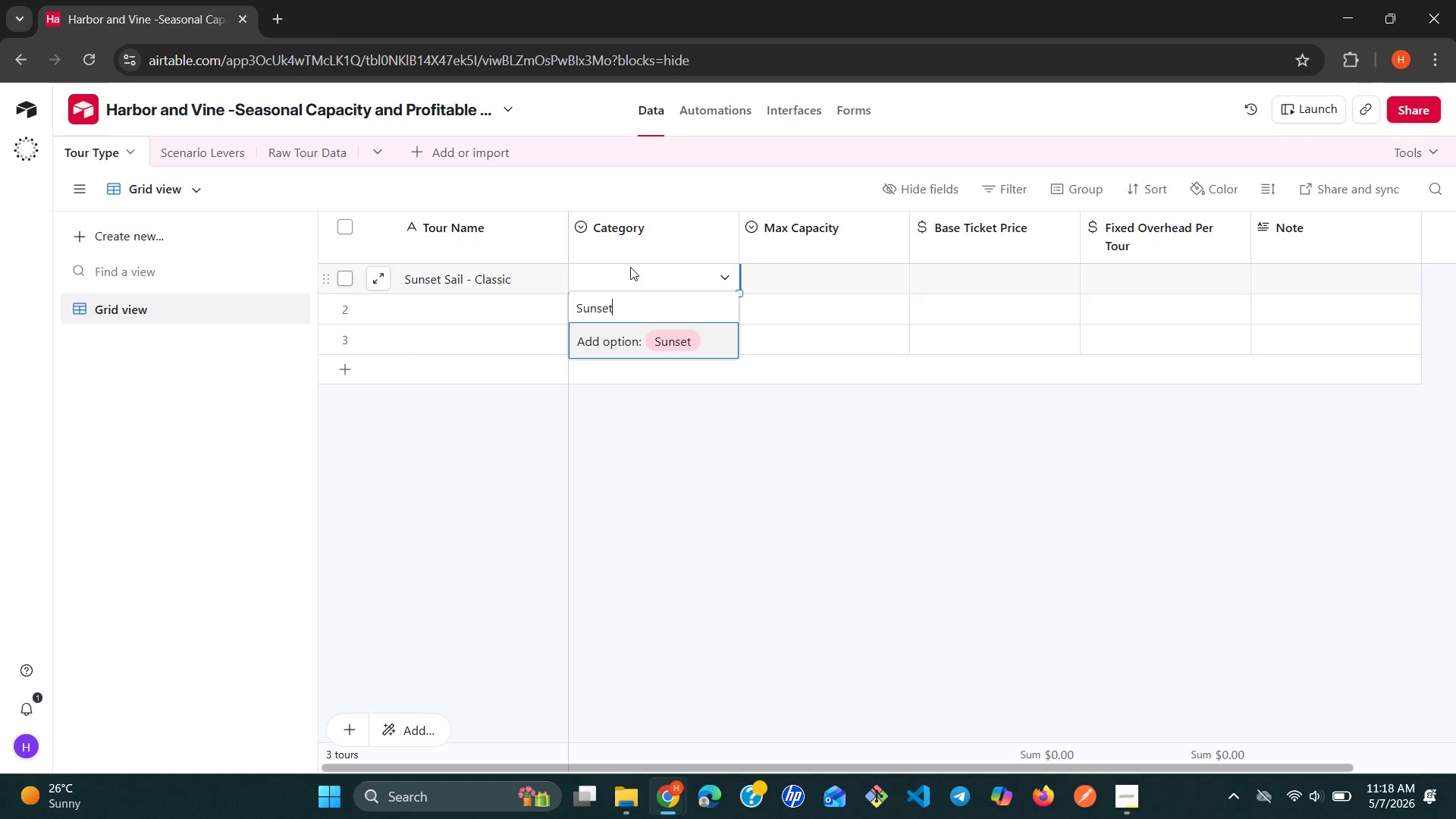 
key(Backspace)
 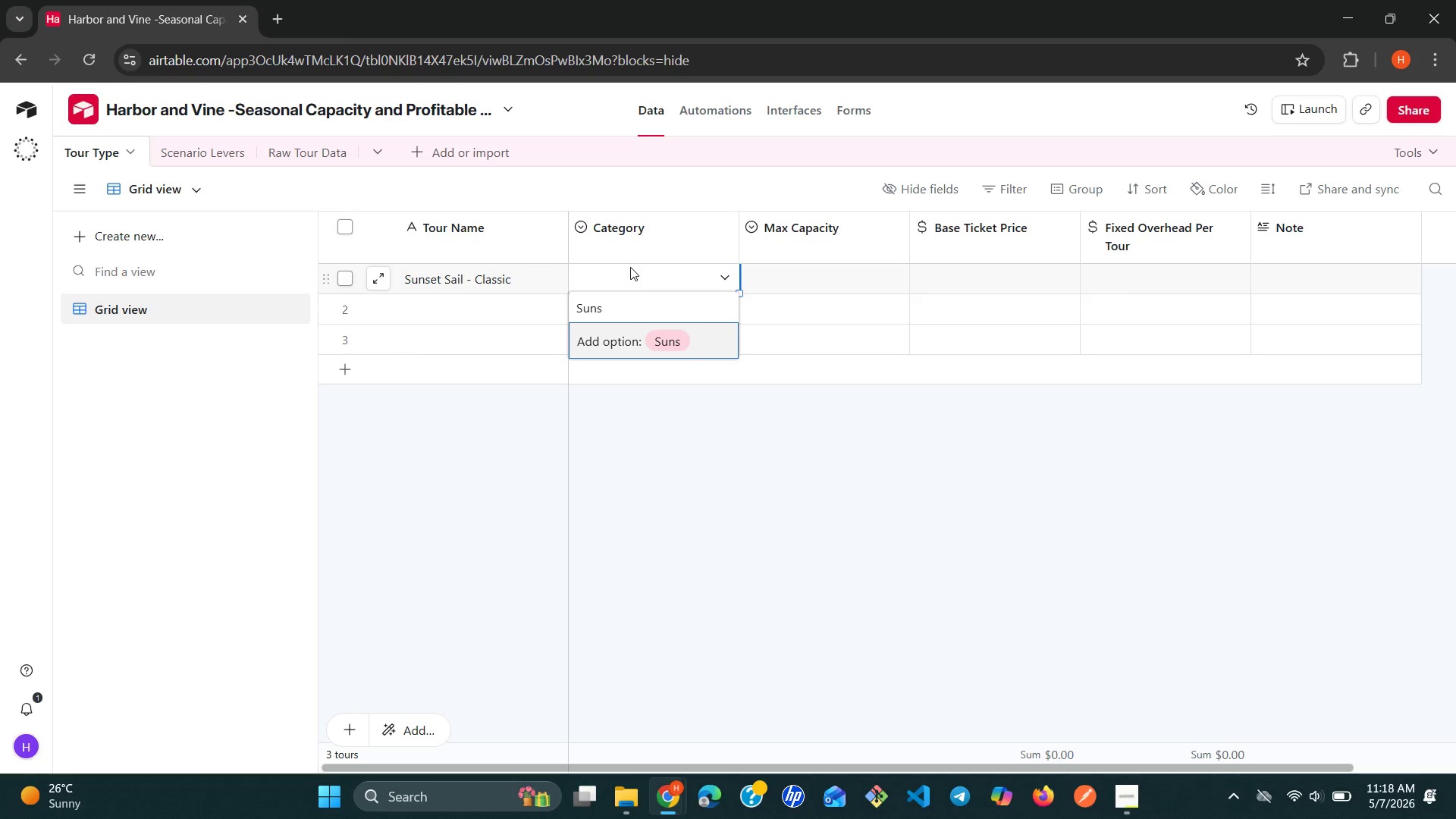 
key(Backspace)
 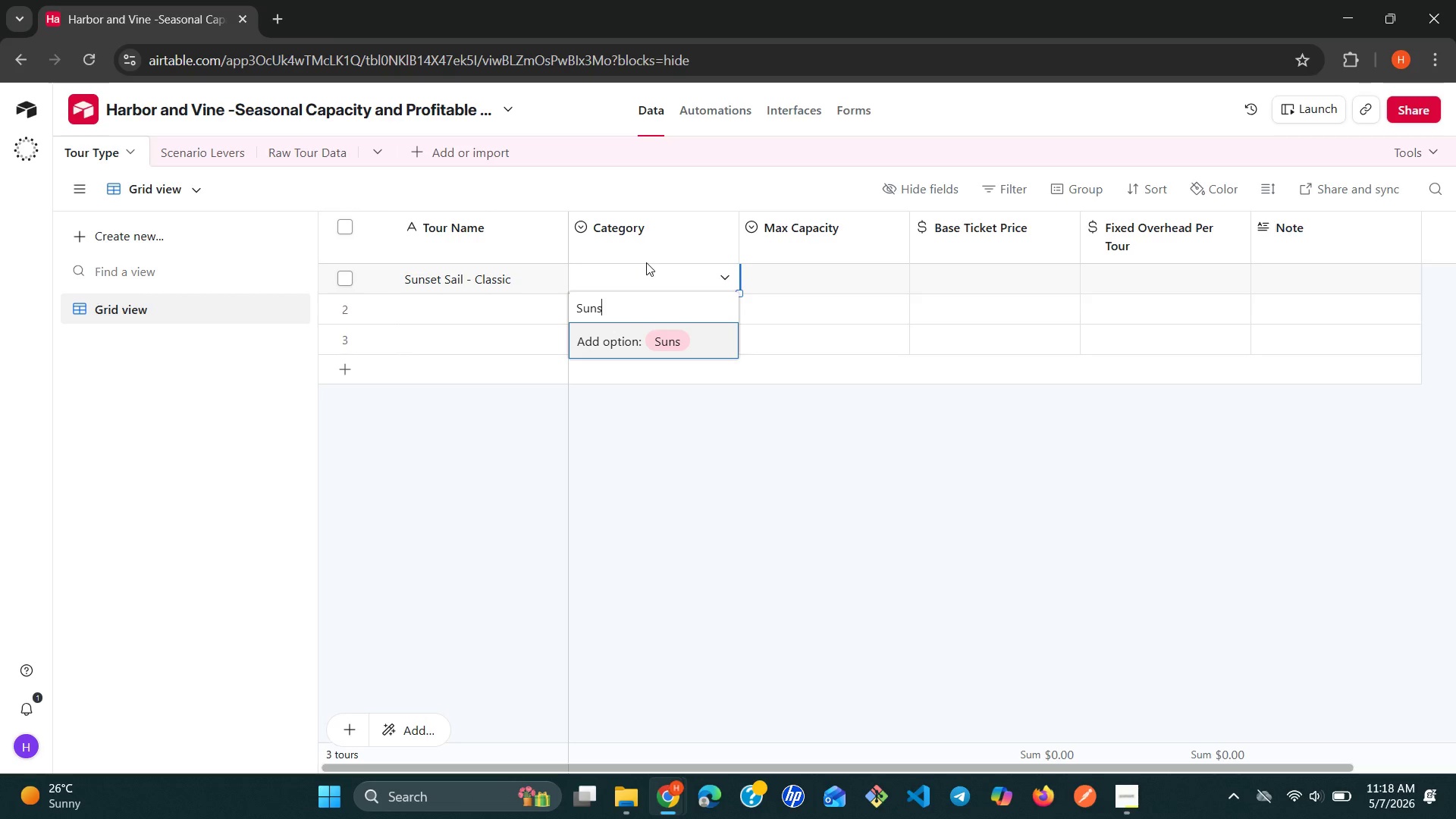 
left_click([695, 243])
 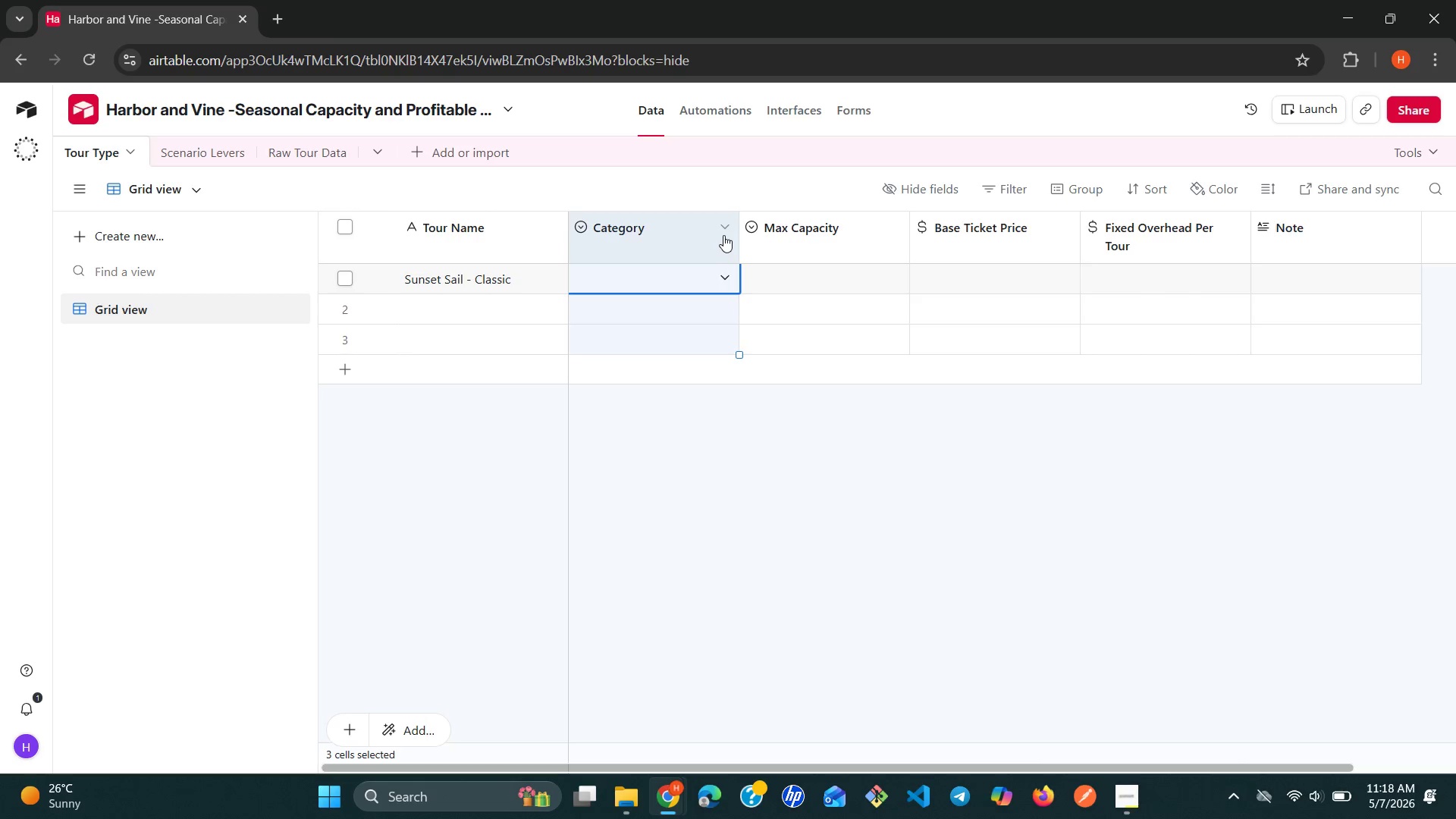 
left_click([726, 232])
 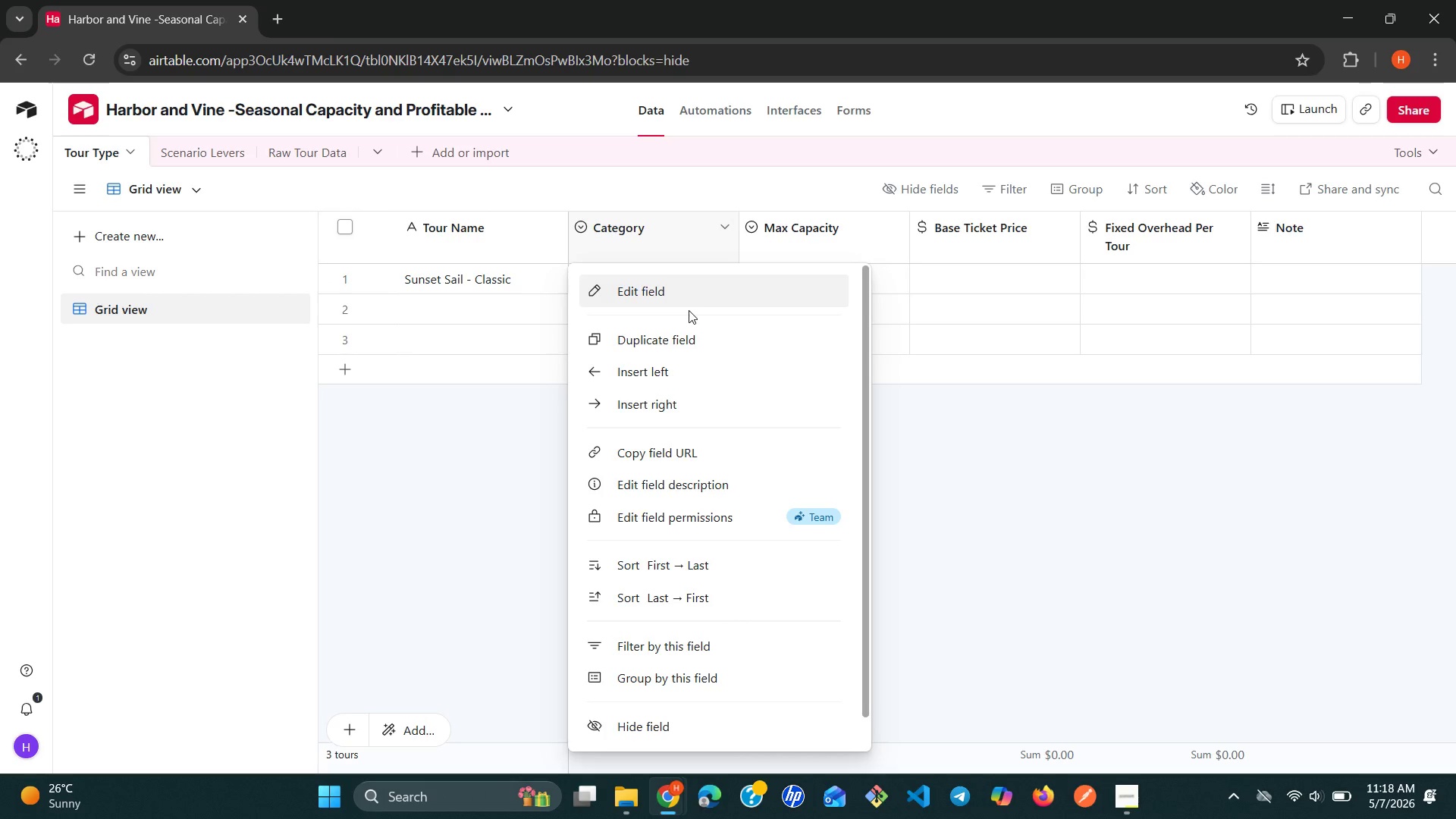 
left_click([692, 309])
 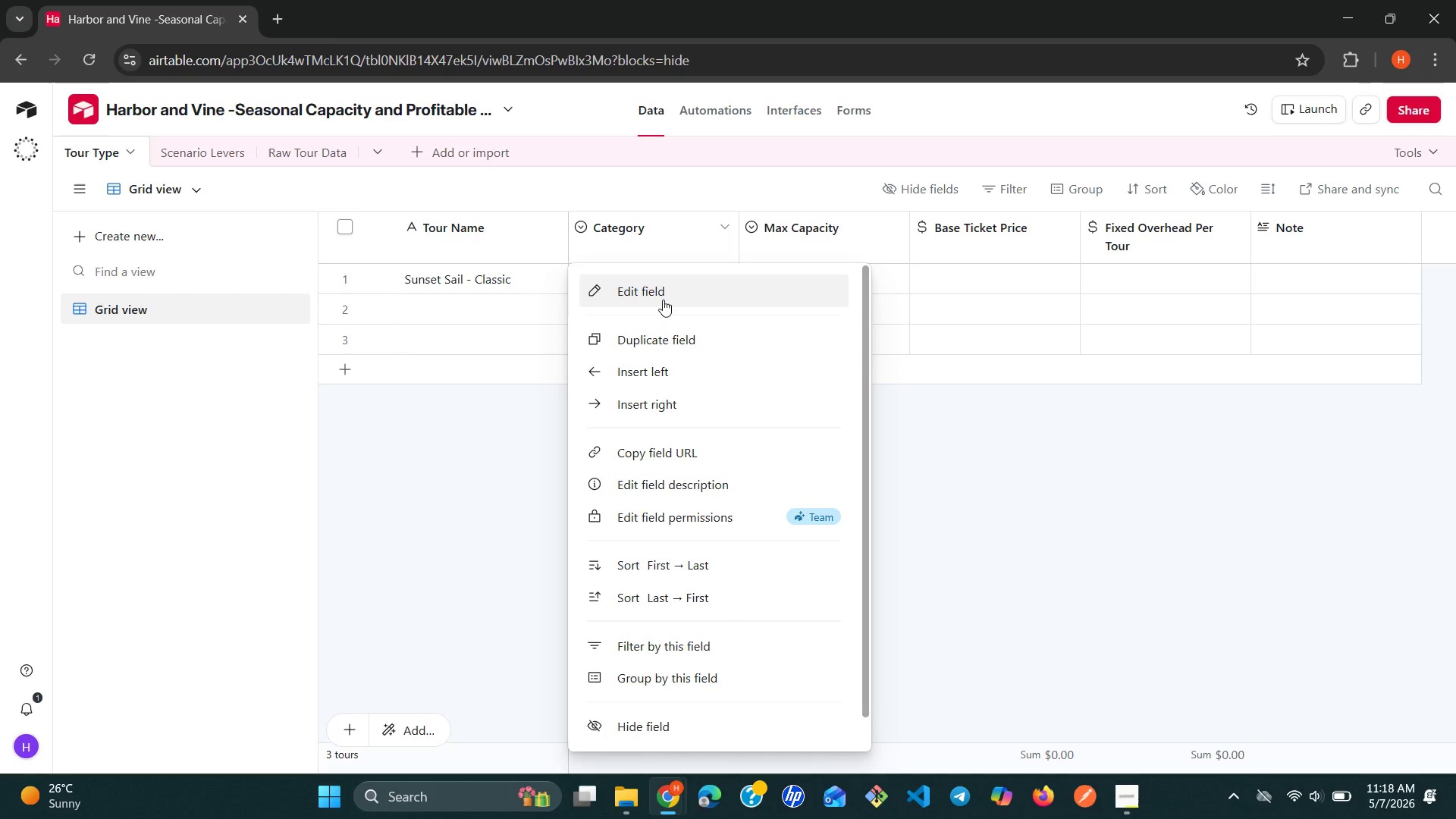 
left_click([662, 297])
 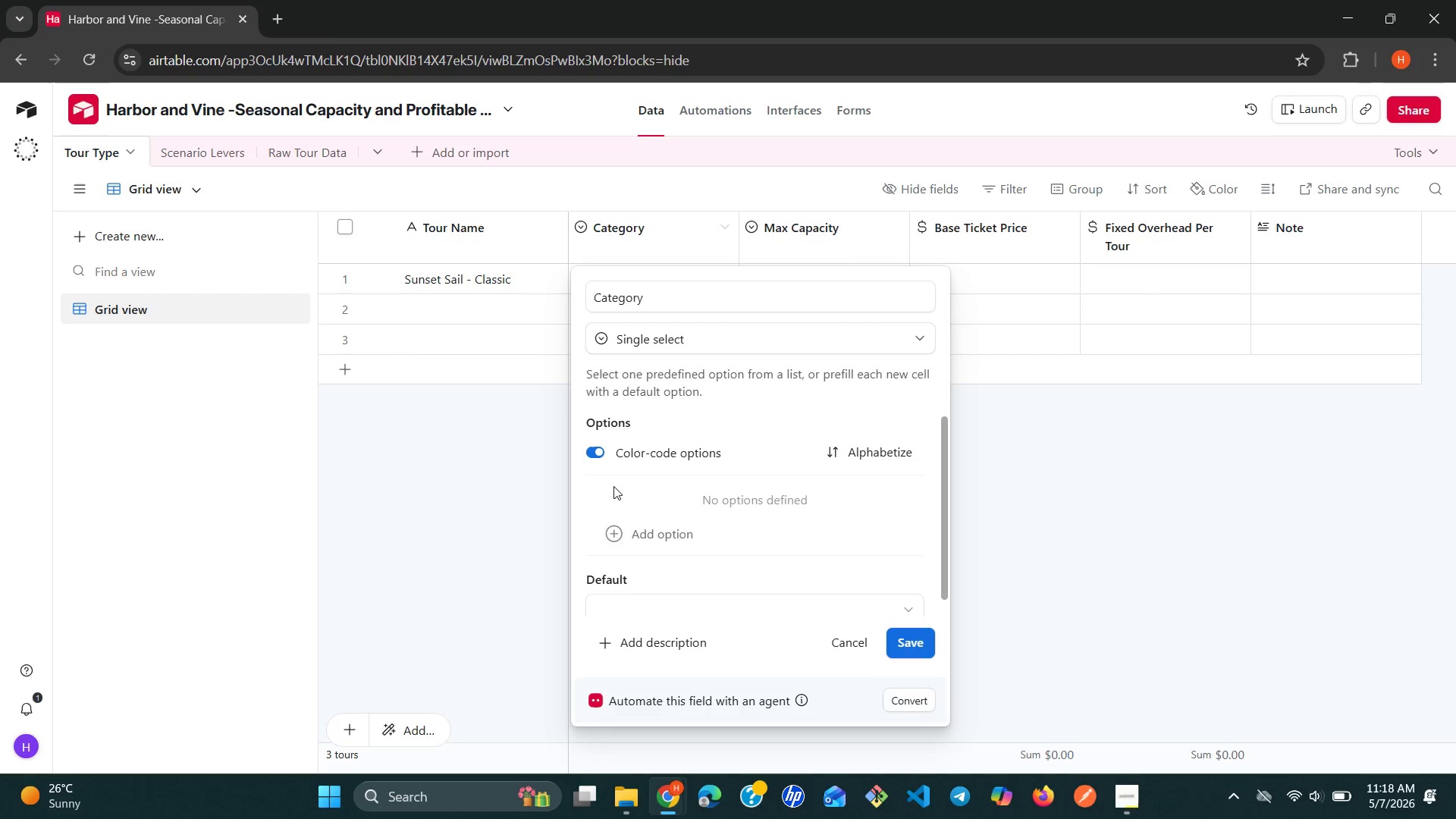 
left_click([613, 534])
 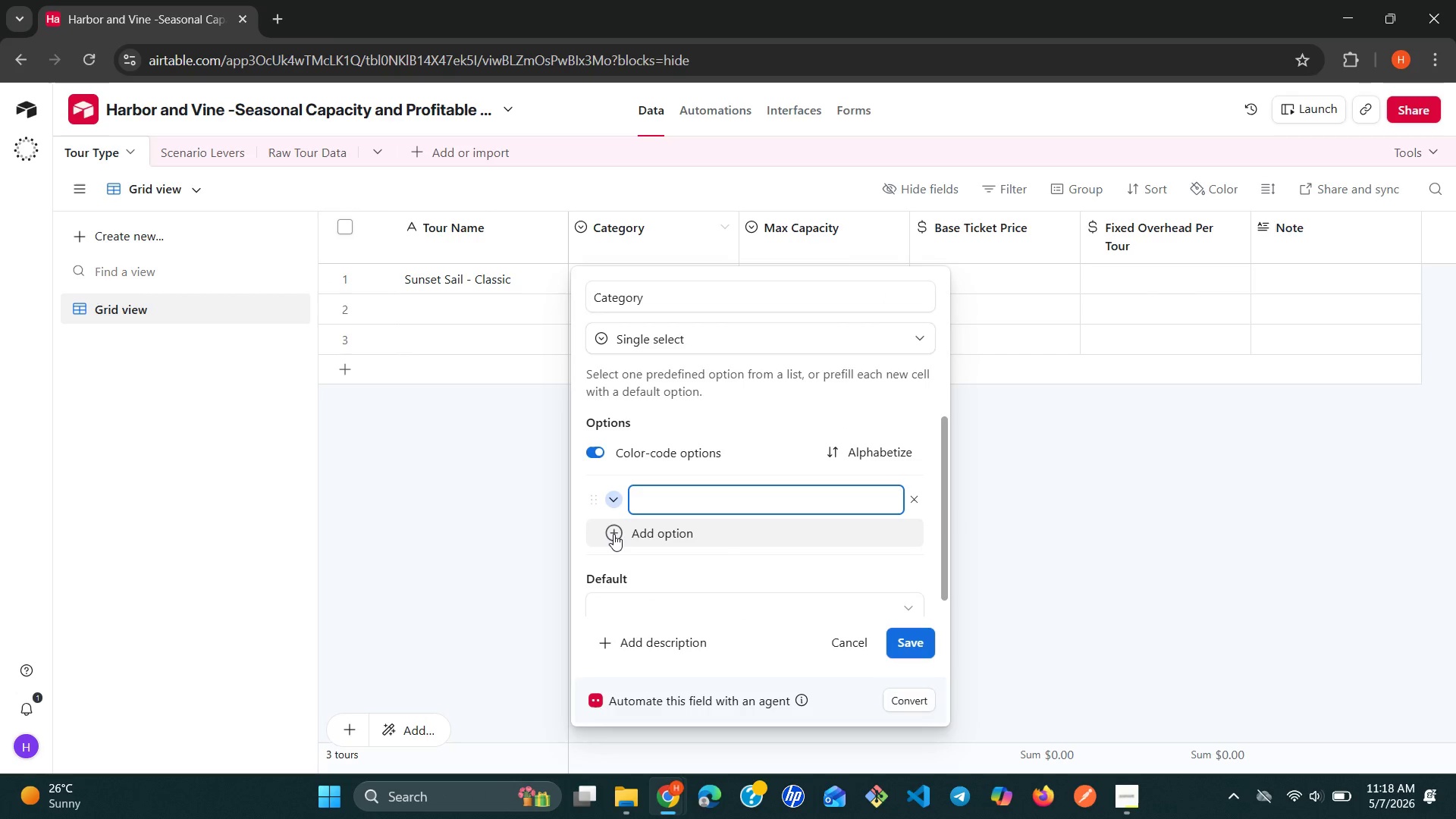 
type(Sunse)
 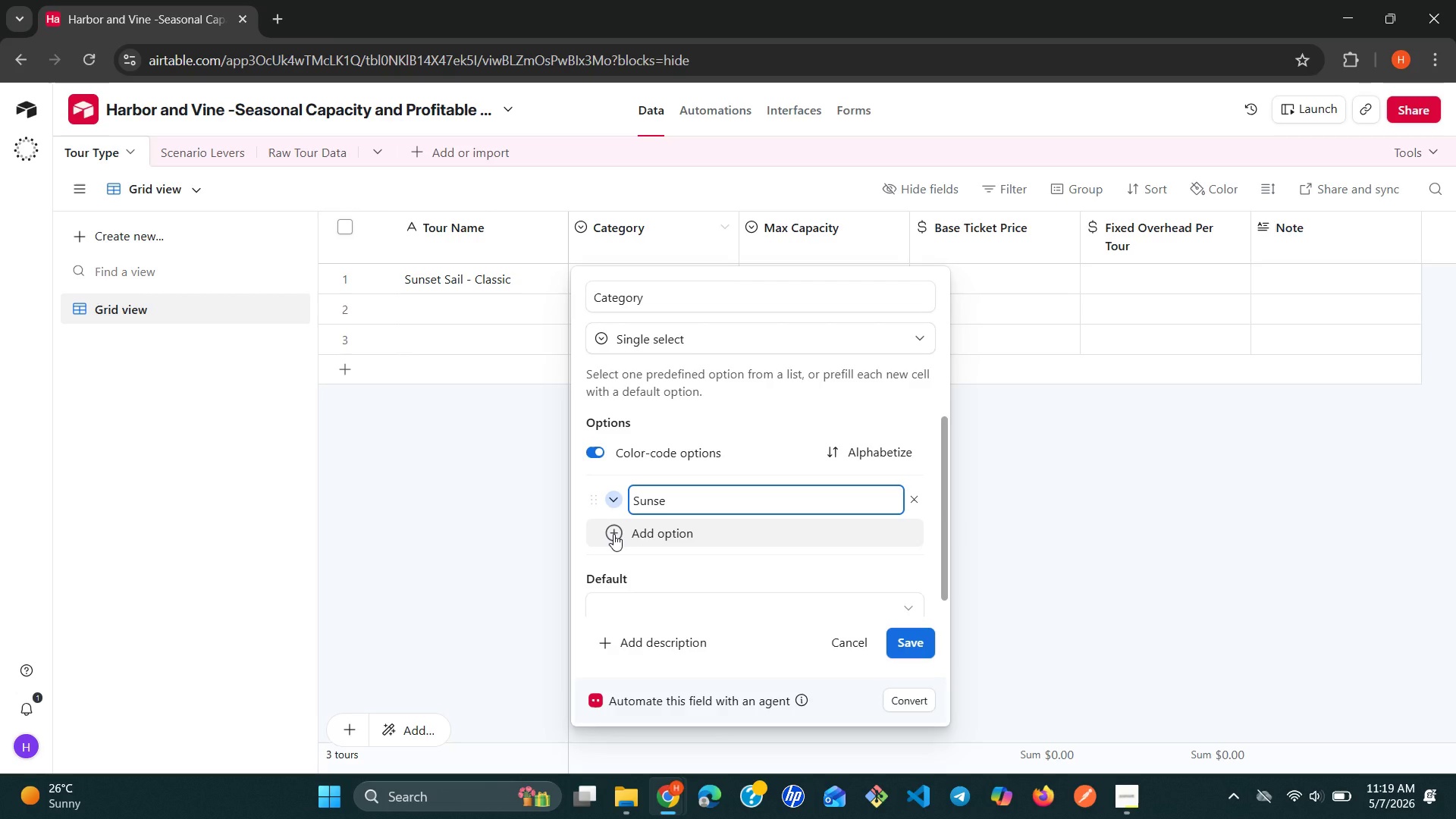 
key(T)
 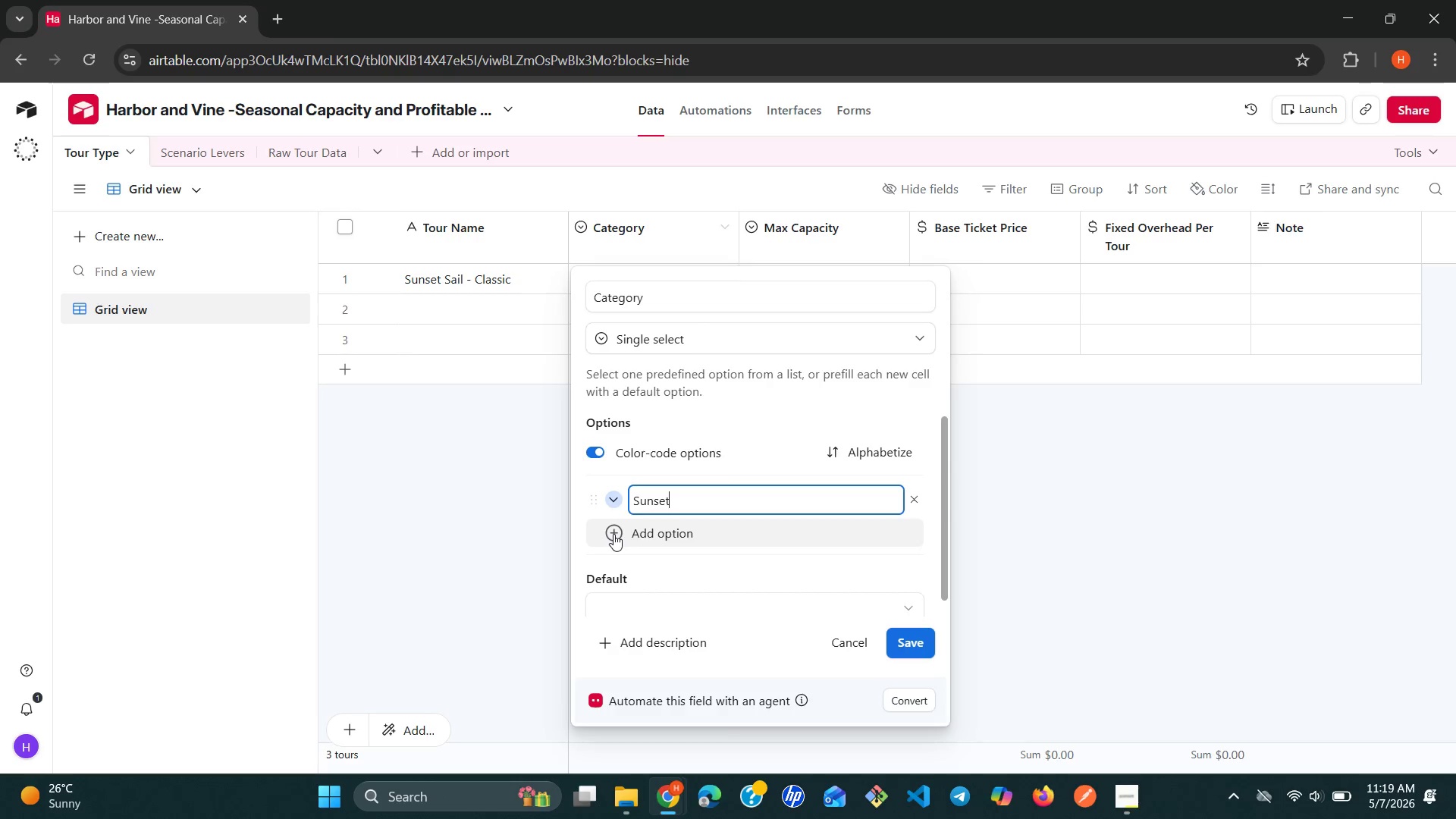 
wait(11.41)
 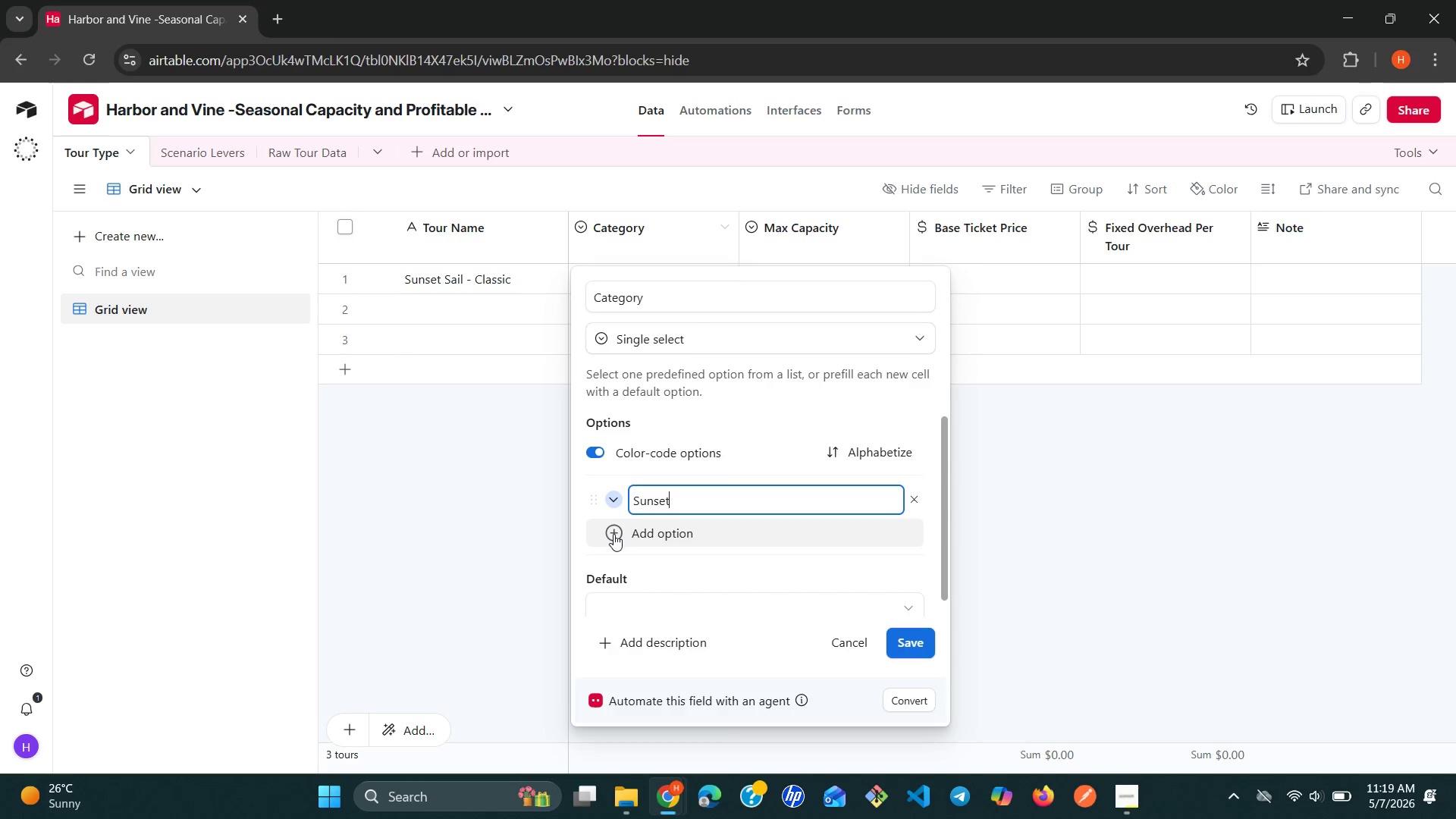 
type( Sails)
 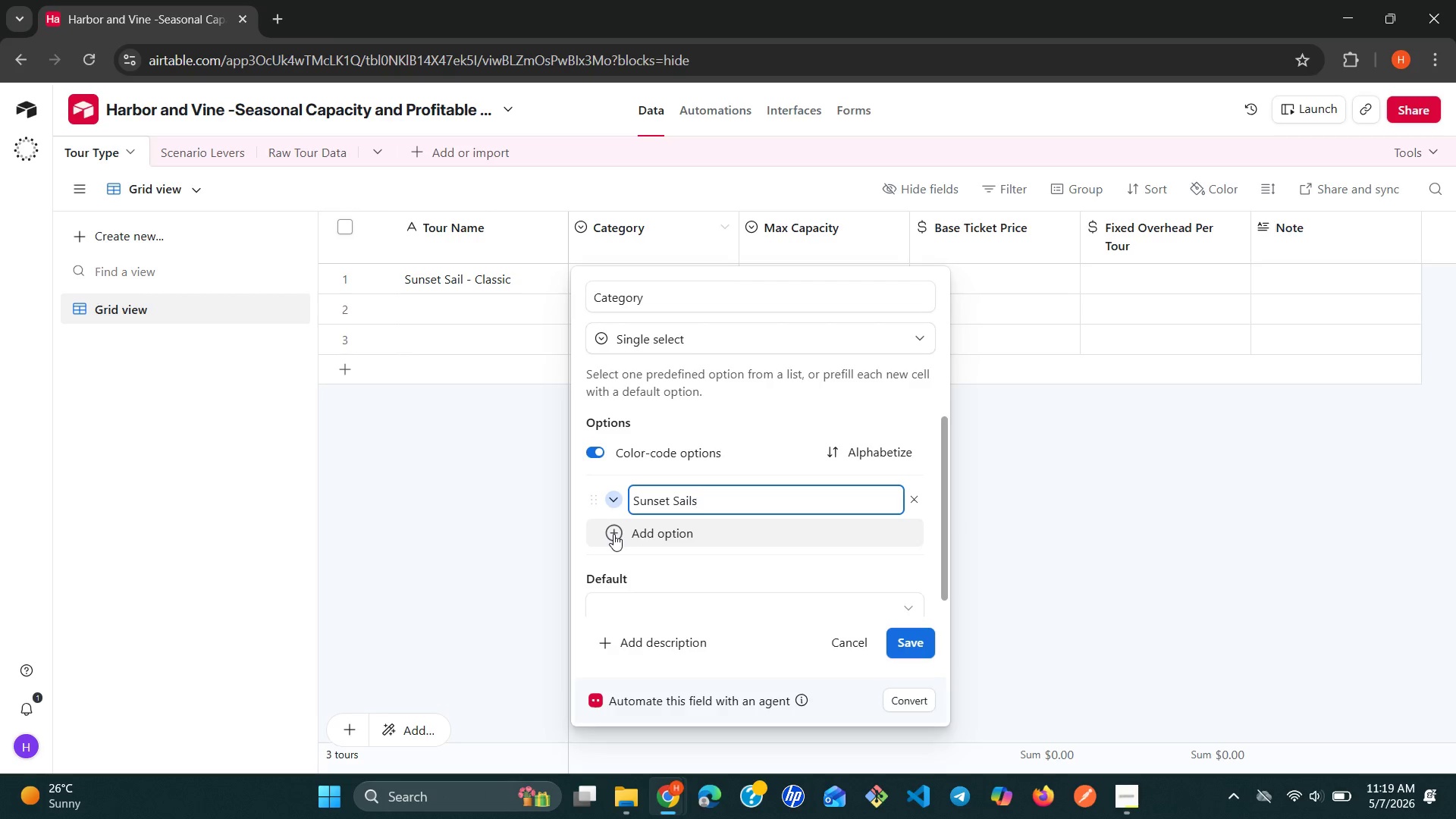 
left_click([621, 529])
 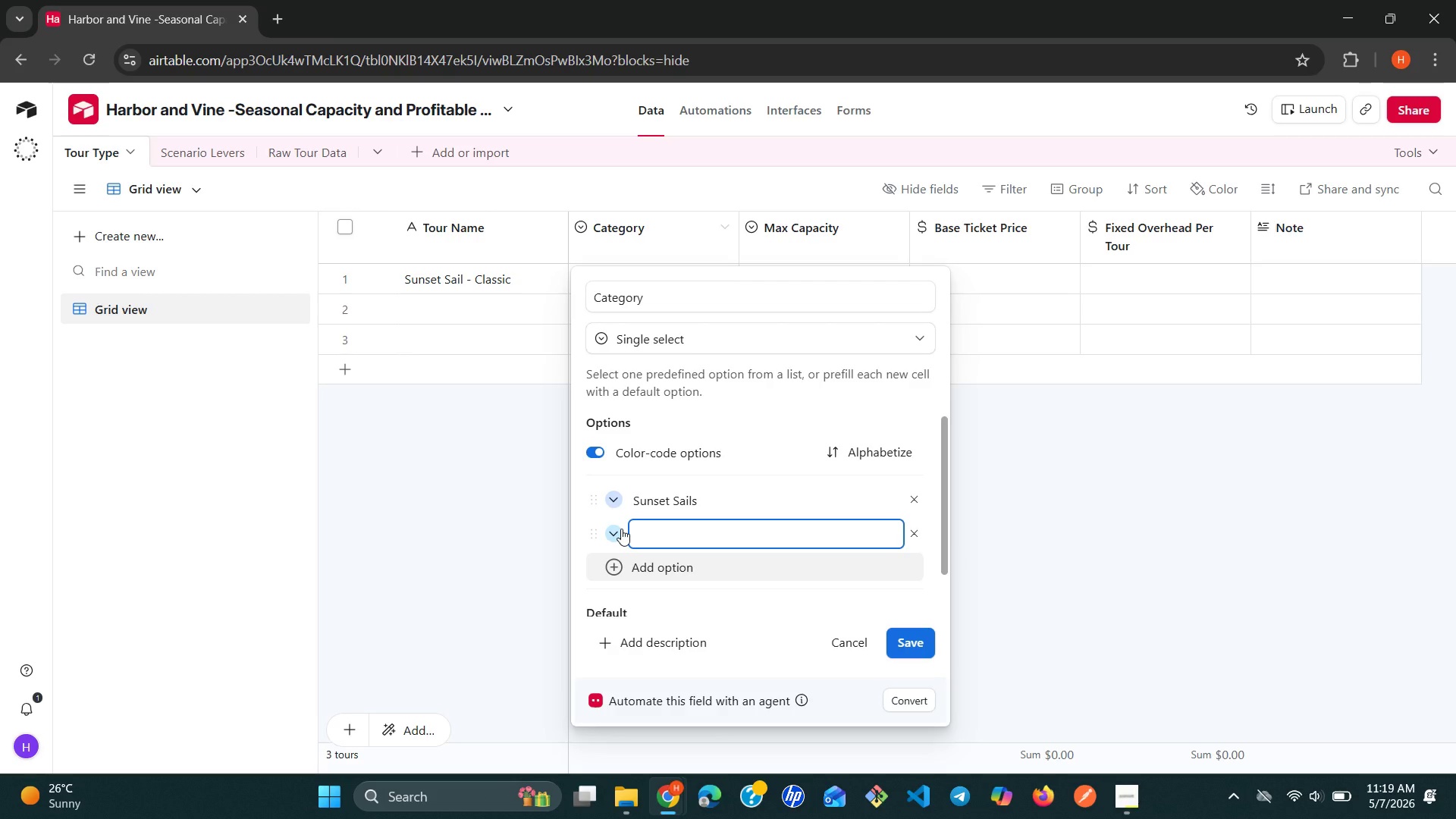 
type(Vineyard Treks)
 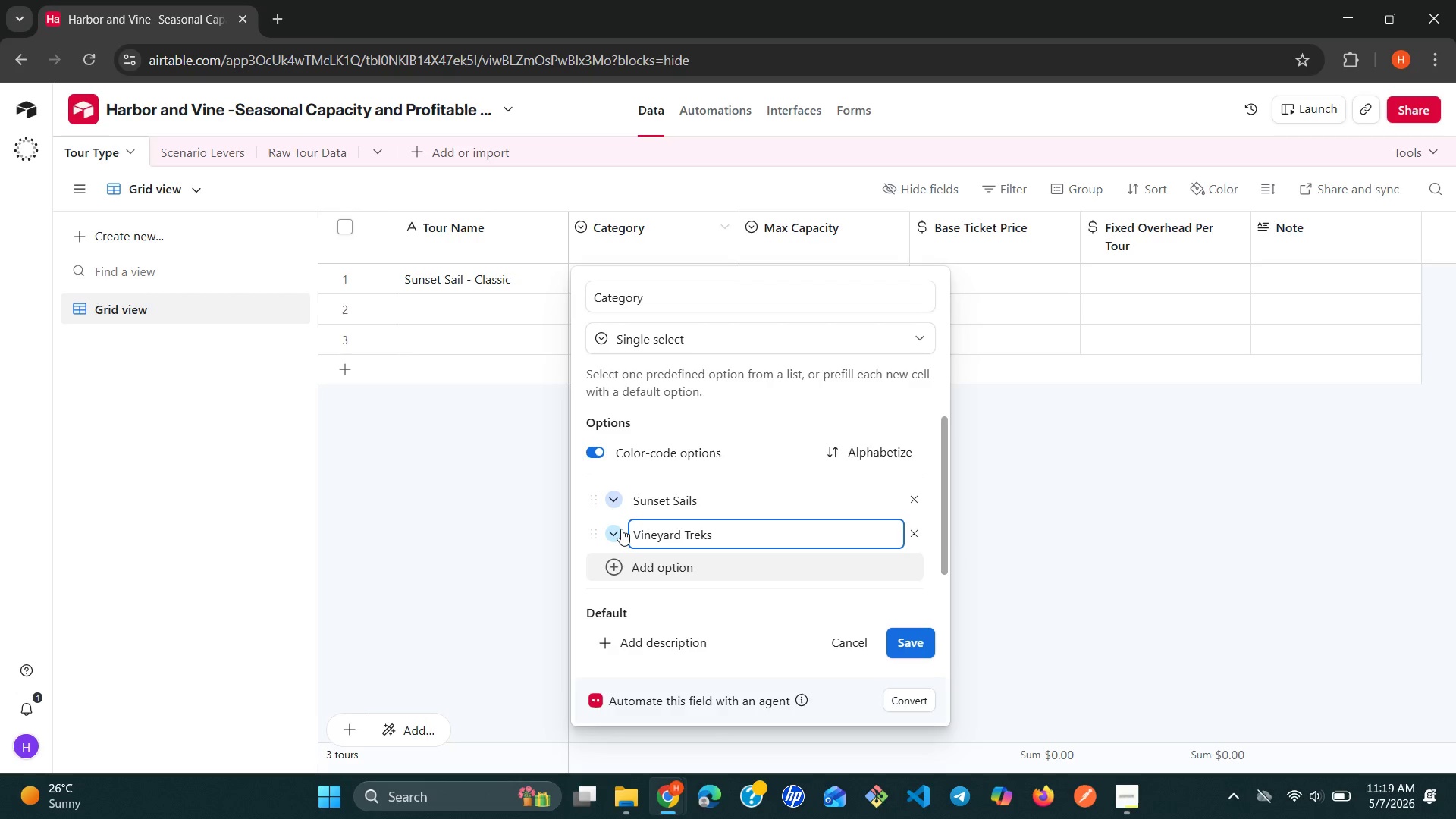 
left_click([901, 636])
 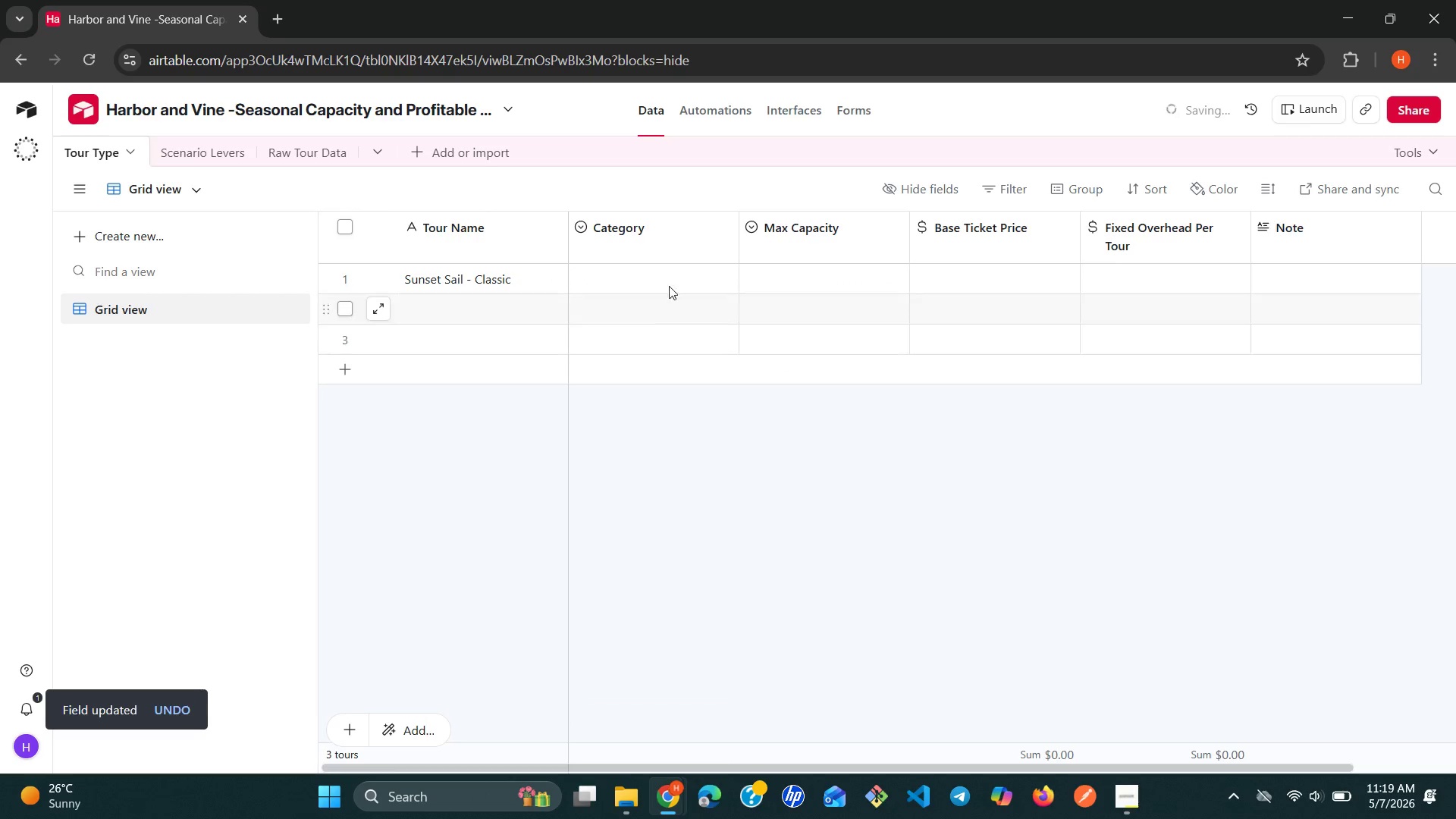 
left_click([683, 273])
 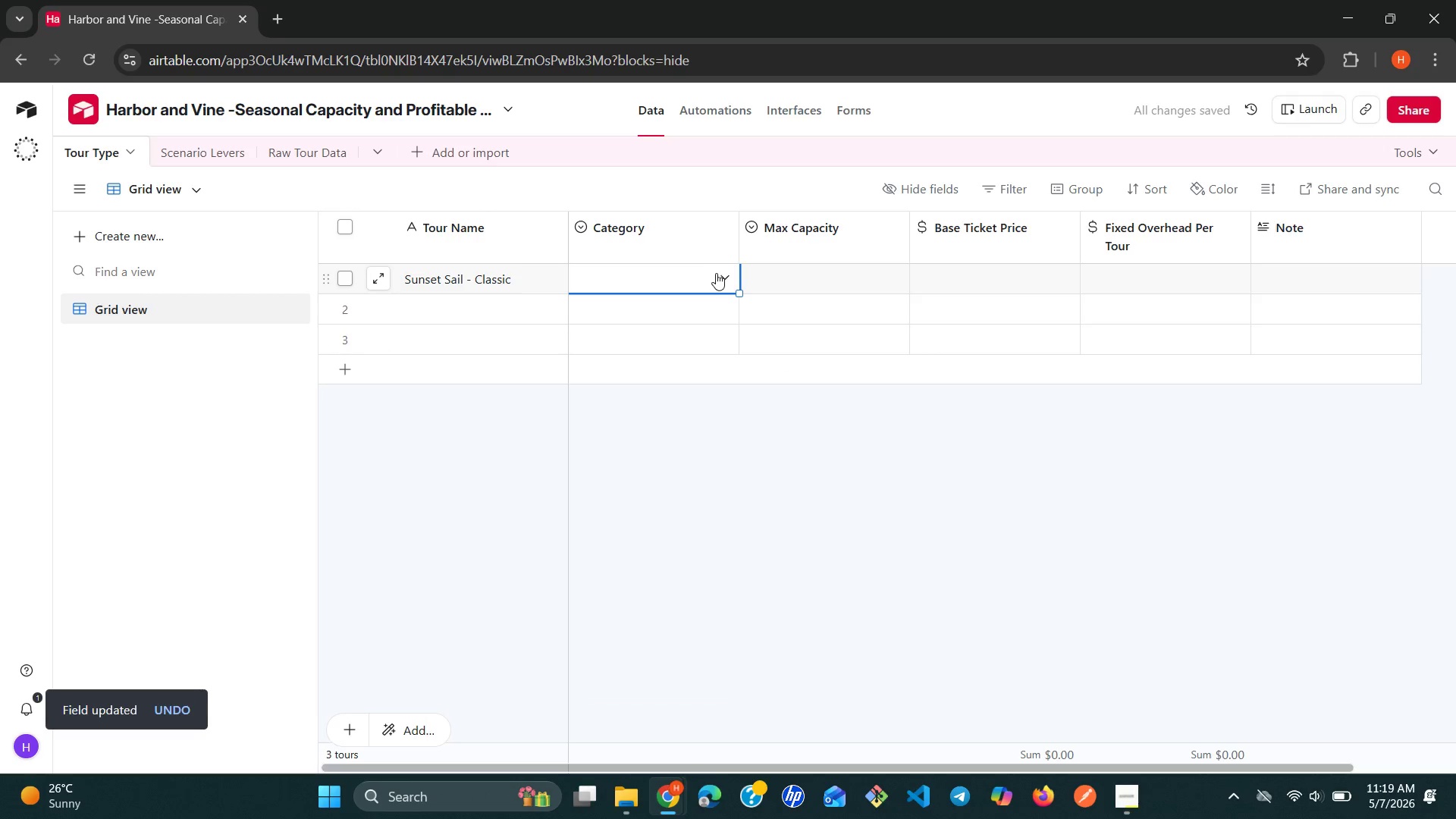 
left_click([718, 275])
 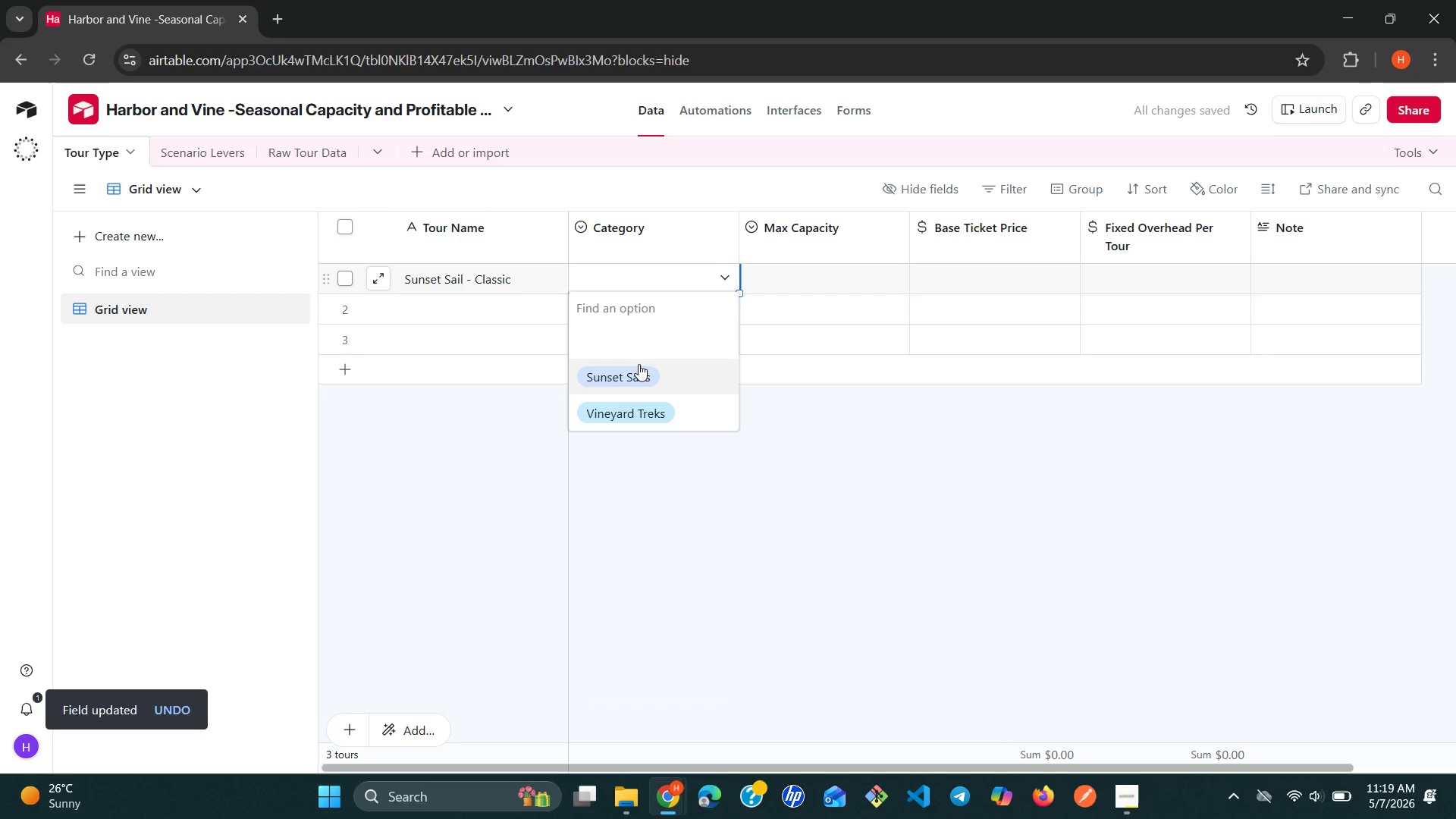 
left_click([639, 366])
 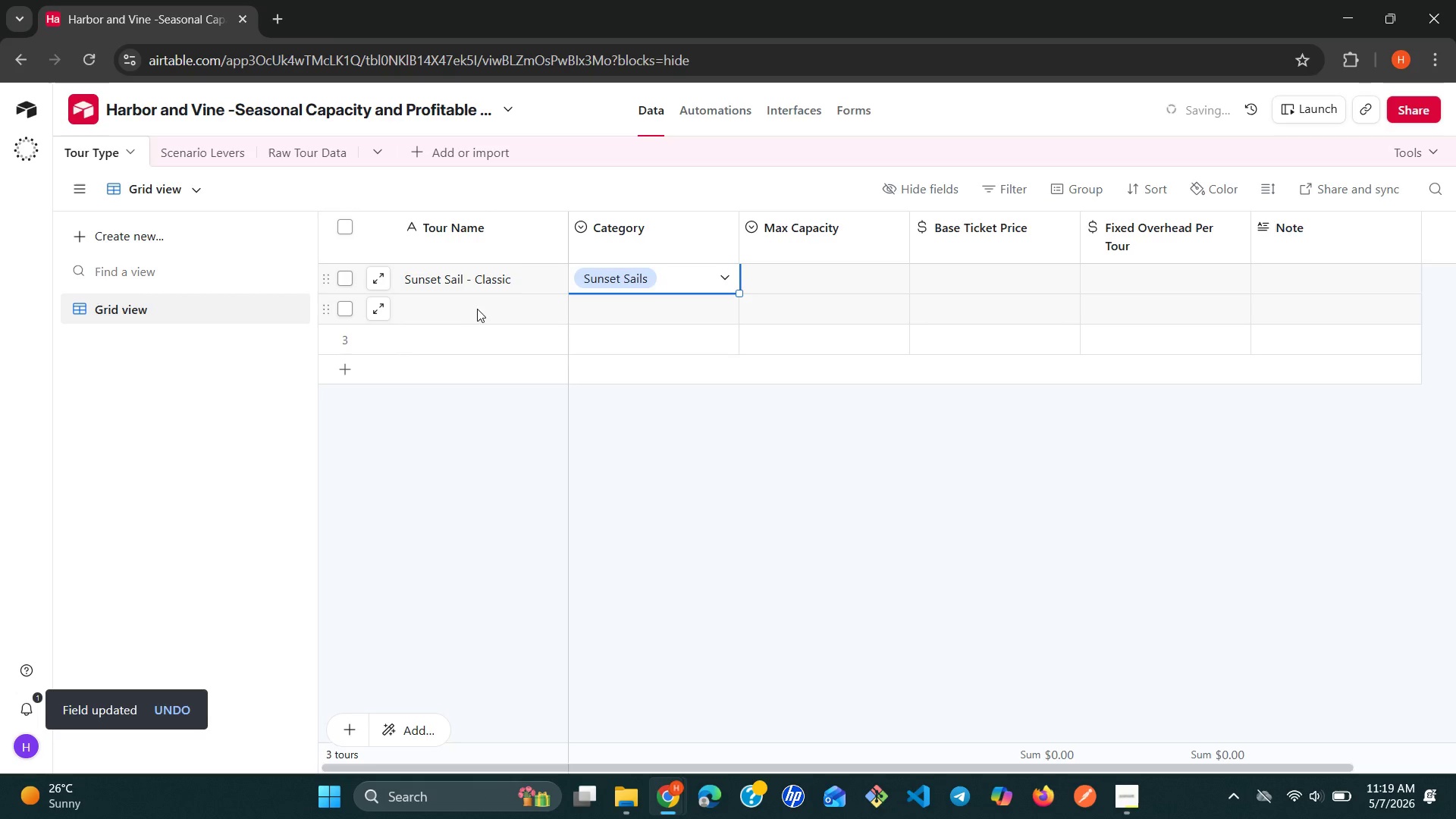 
left_click([472, 309])
 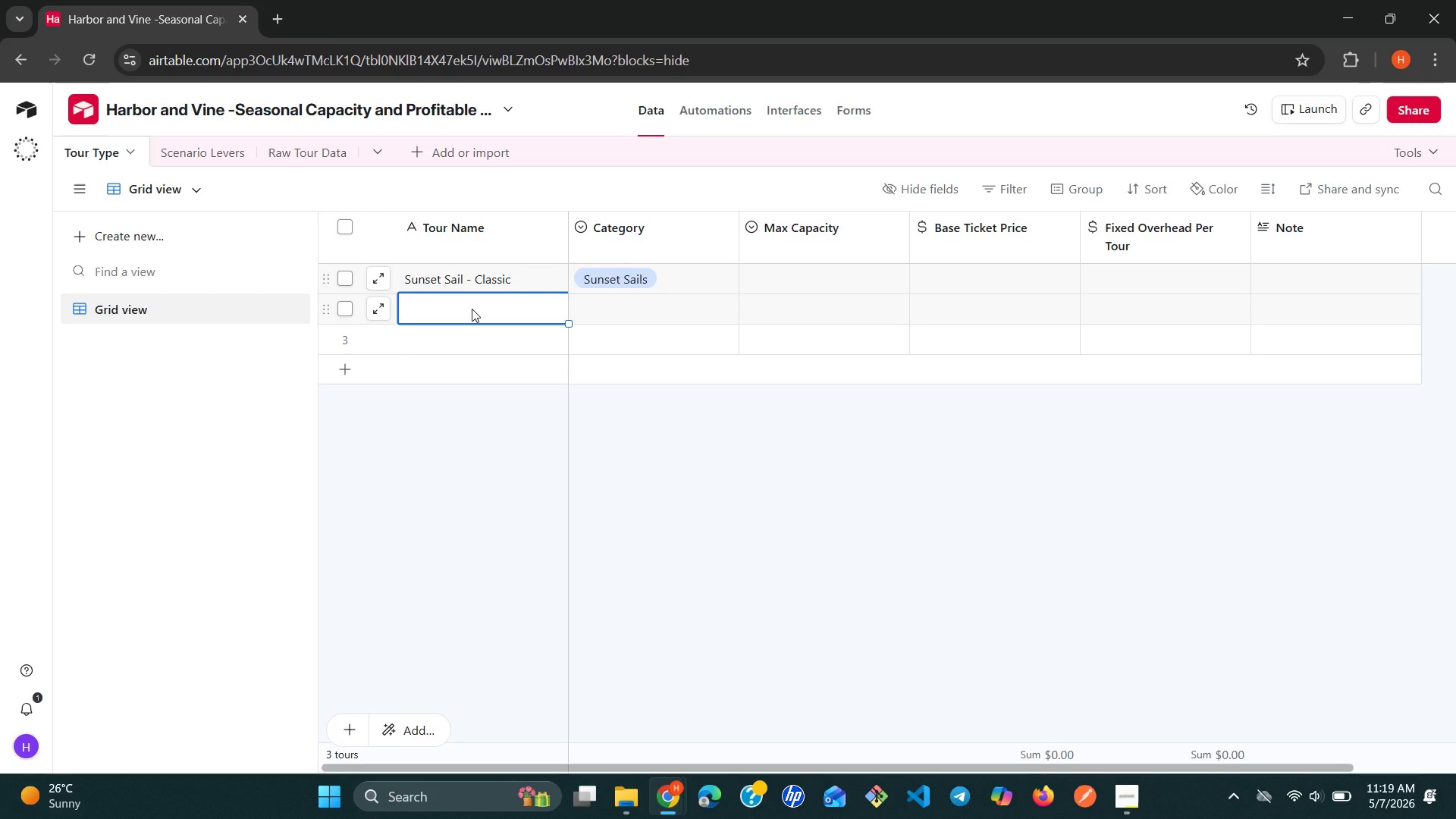 
wait(16.14)
 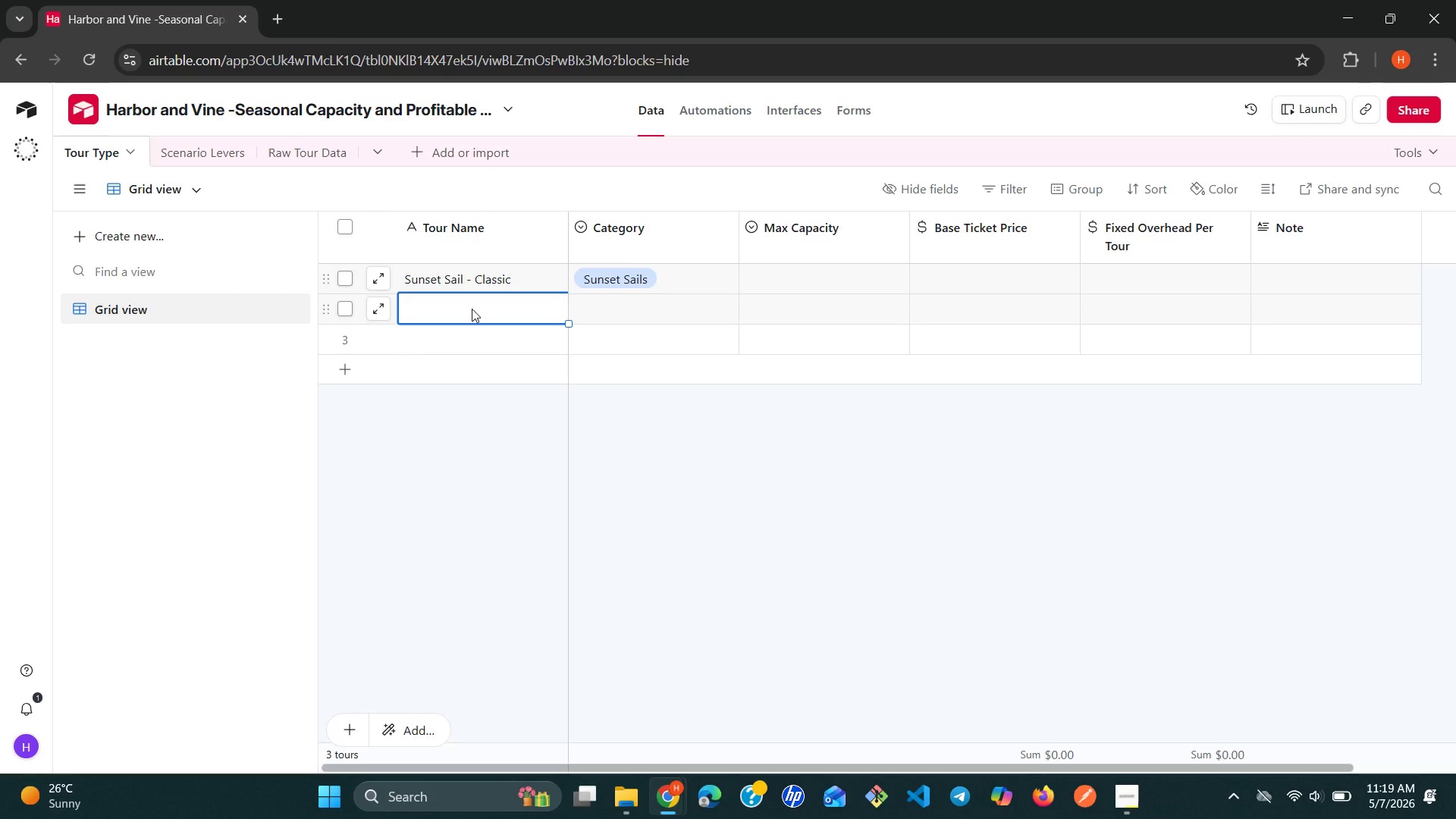 
left_click([770, 284])
 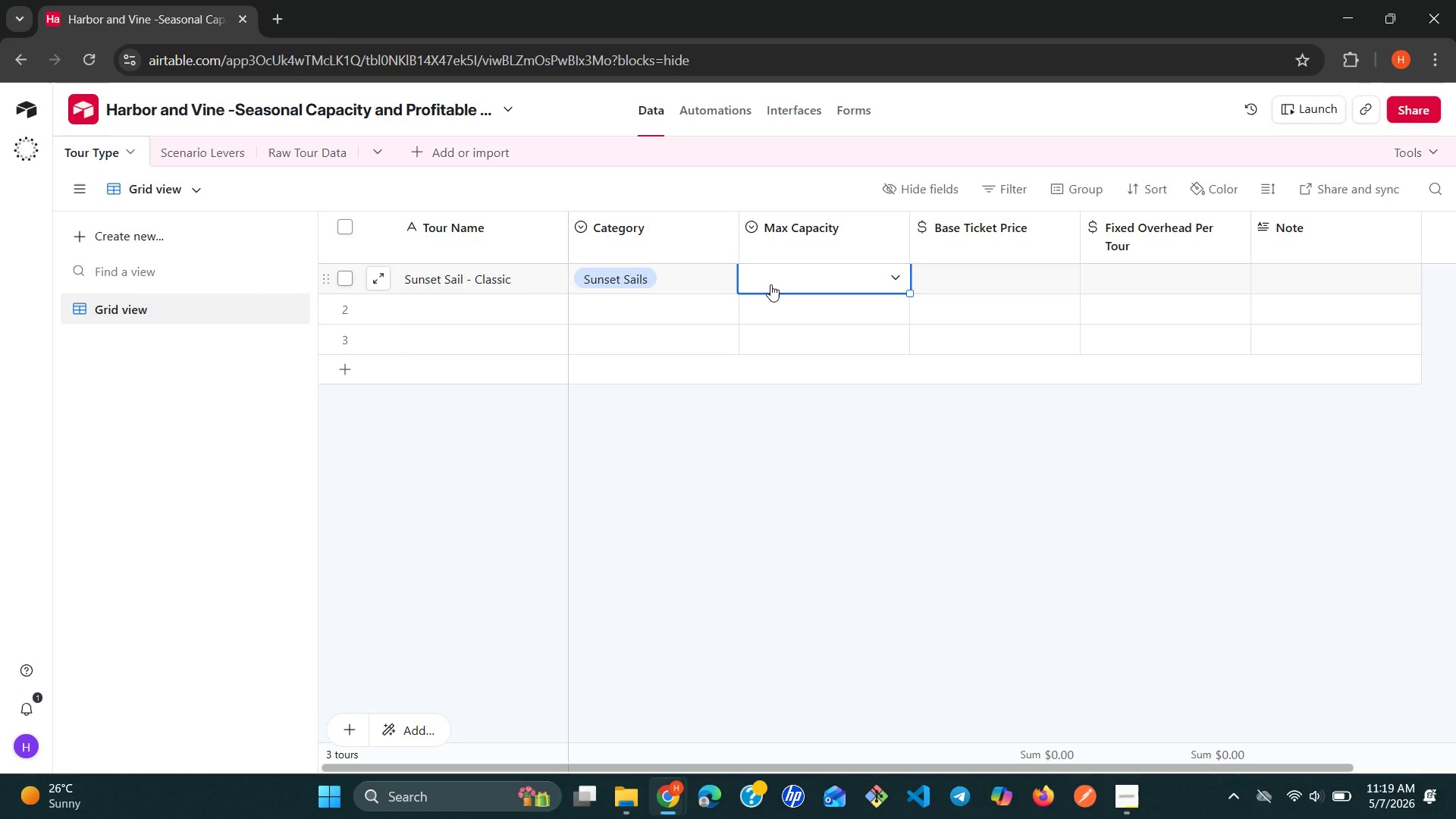 
type(12)
 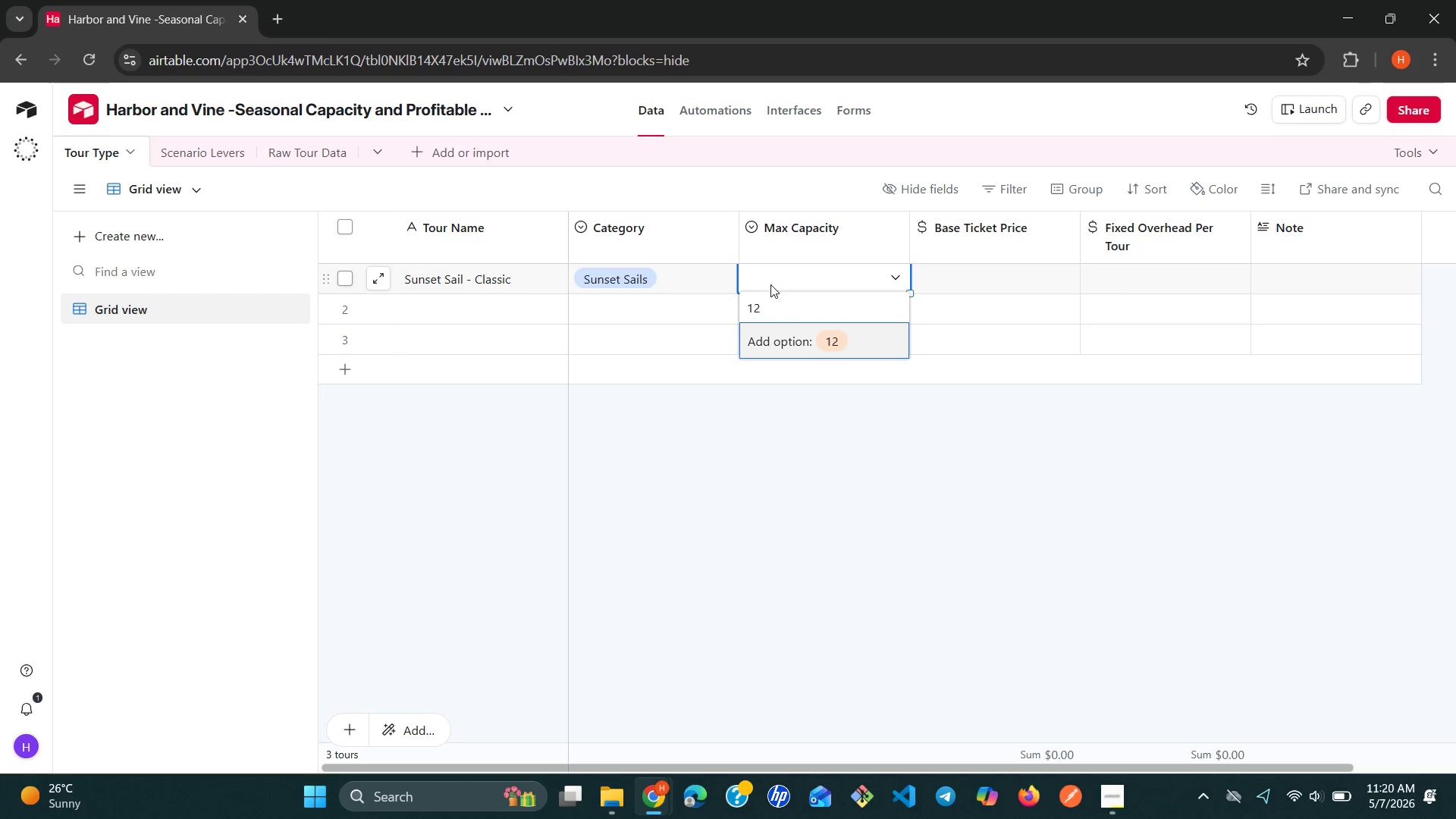 
wait(11.91)
 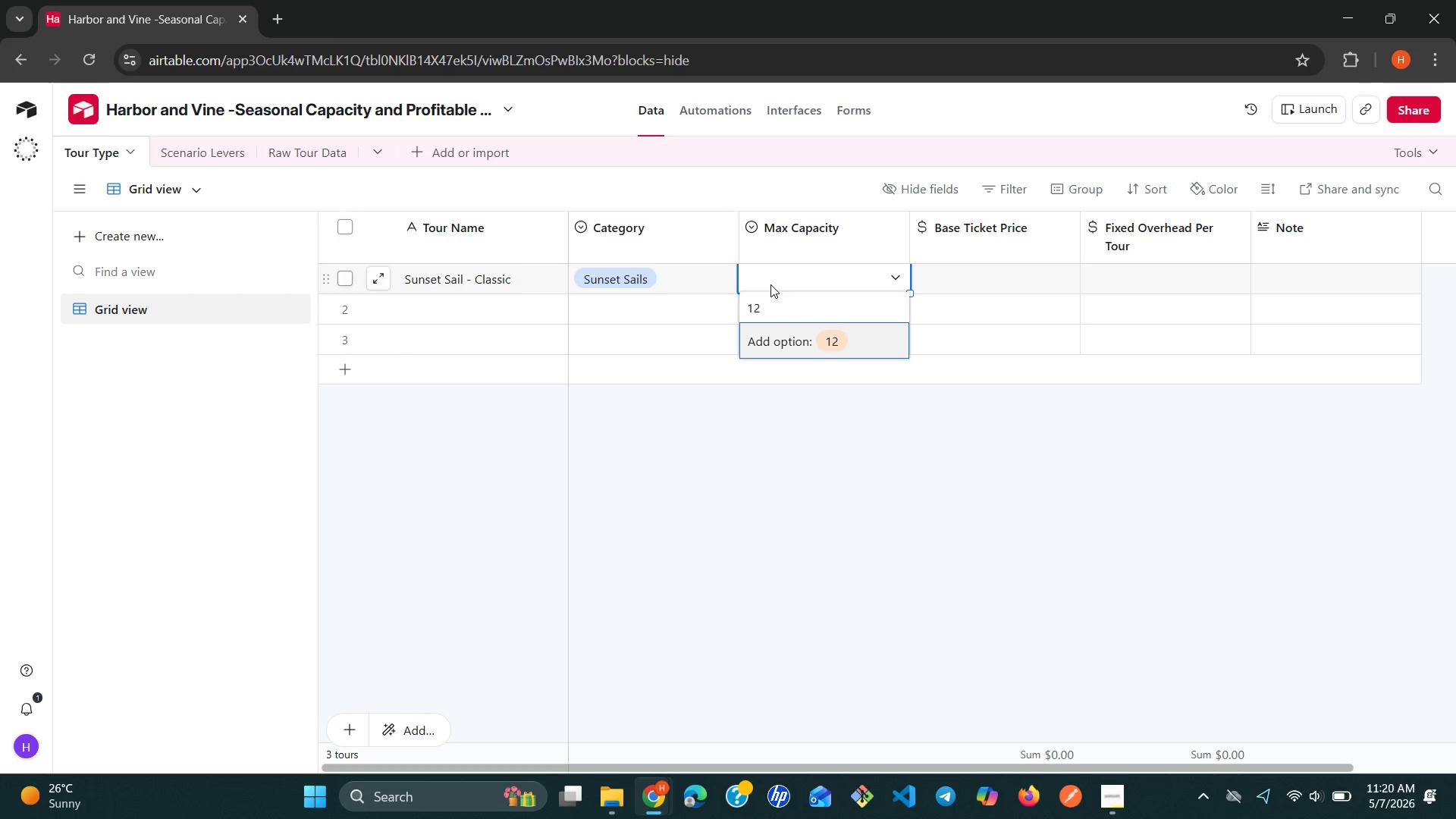 
left_click([899, 221])
 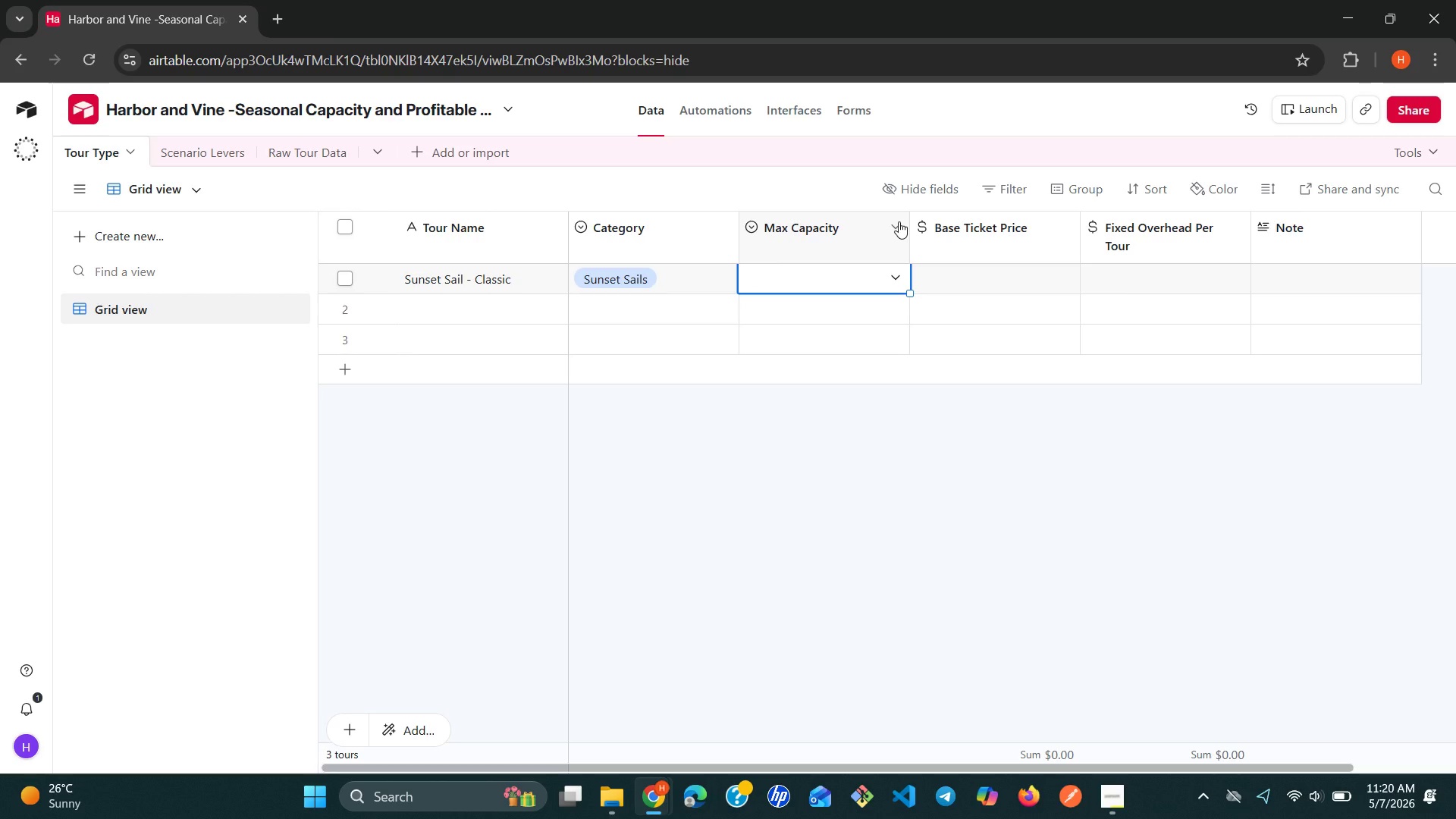 
left_click([899, 221])
 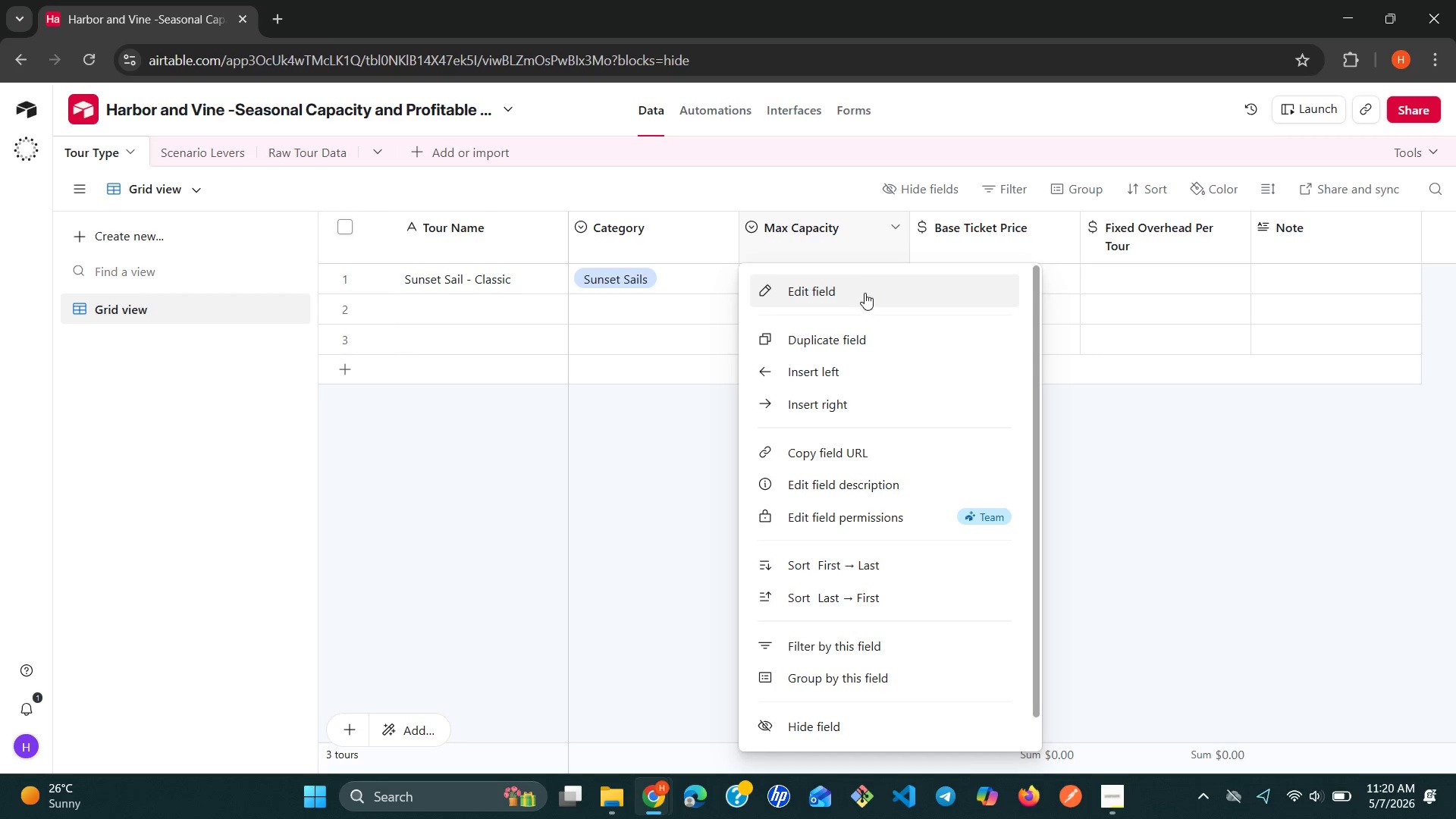 
left_click([864, 293])
 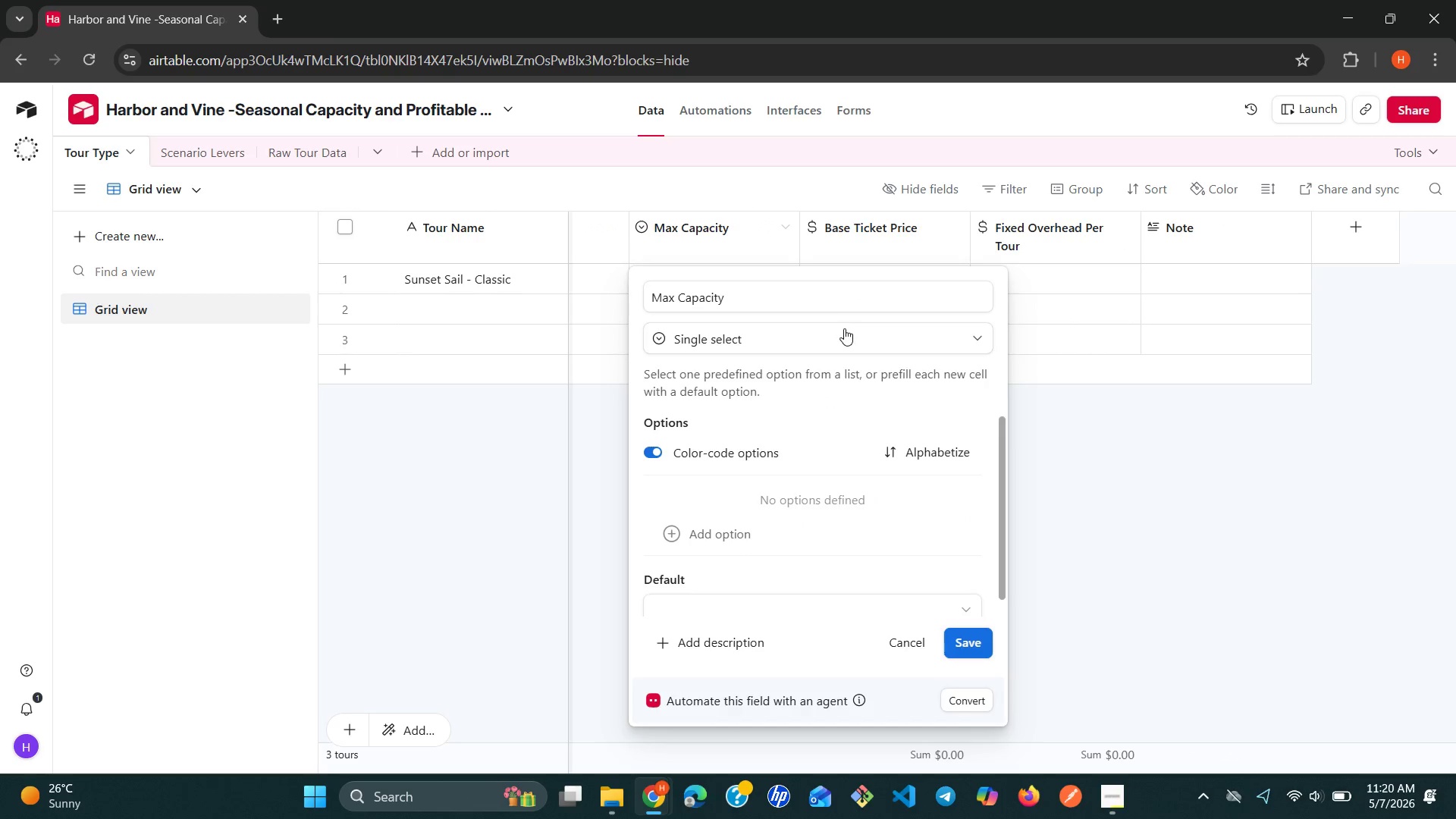 
left_click([844, 333])
 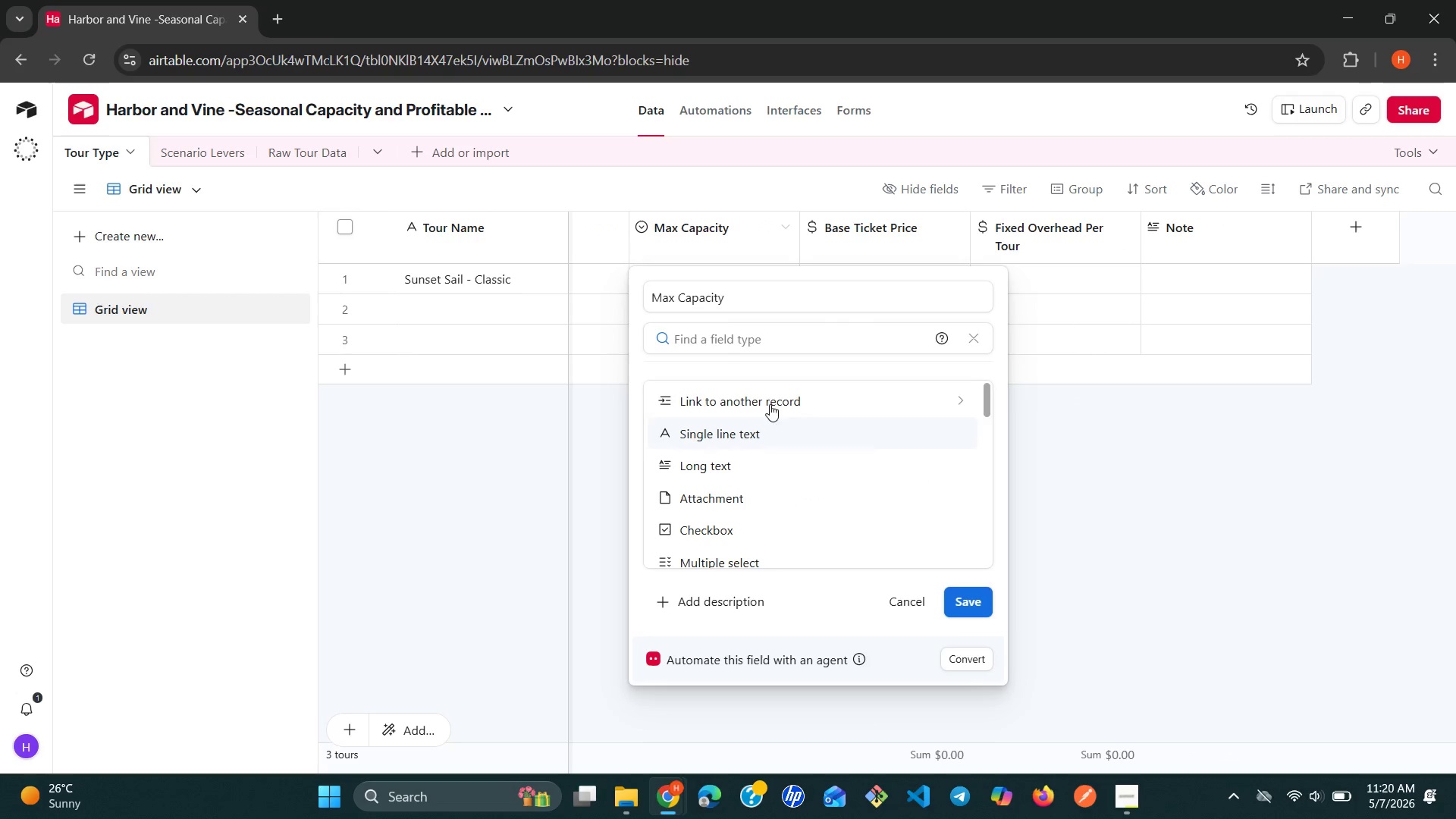 
type(b)
key(Backspace)
type(nu)
 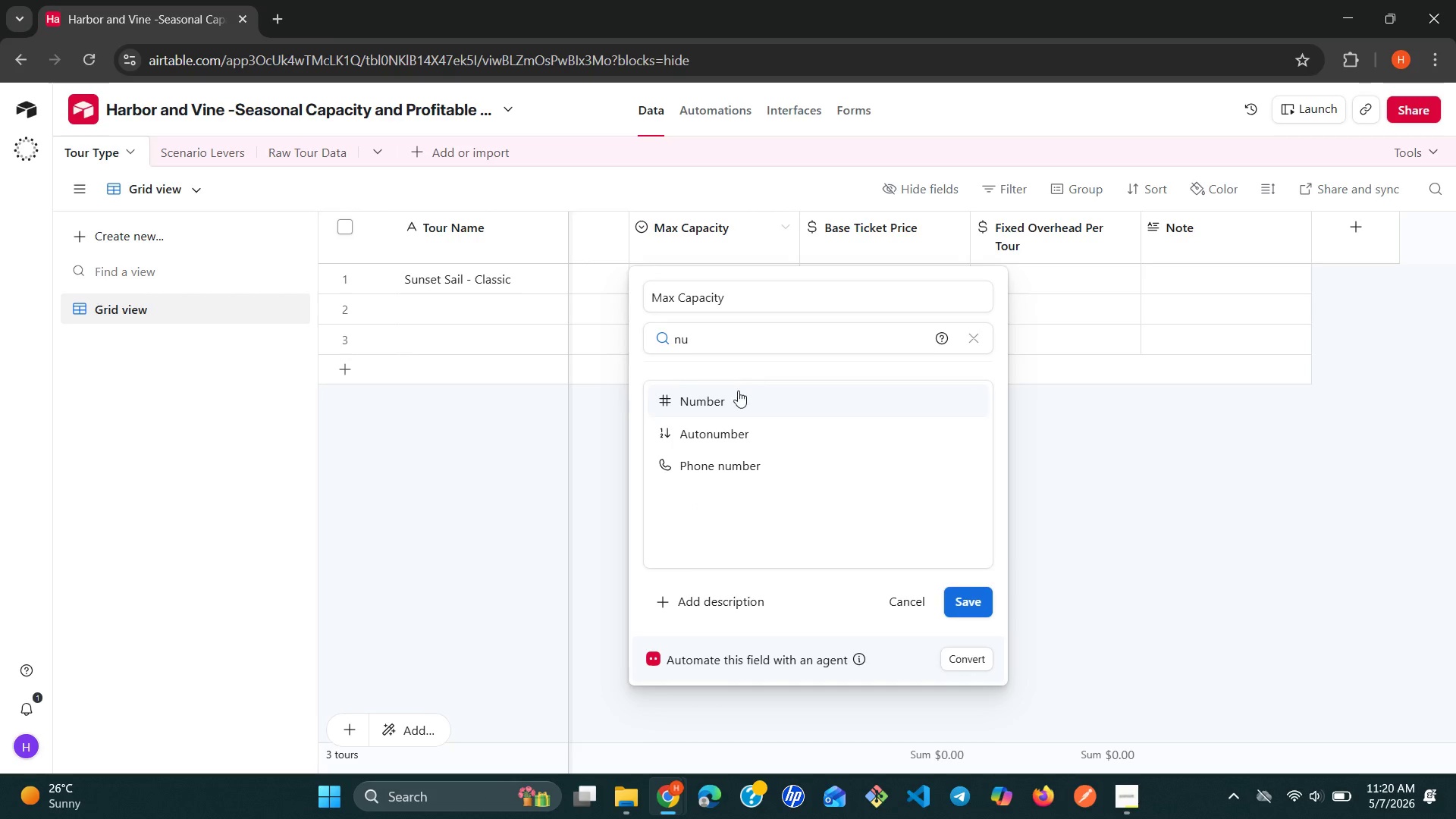 
left_click([722, 396])
 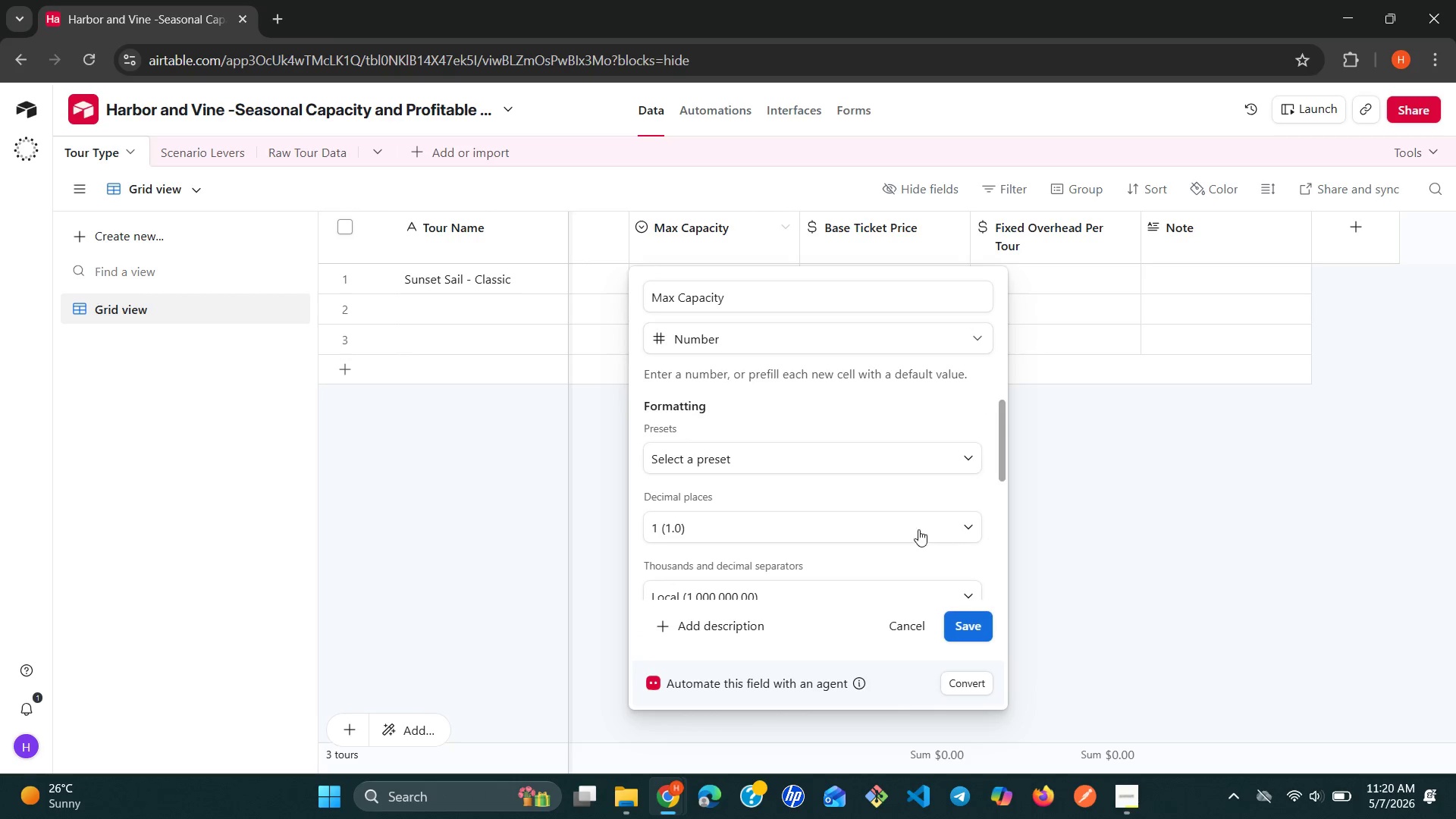 
wait(9.51)
 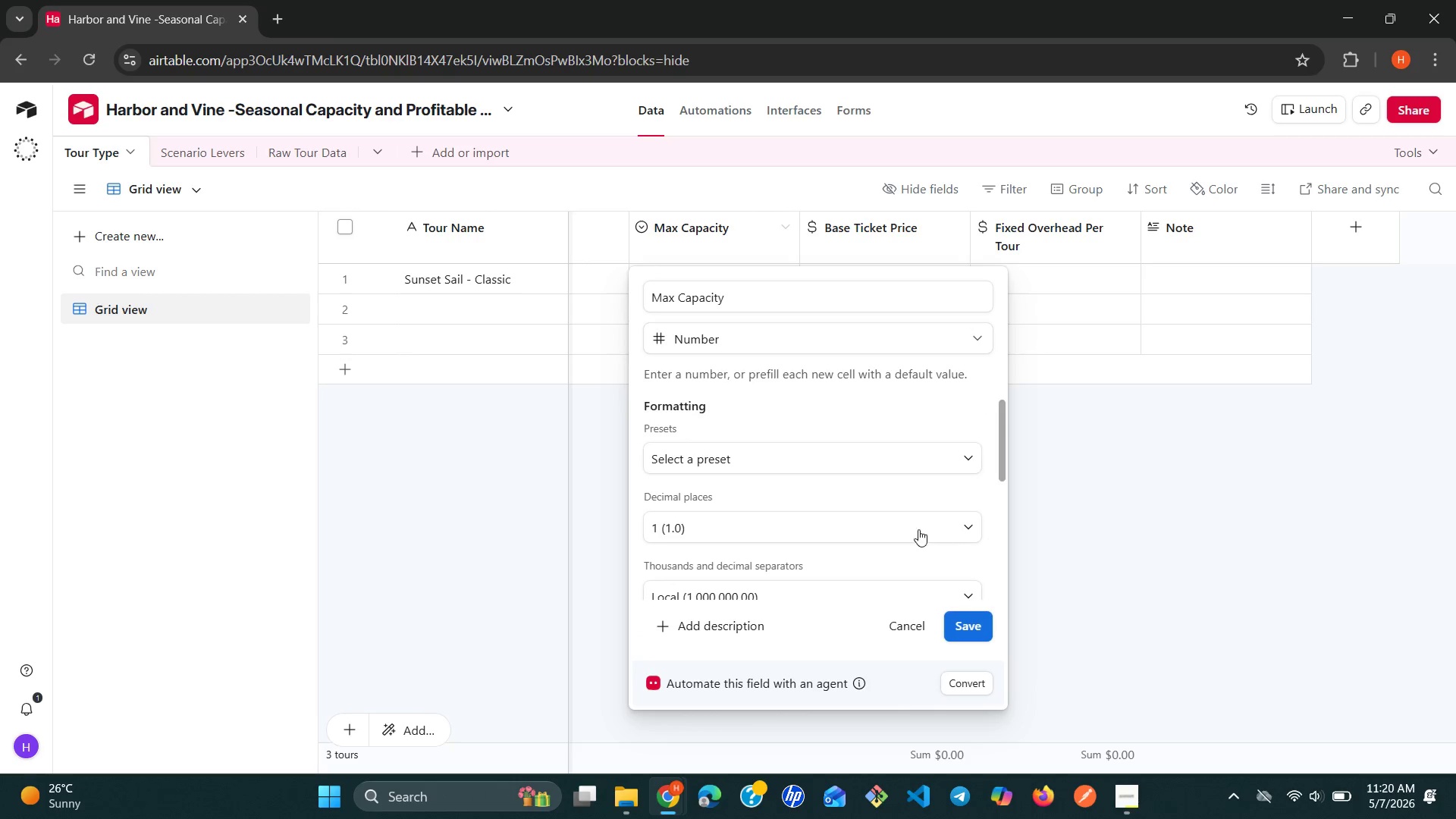 
left_click([962, 464])
 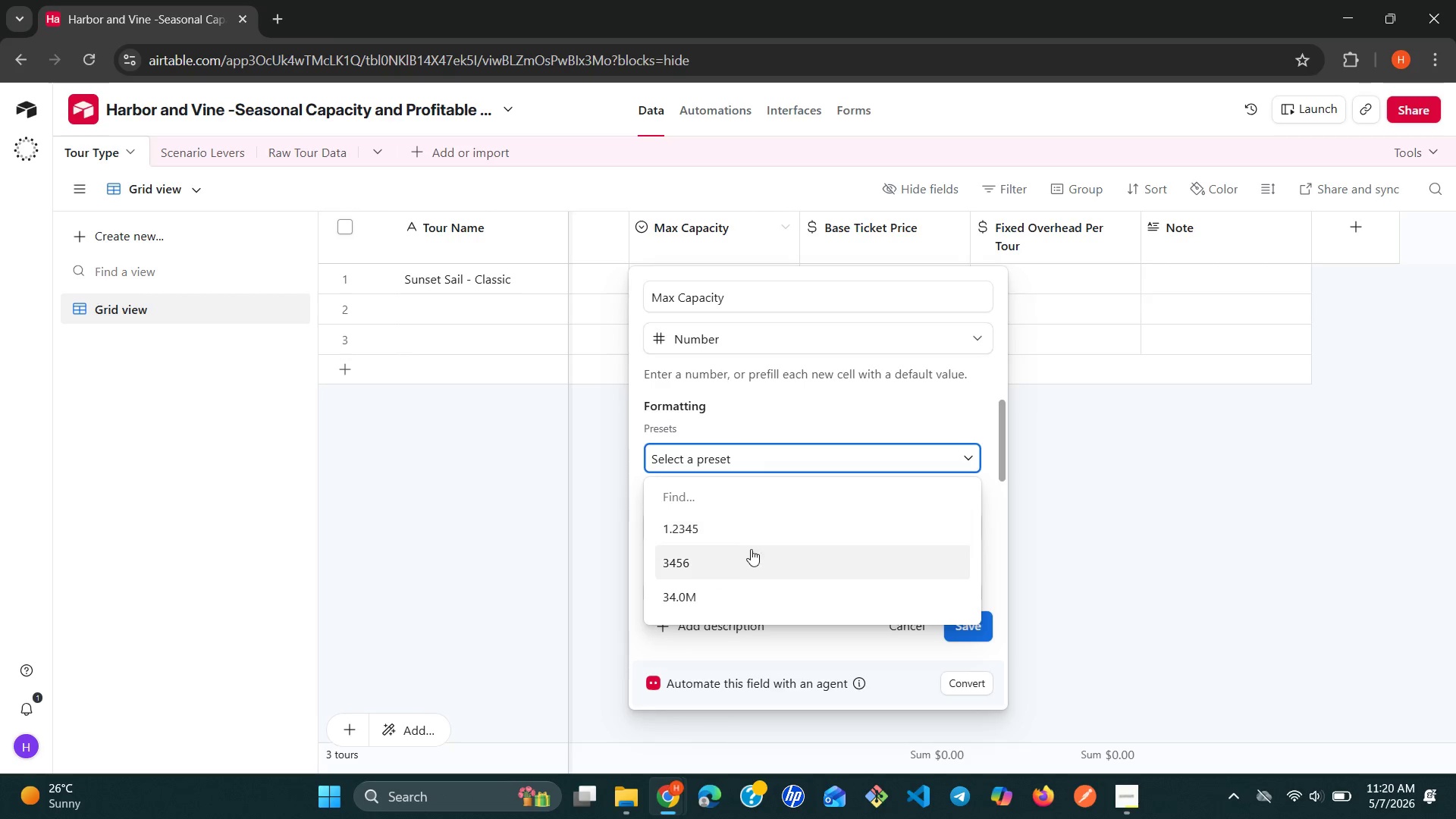 
left_click([732, 558])
 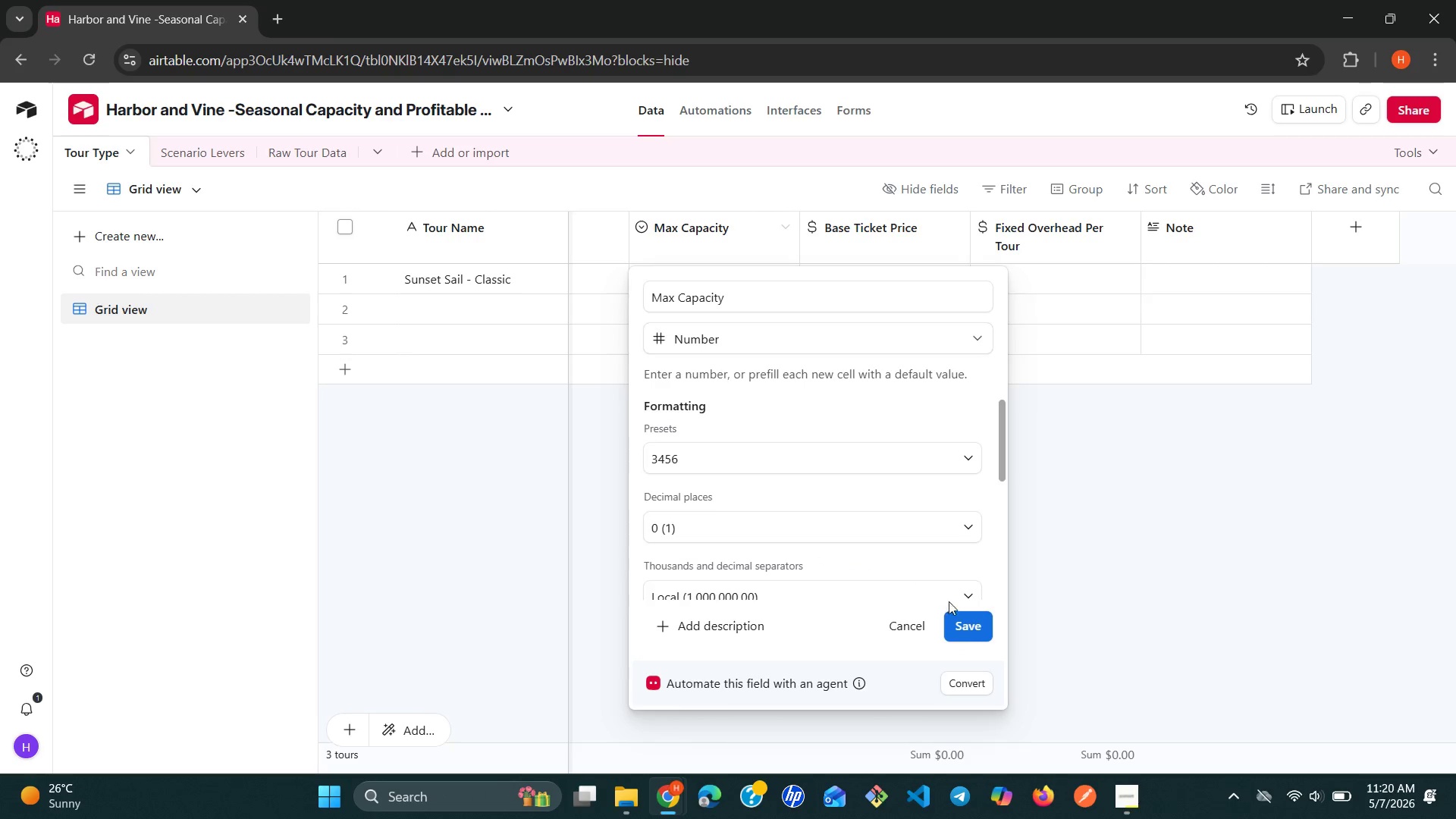 
left_click([963, 627])
 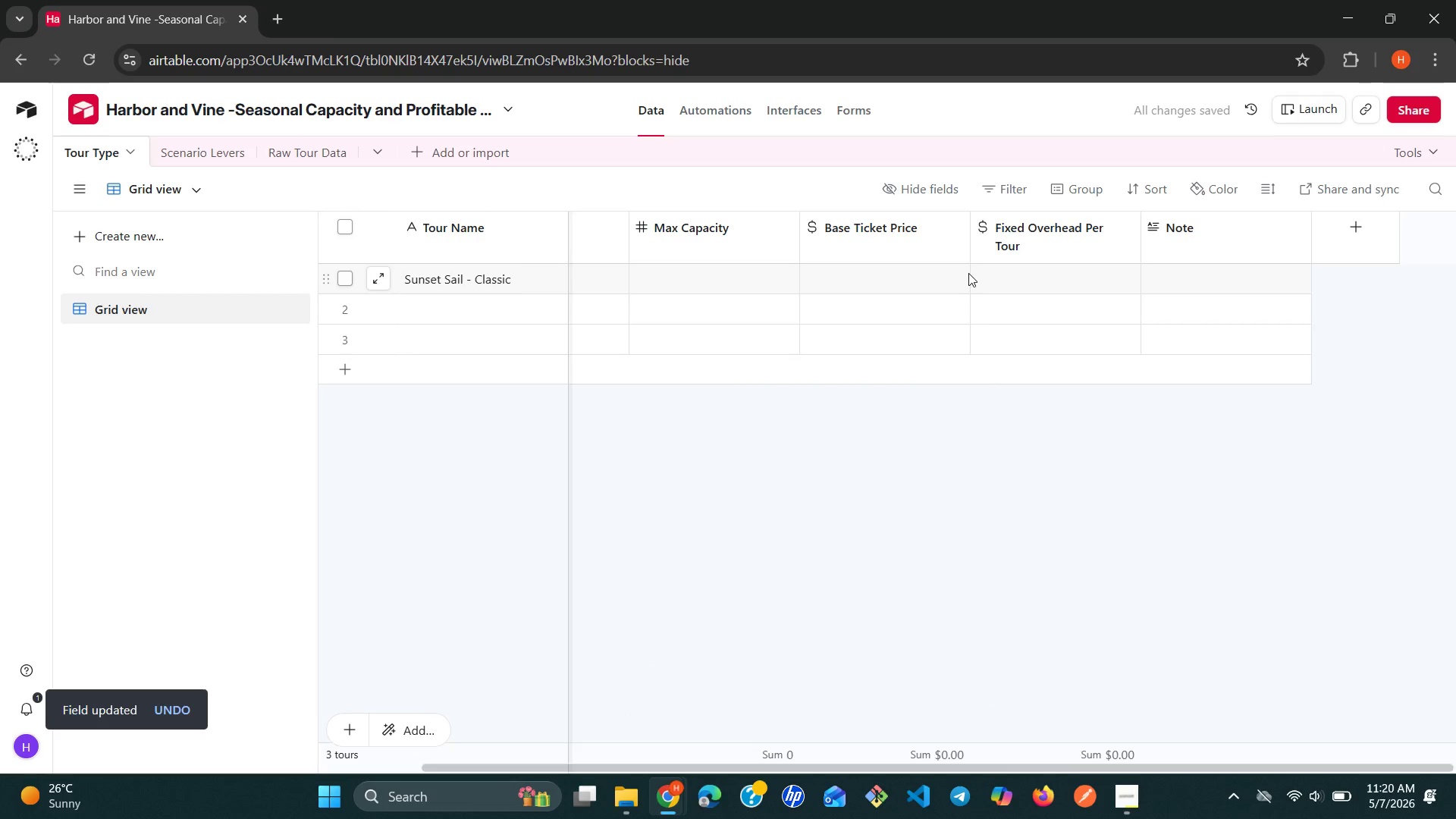 
mouse_move([700, 295])
 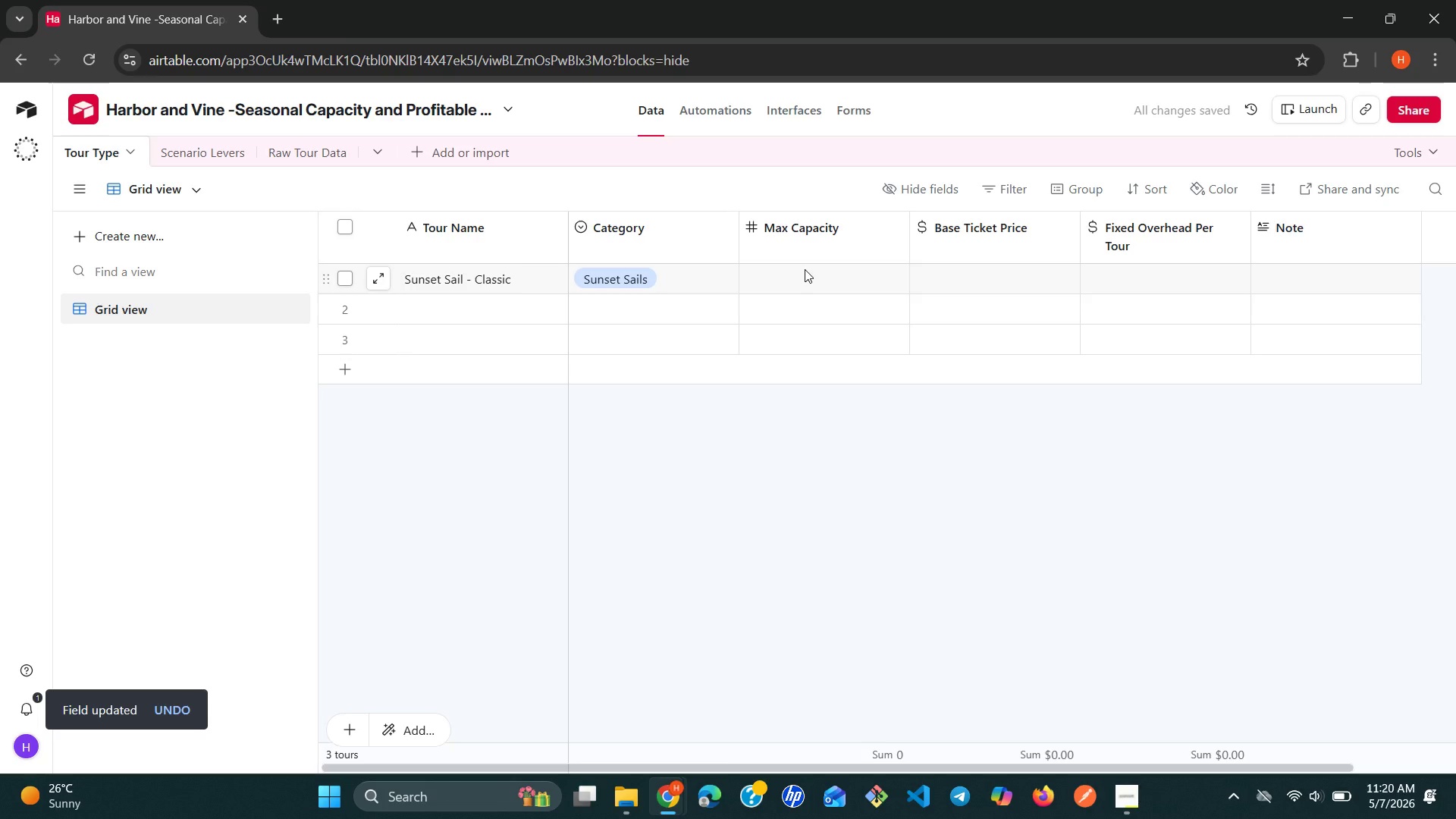 
left_click([805, 269])
 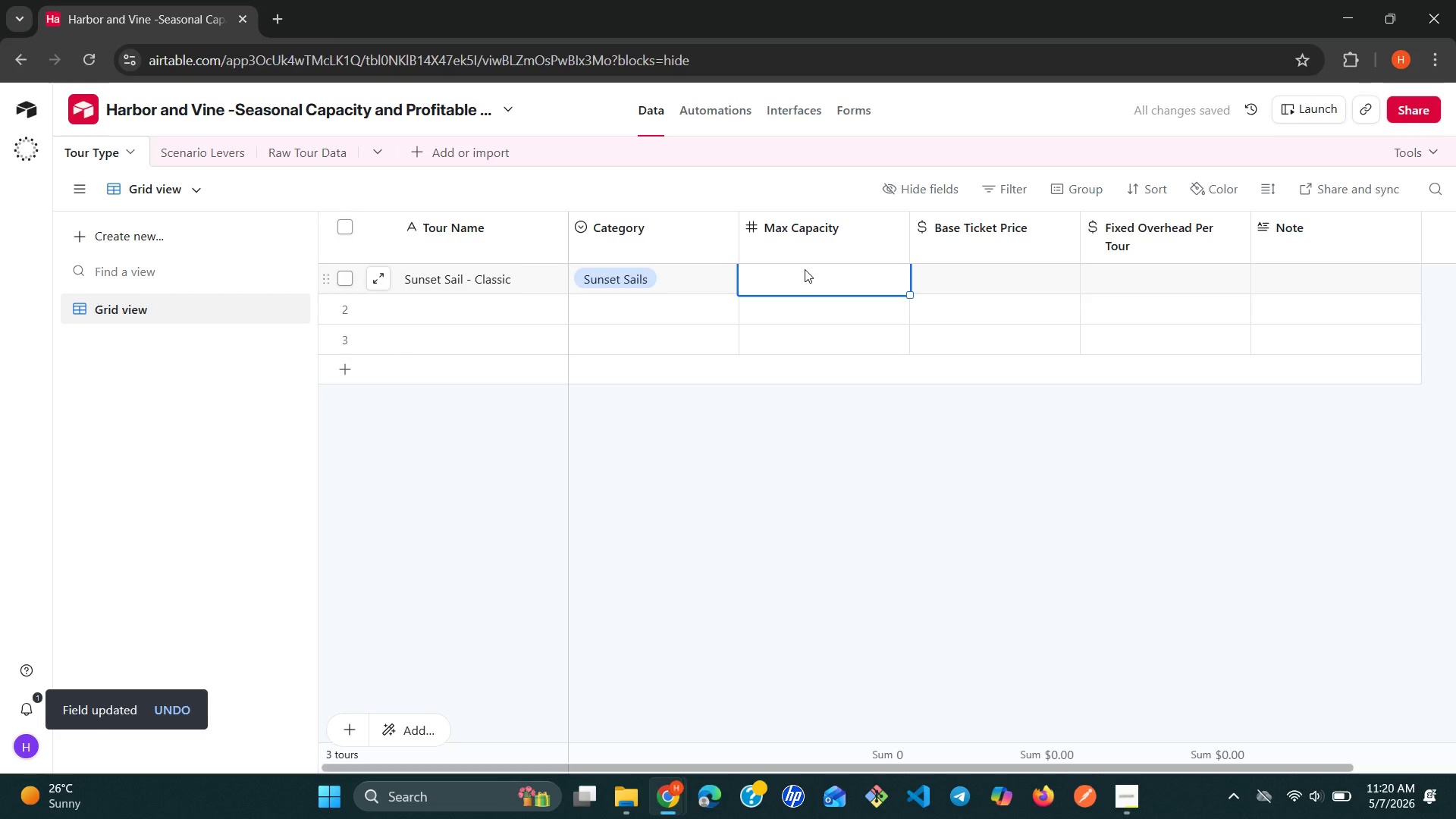 
type(12)
 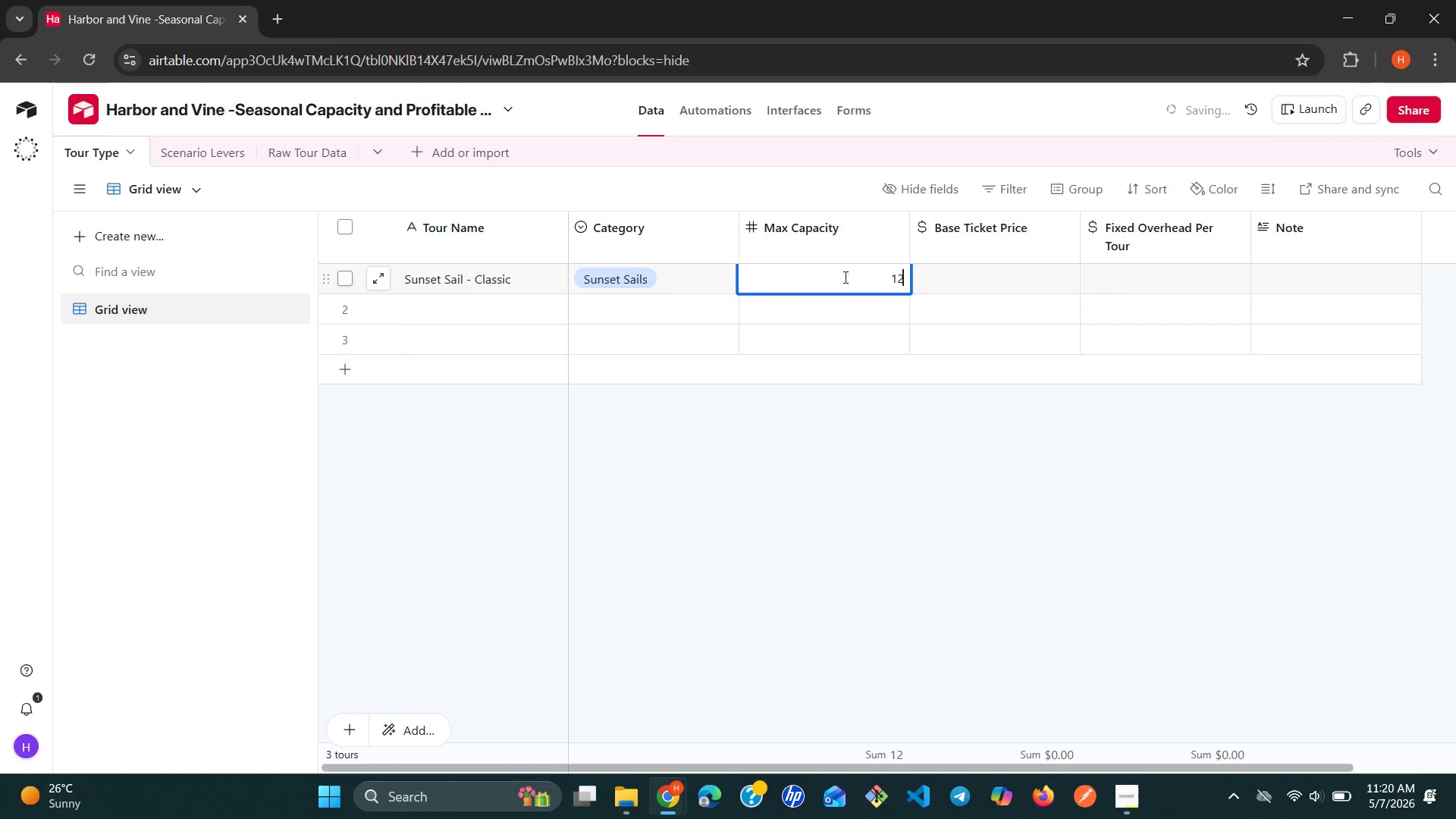 
left_click([961, 269])
 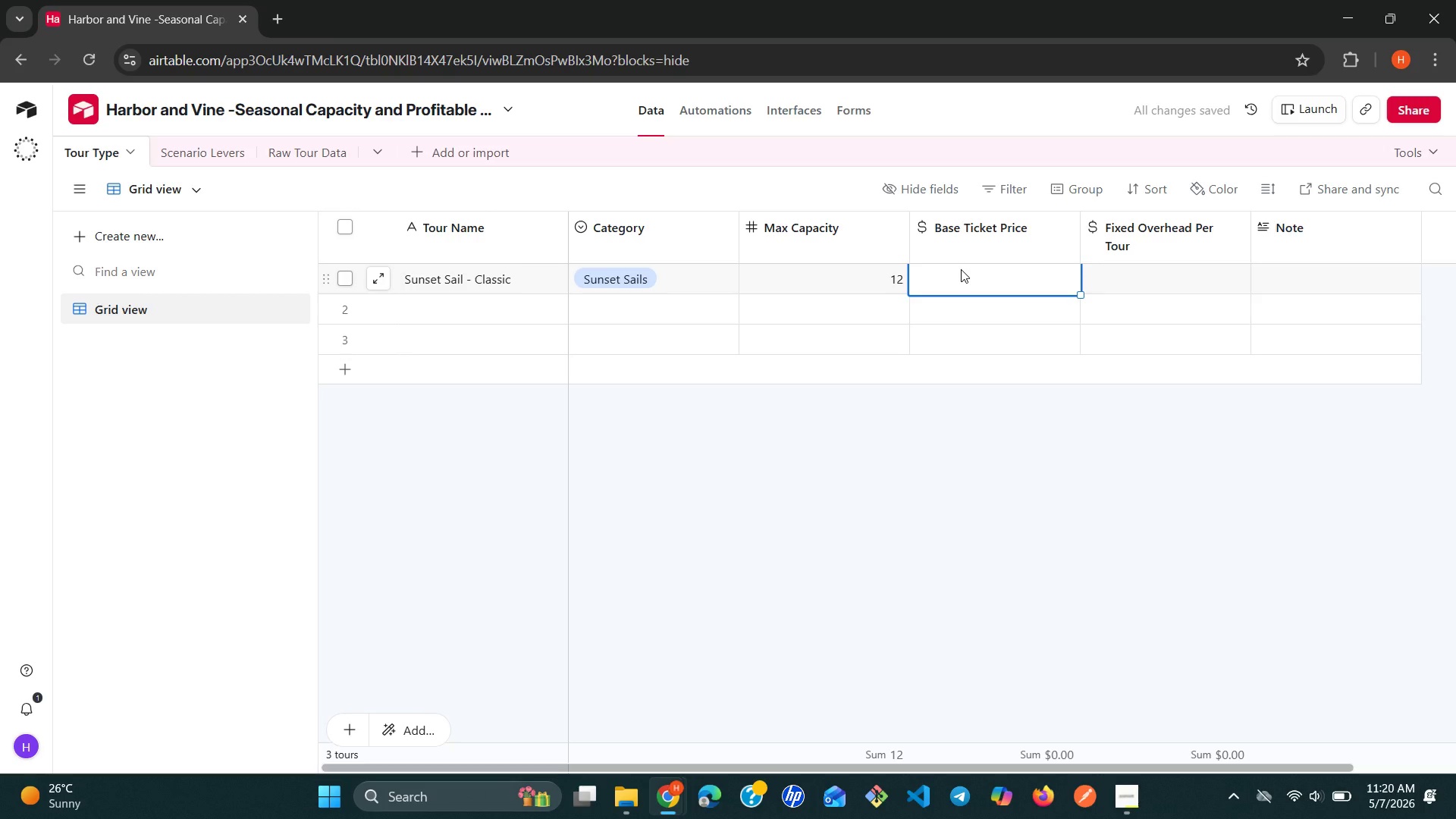 
type(150)
 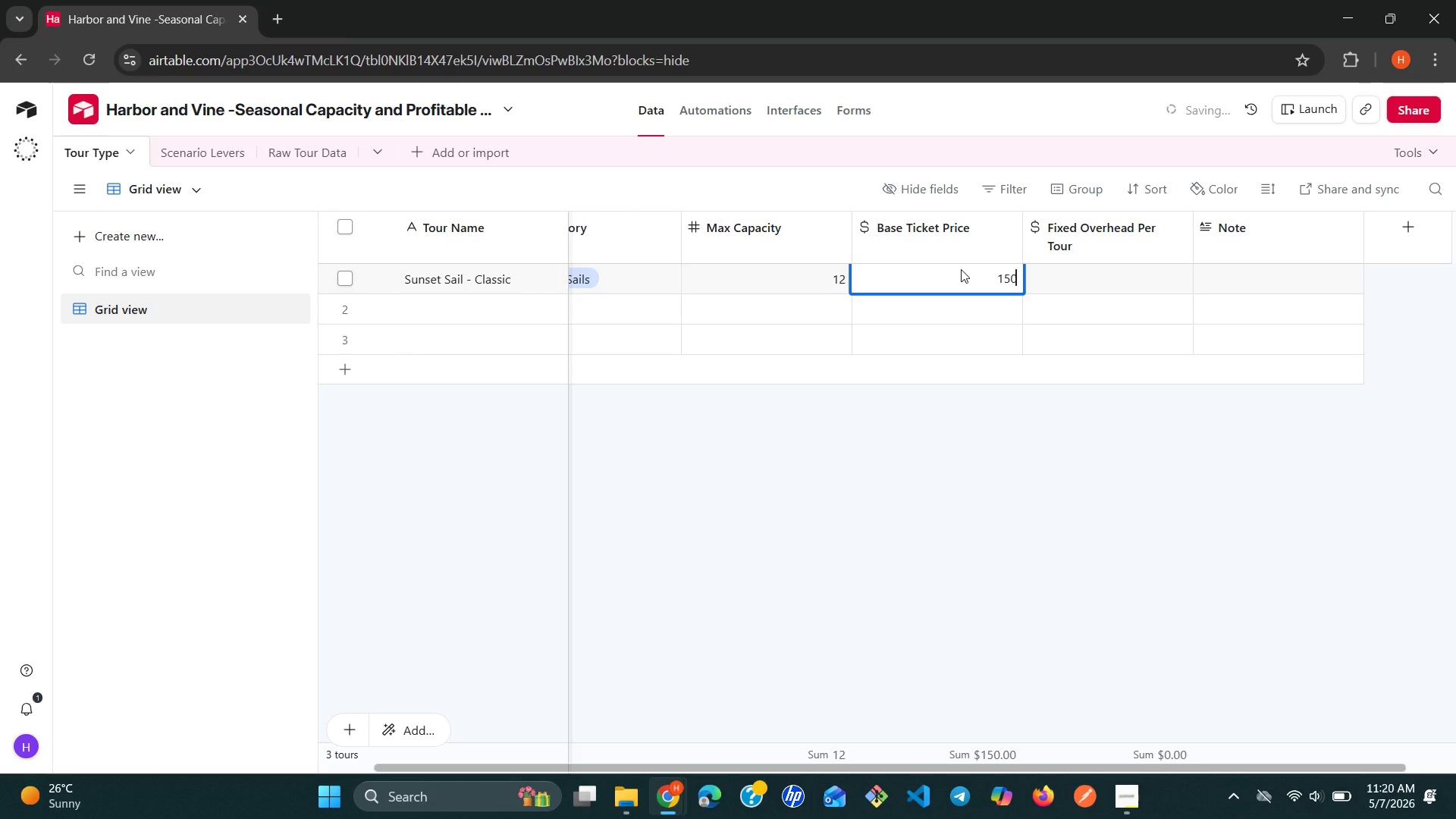 
left_click([1070, 281])
 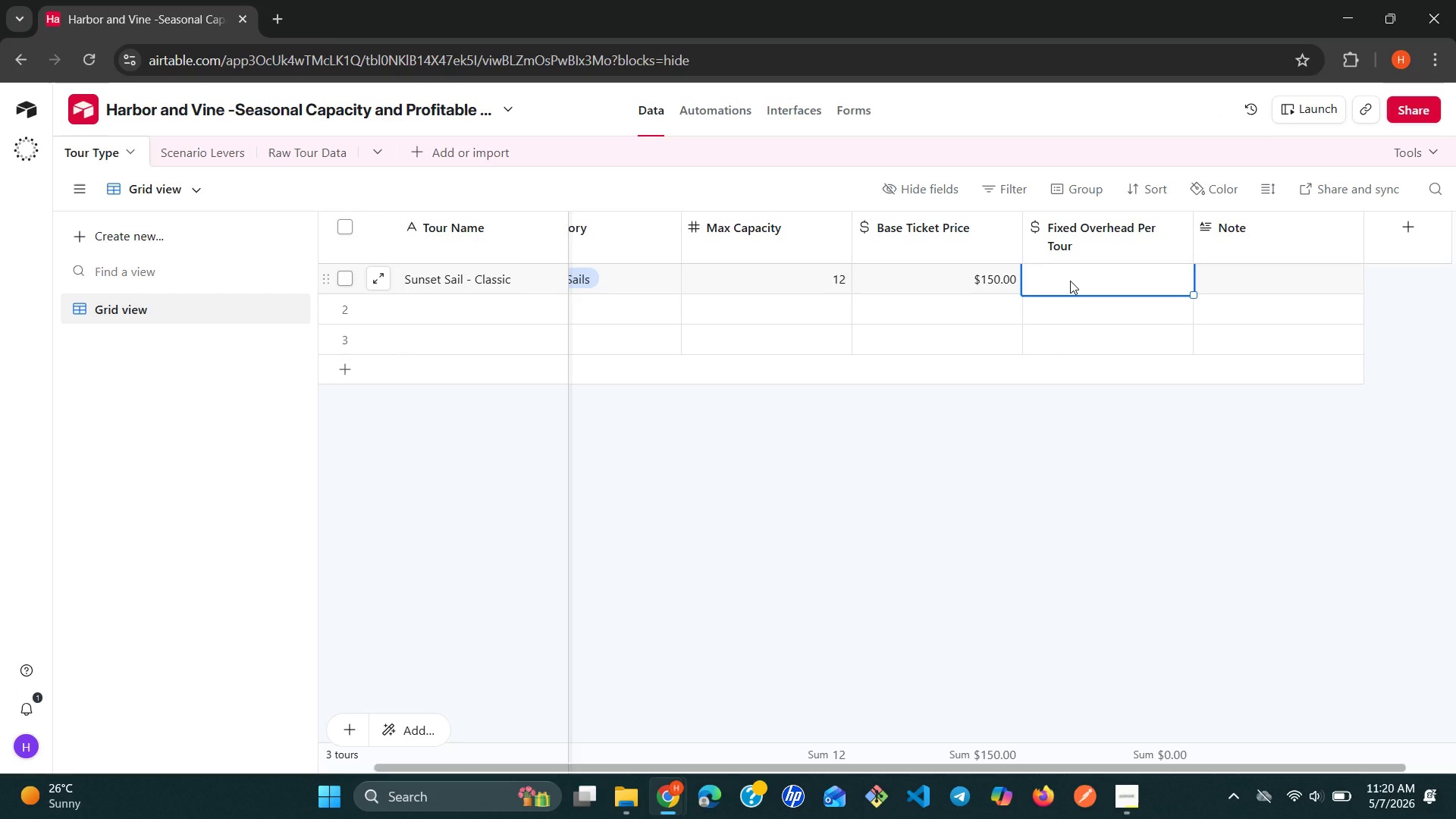 
wait(7.41)
 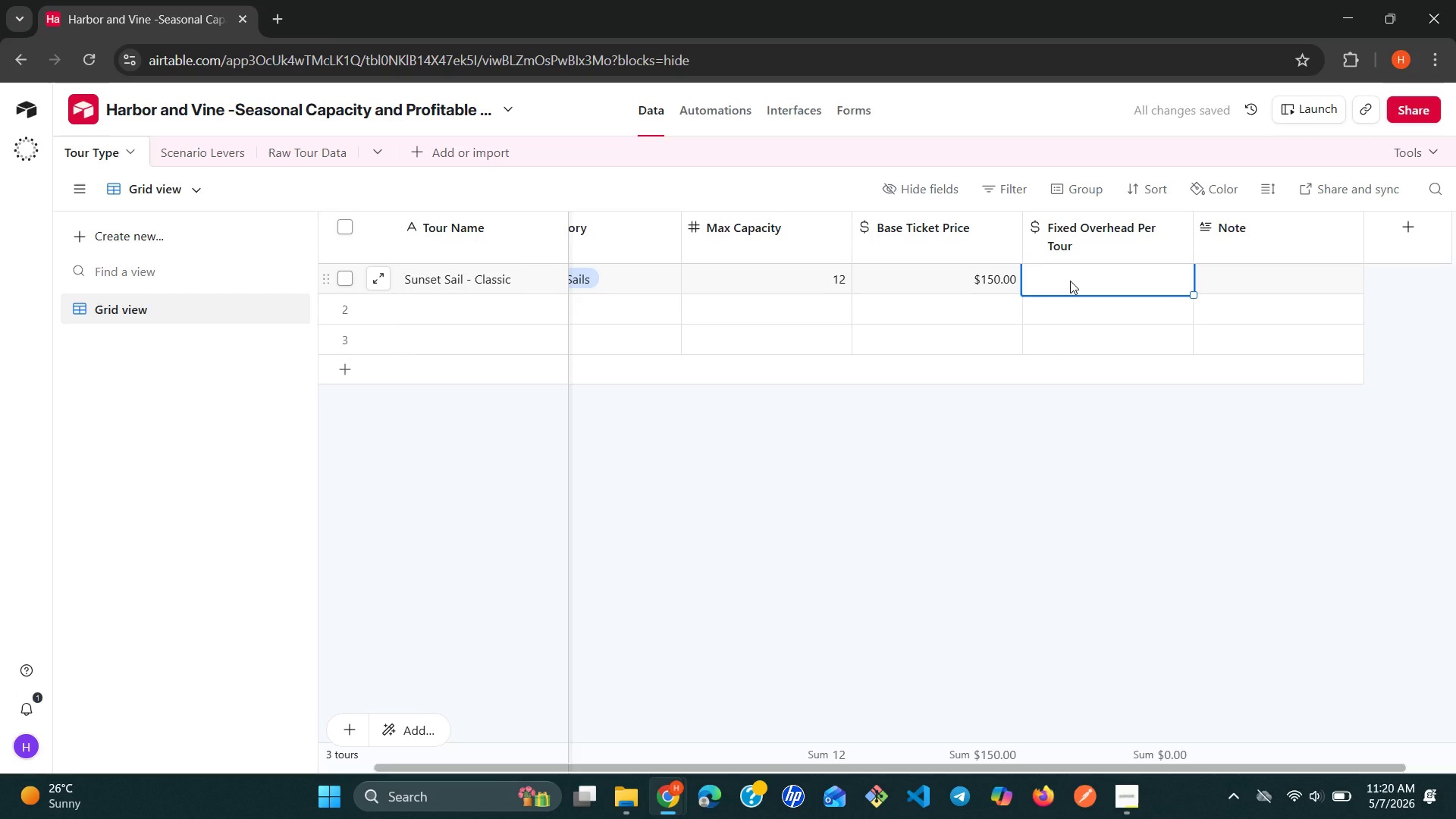 
type(200)
 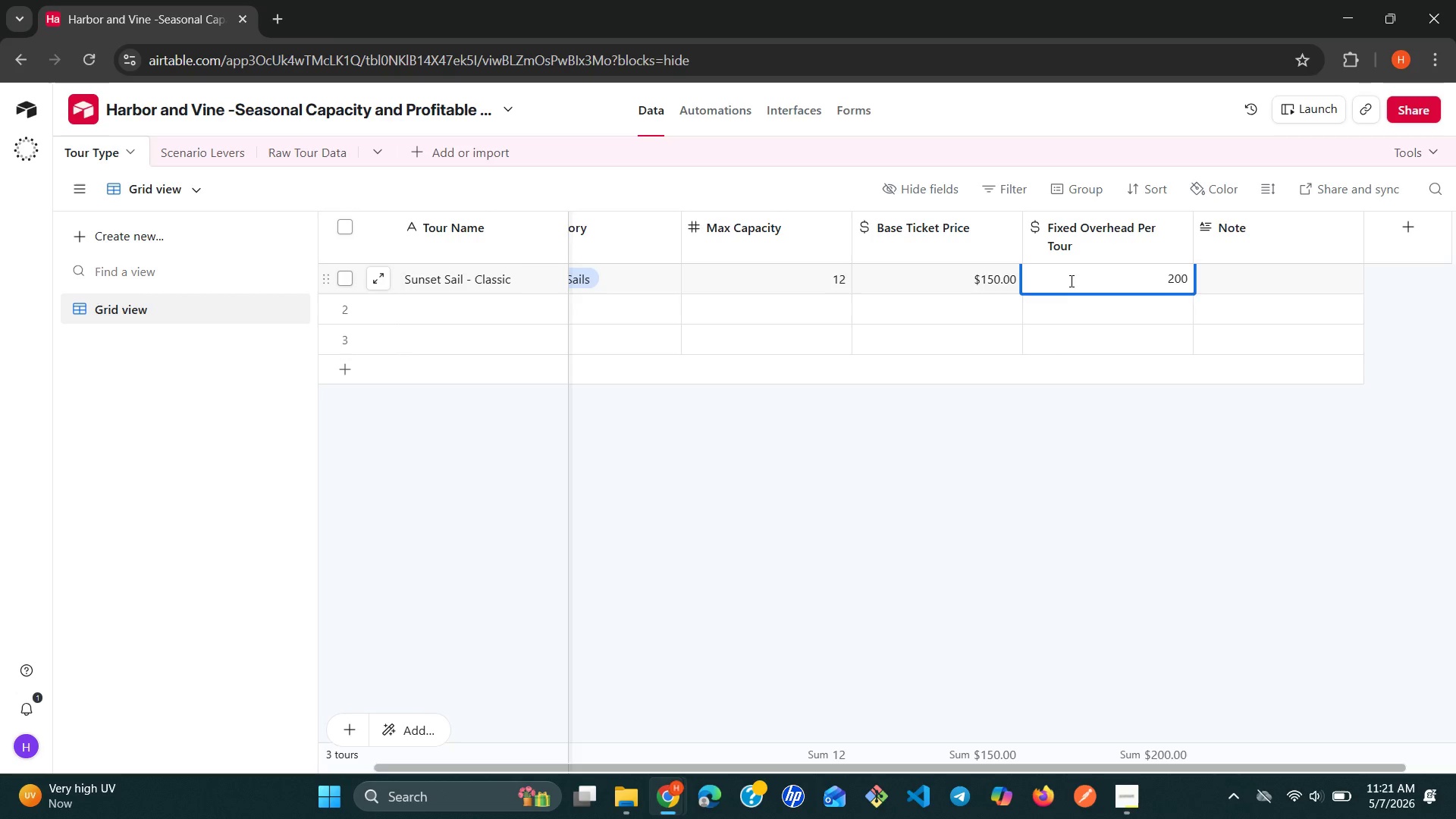 
wait(13.27)
 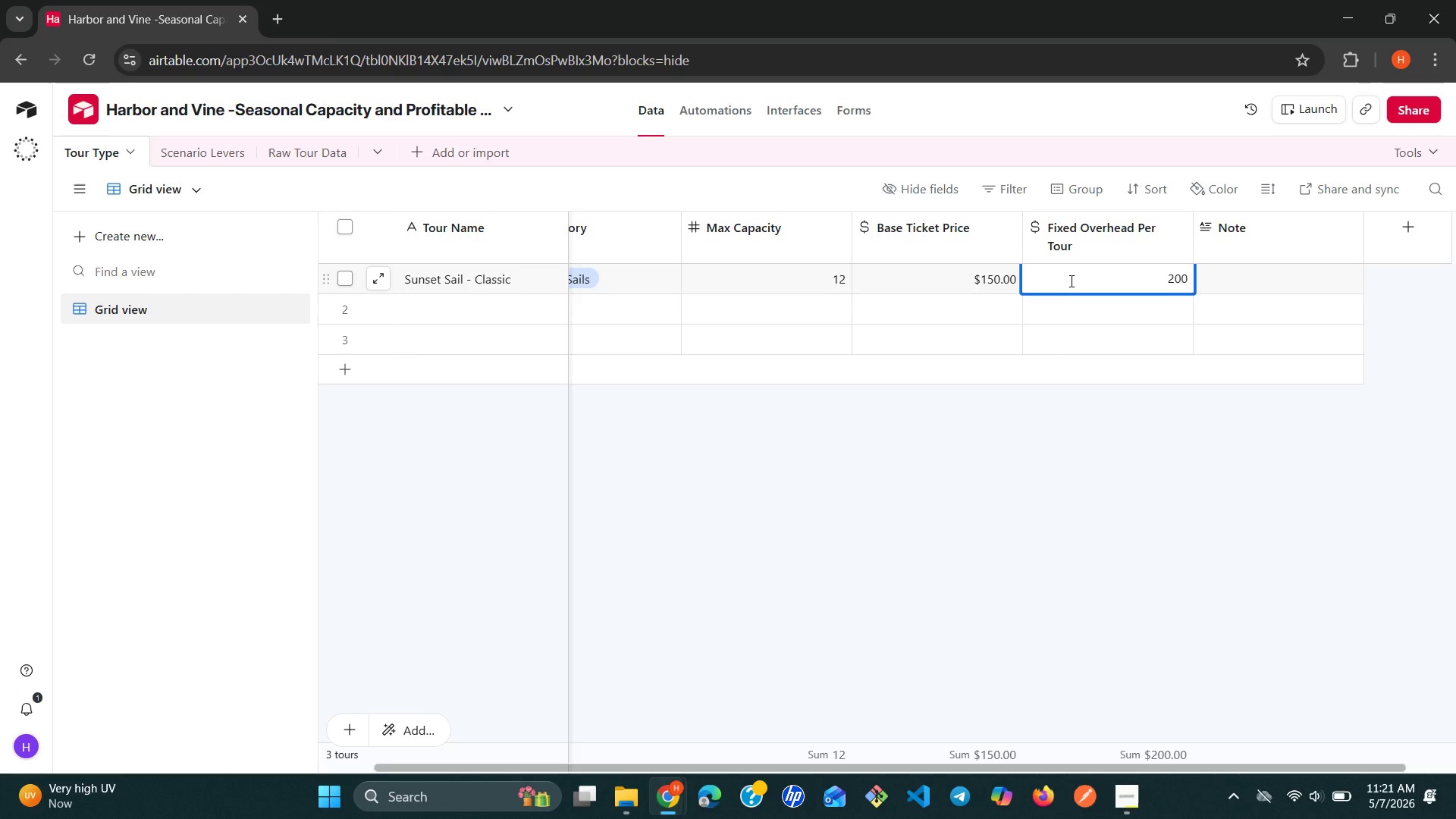 
left_click([469, 311])
 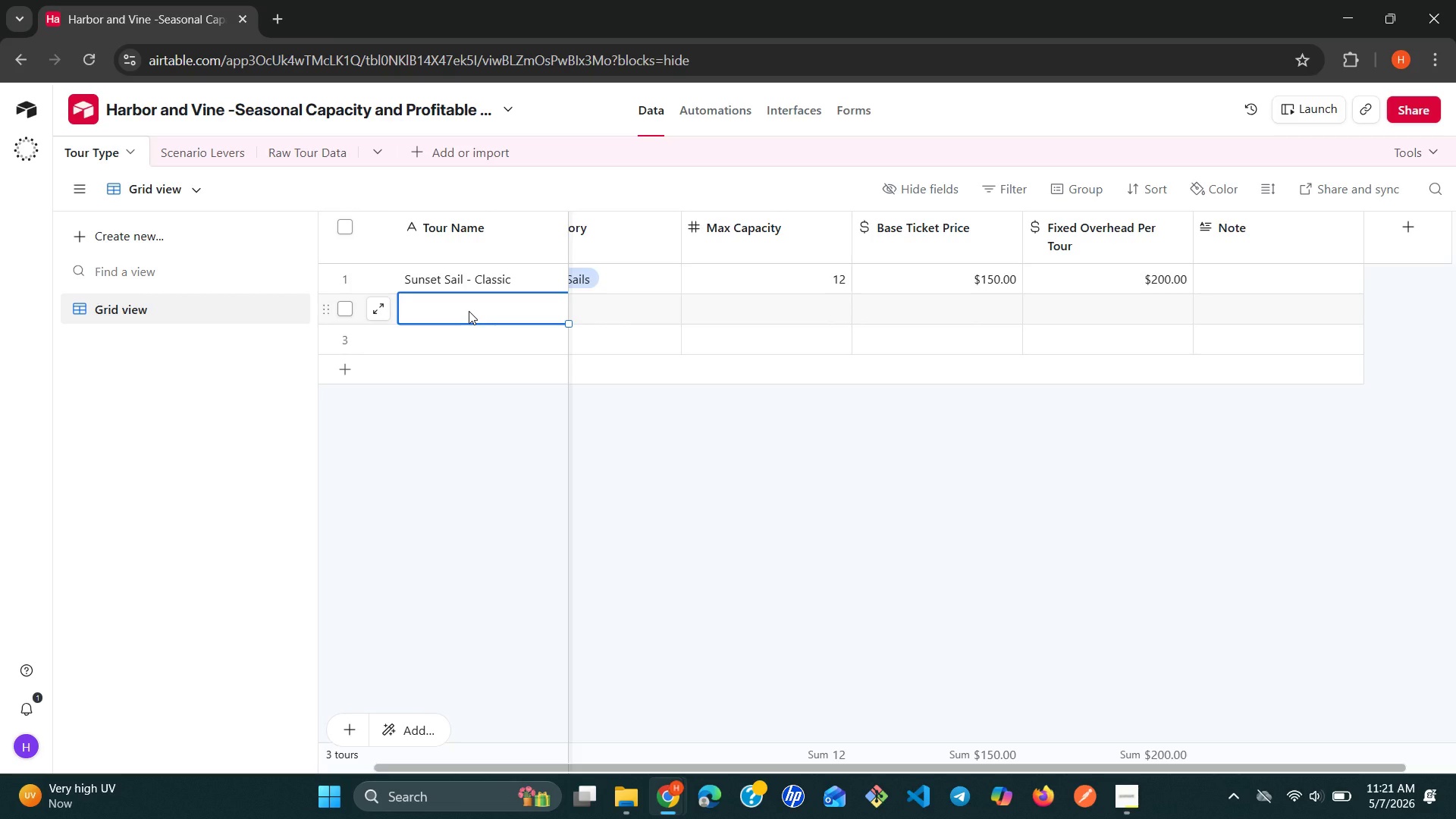 
wait(7.38)
 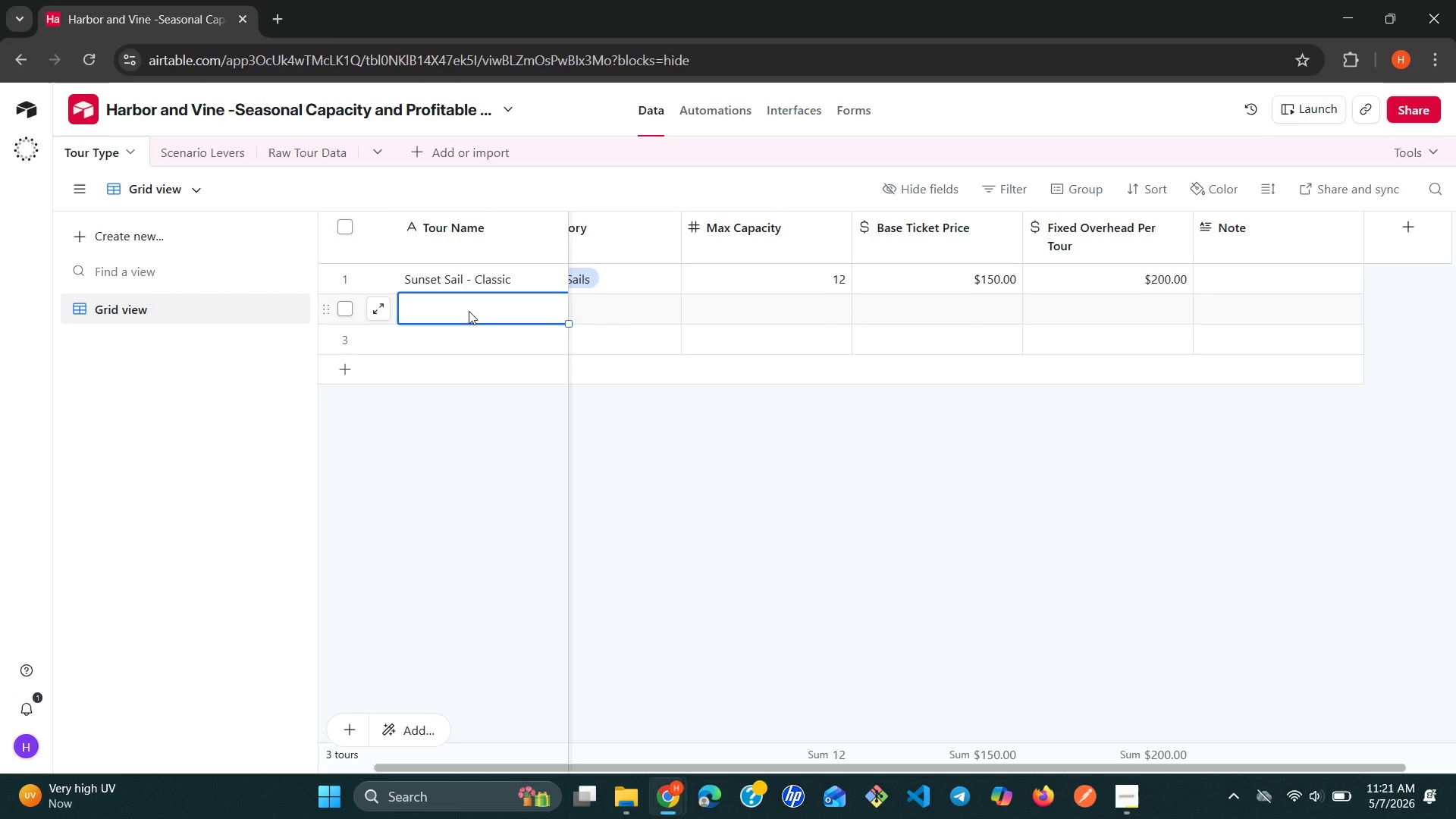 
left_click([518, 274])
 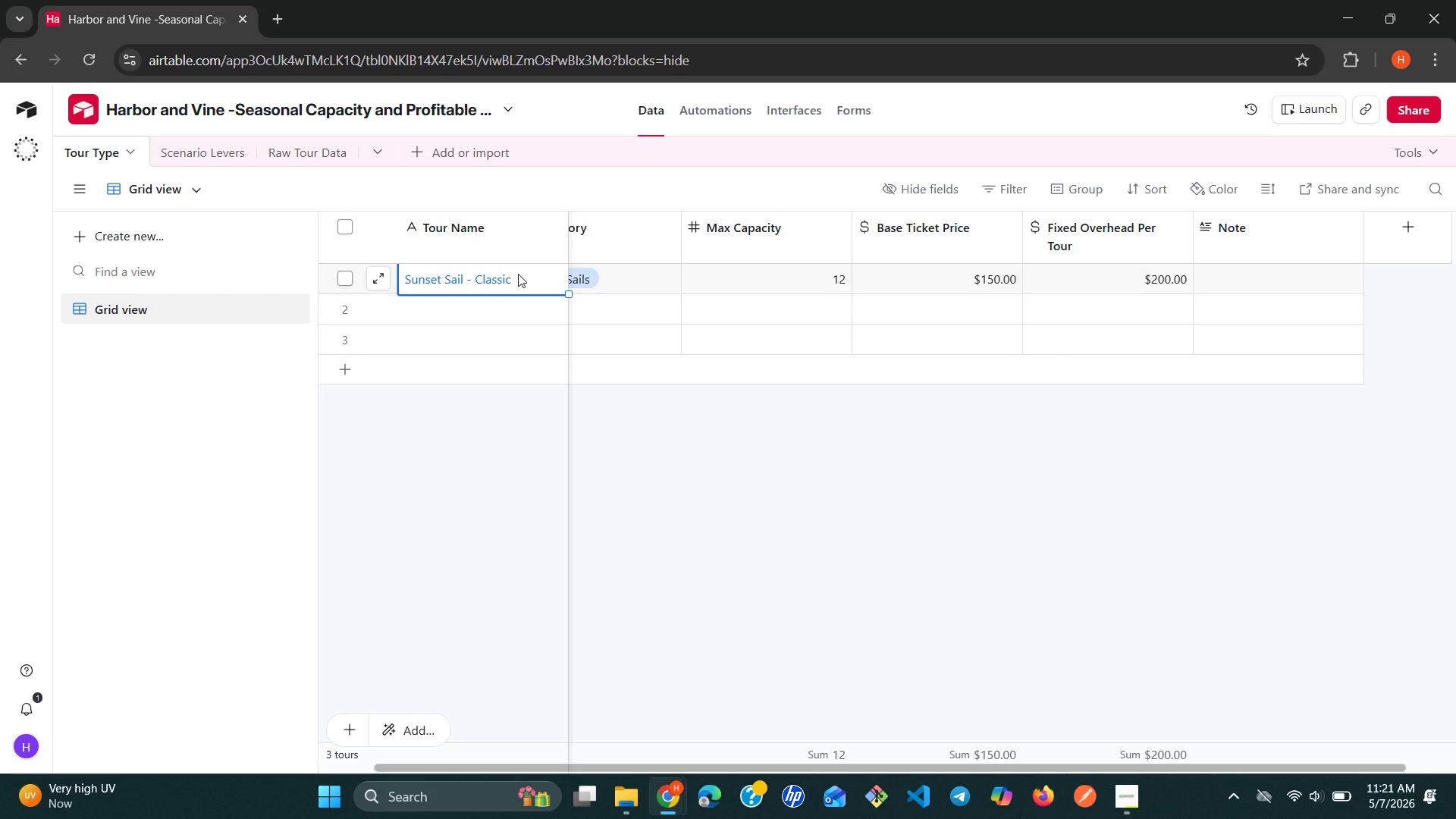 
double_click([518, 274])
 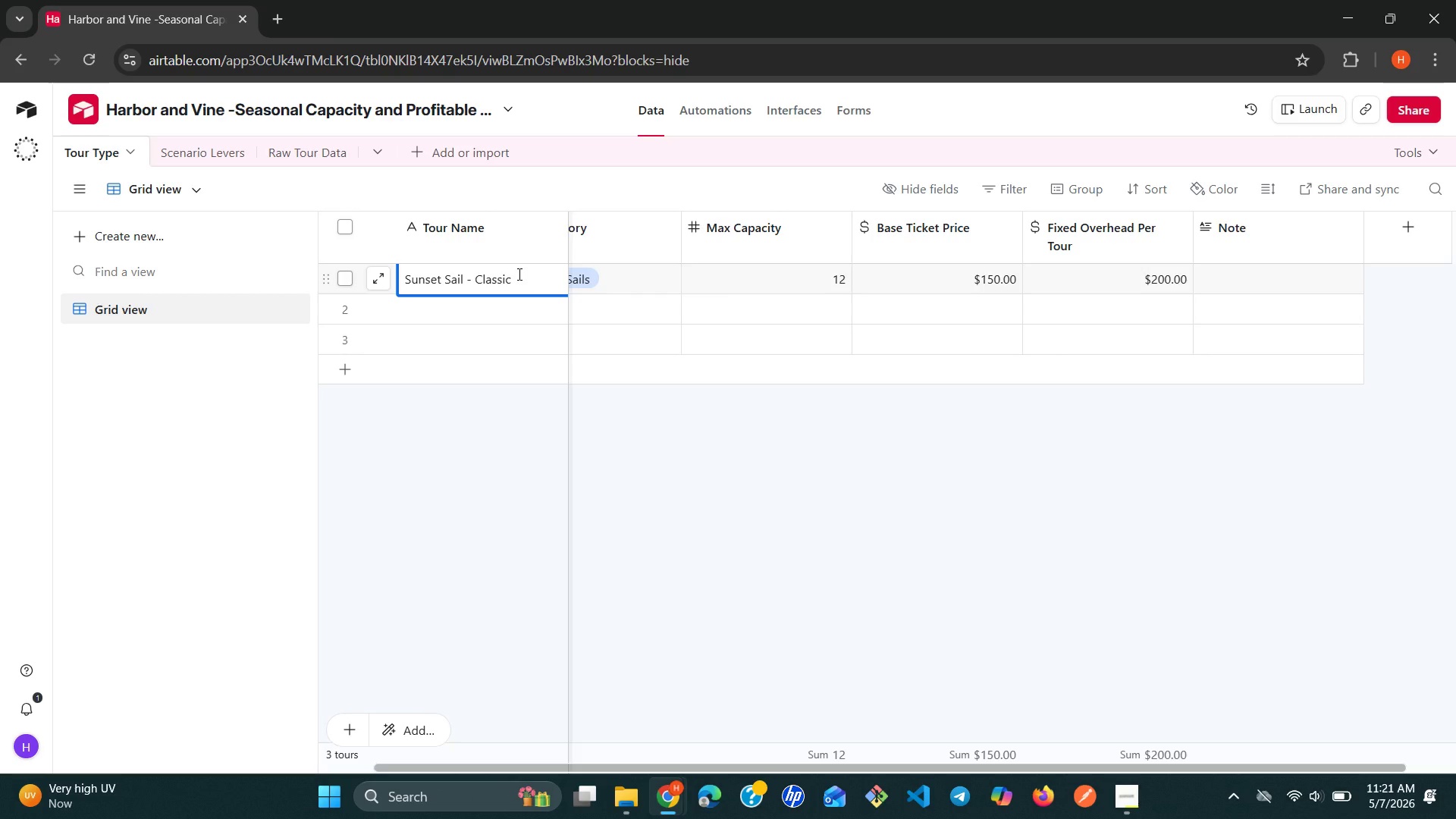 
double_click([518, 274])
 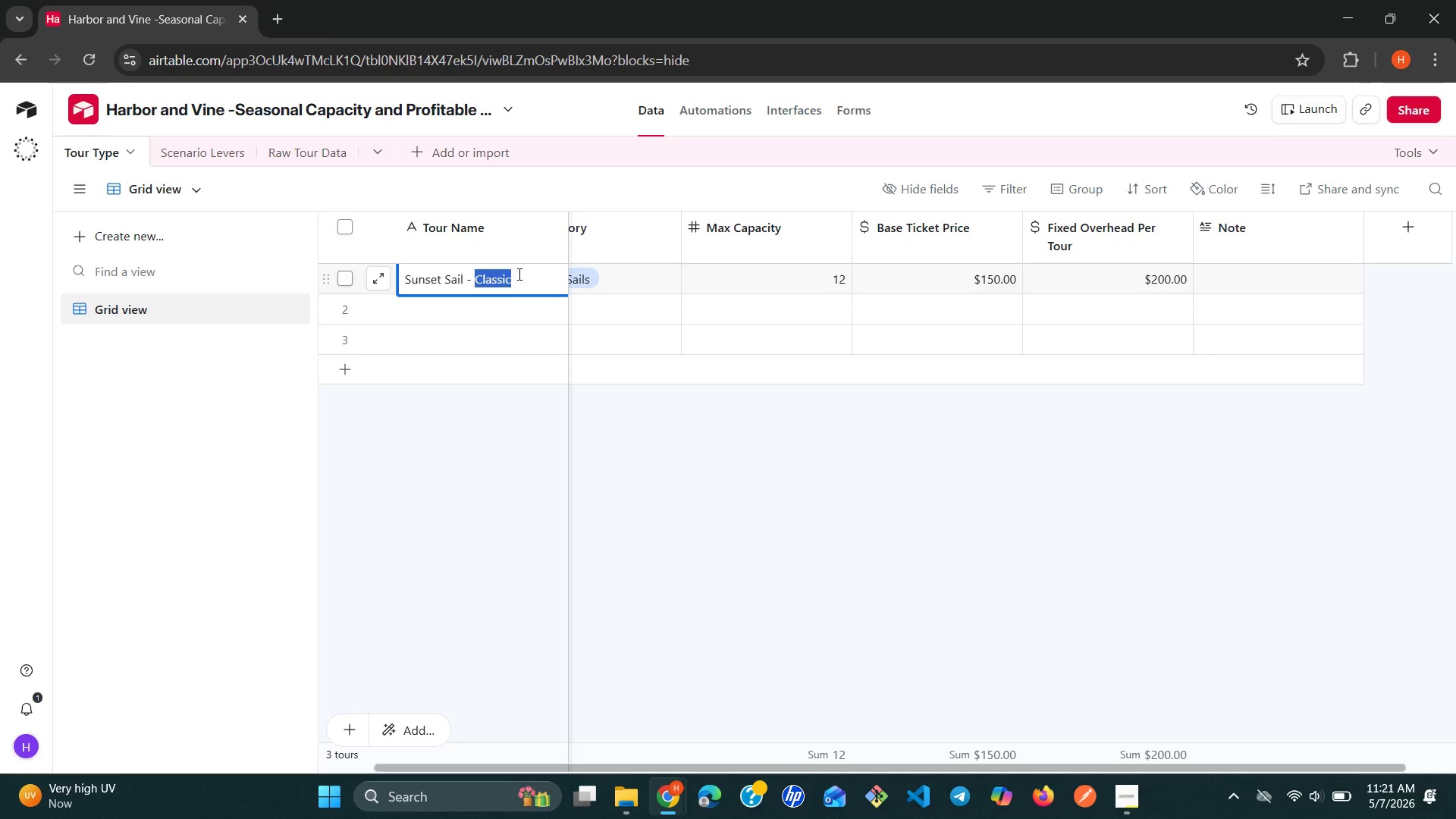 
double_click([518, 274])
 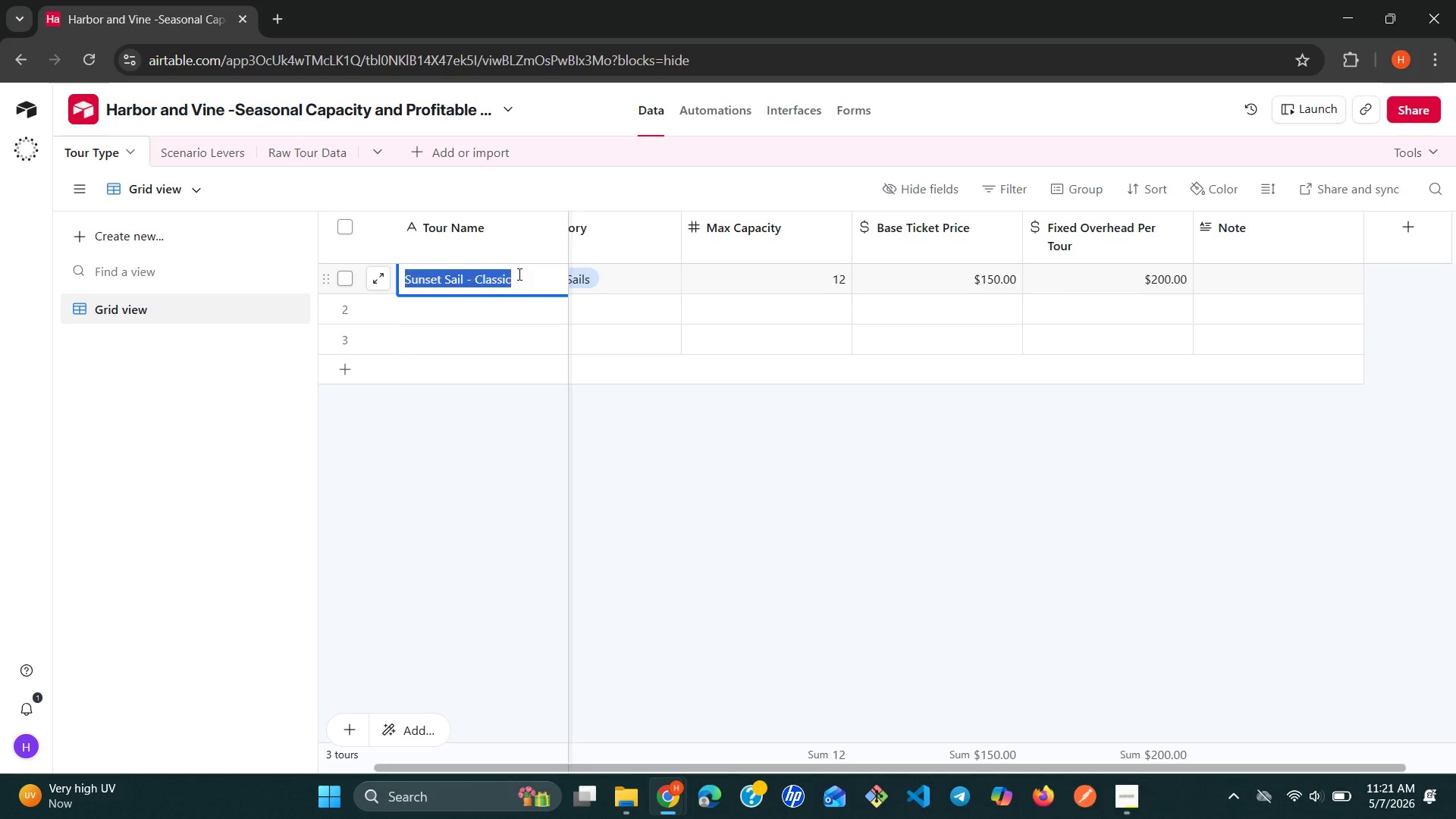 
triple_click([518, 274])
 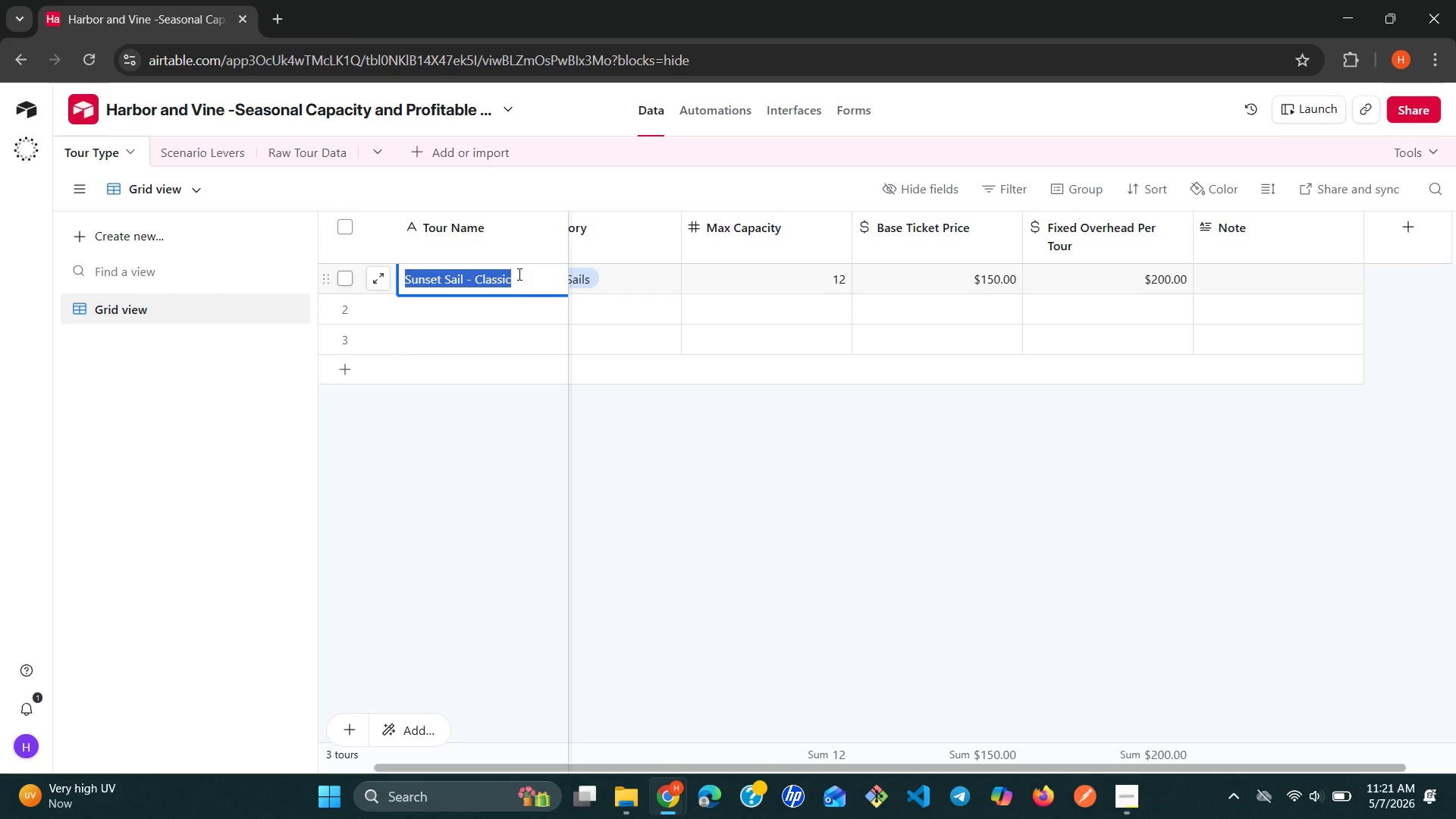 
triple_click([518, 274])
 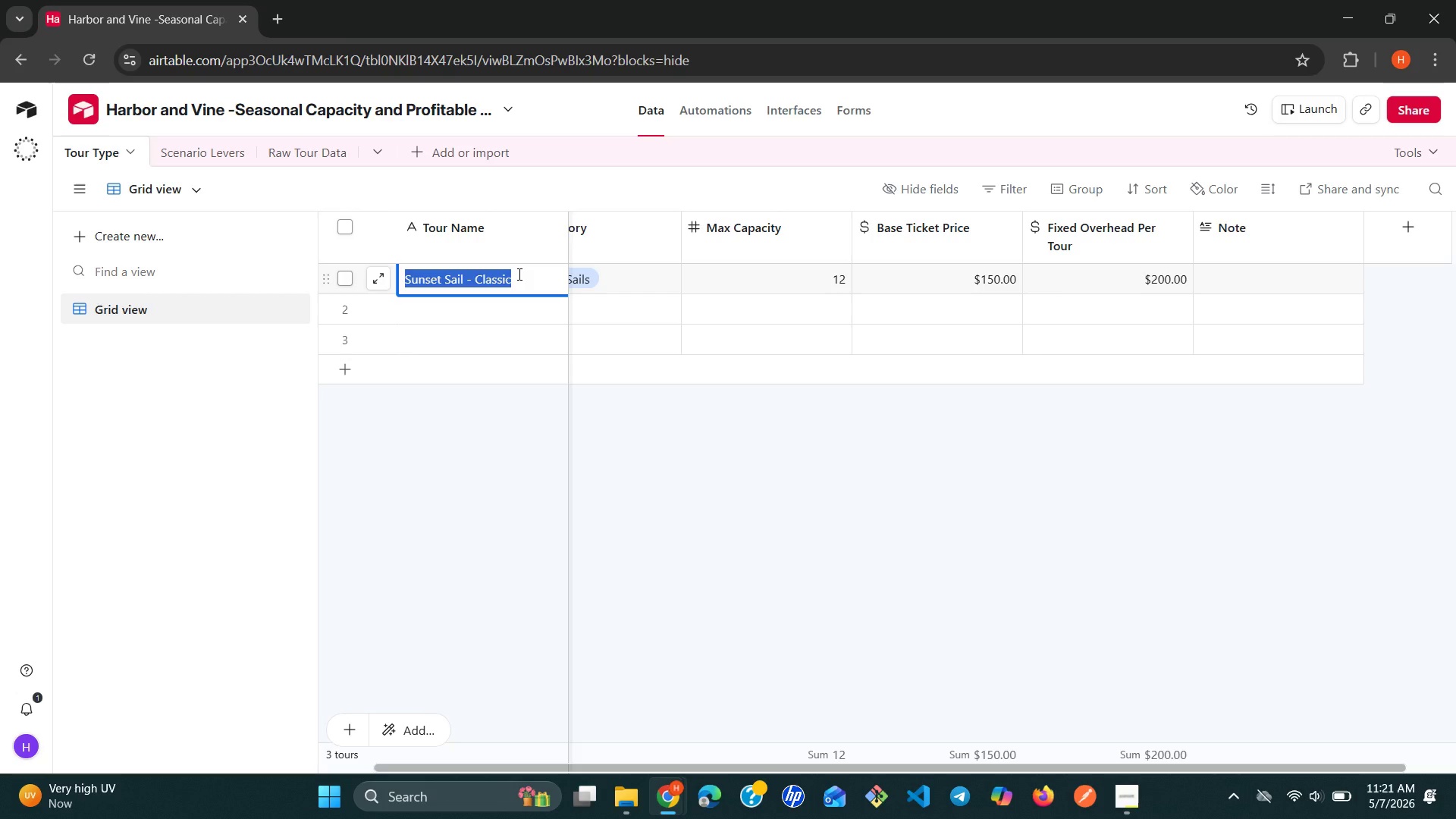 
hold_key(key=ControlLeft, duration=0.7)
 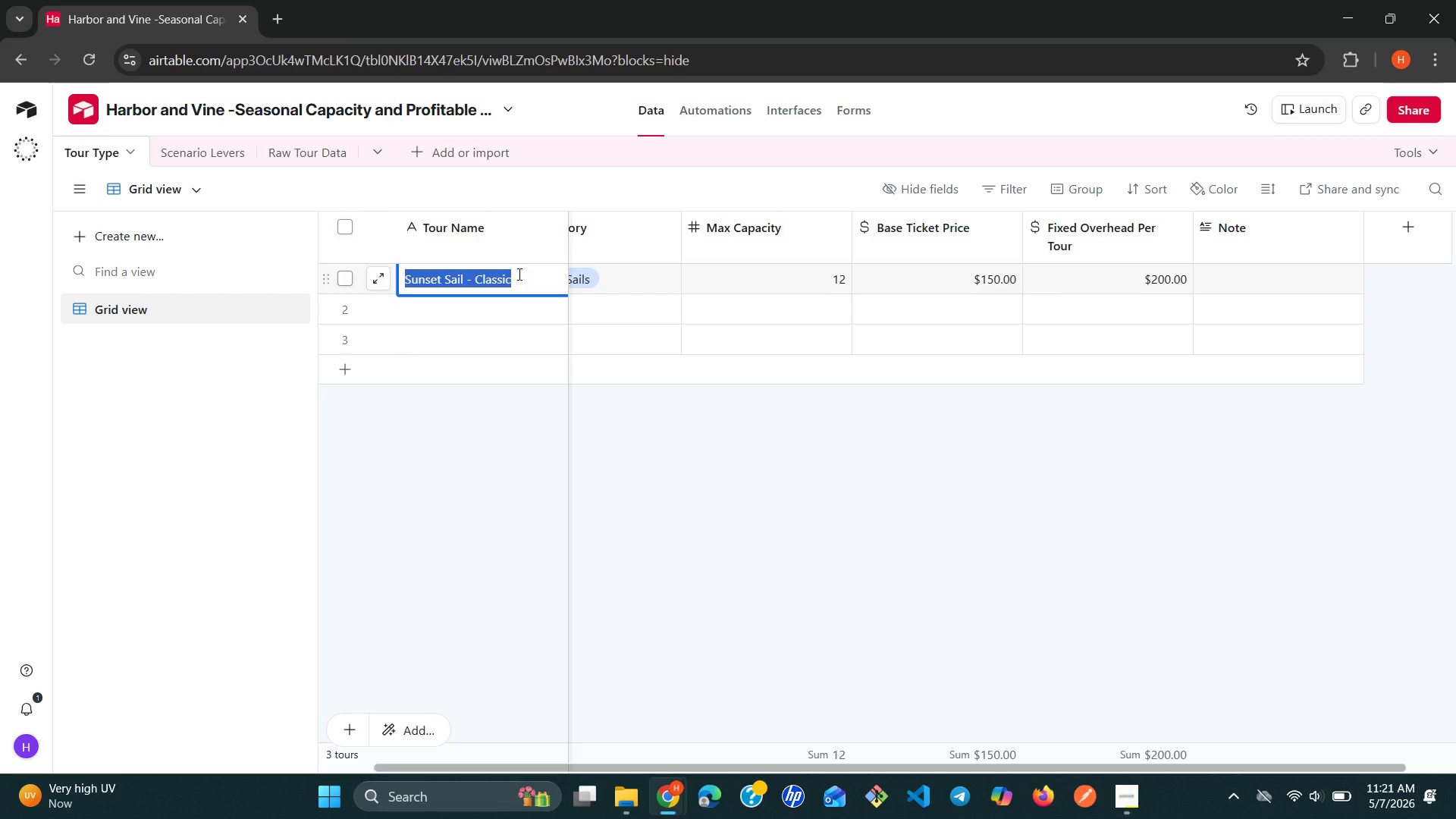 
left_click([518, 274])
 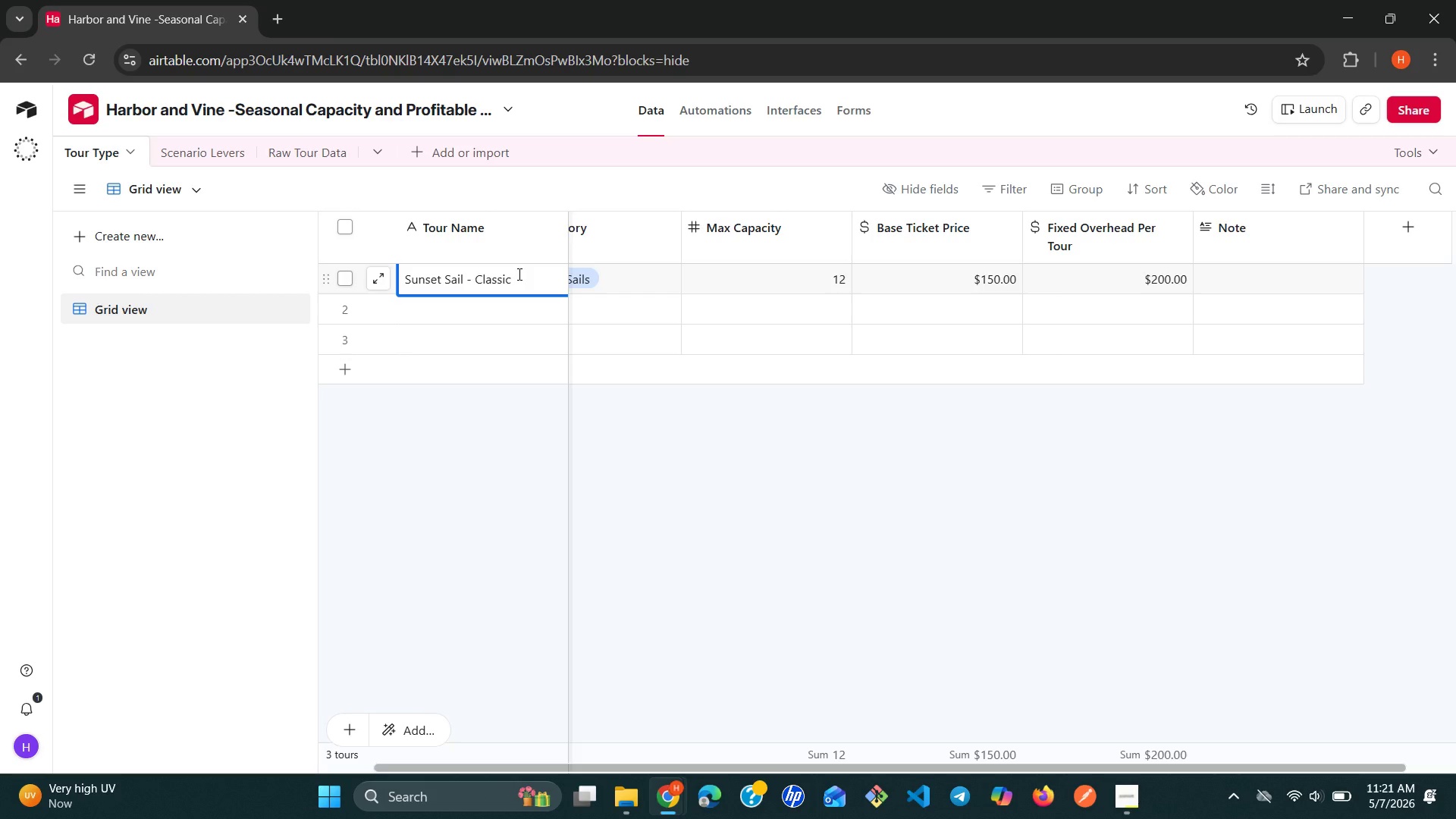 
key(ArrowLeft)
 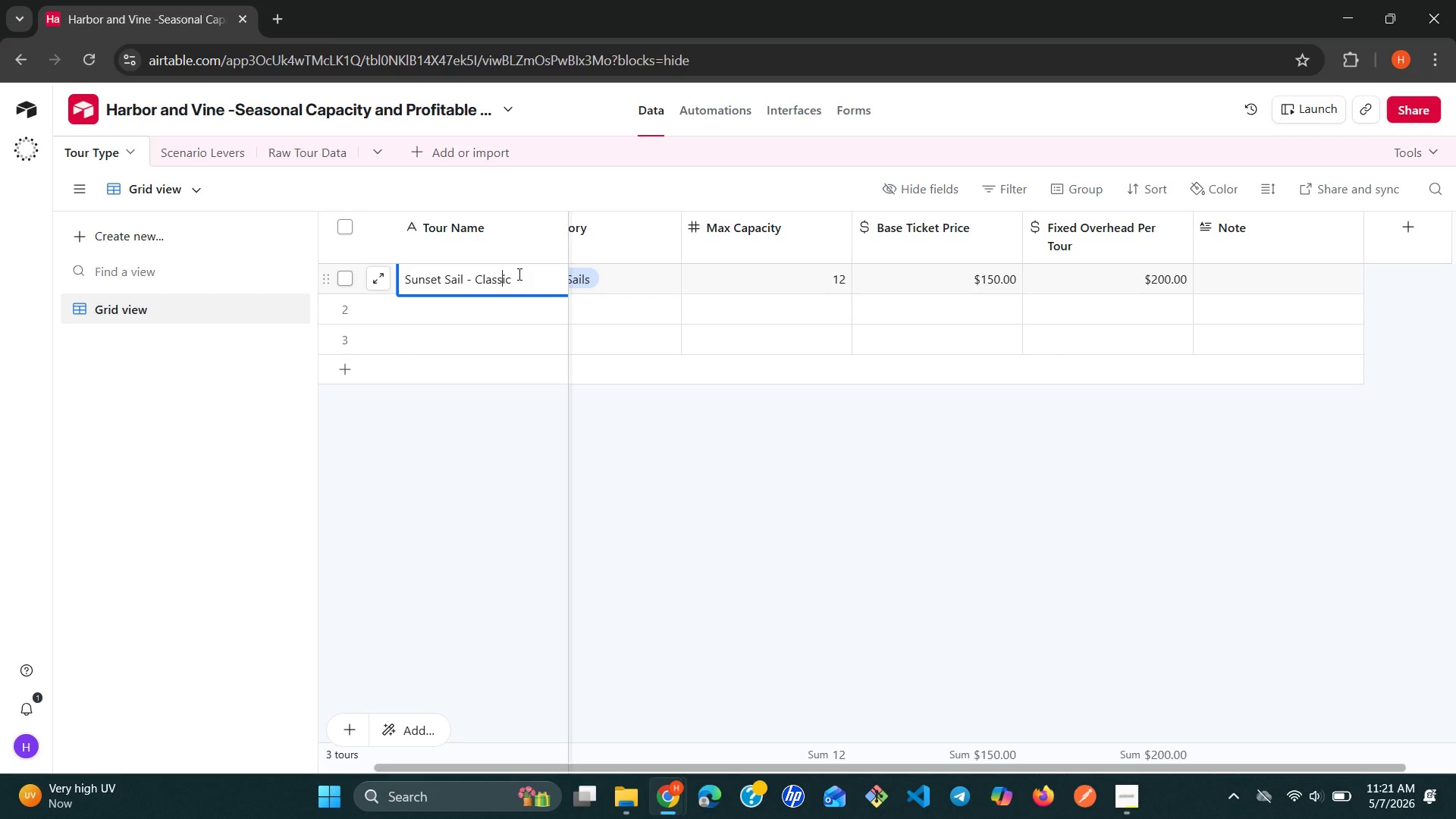 
key(ArrowLeft)
 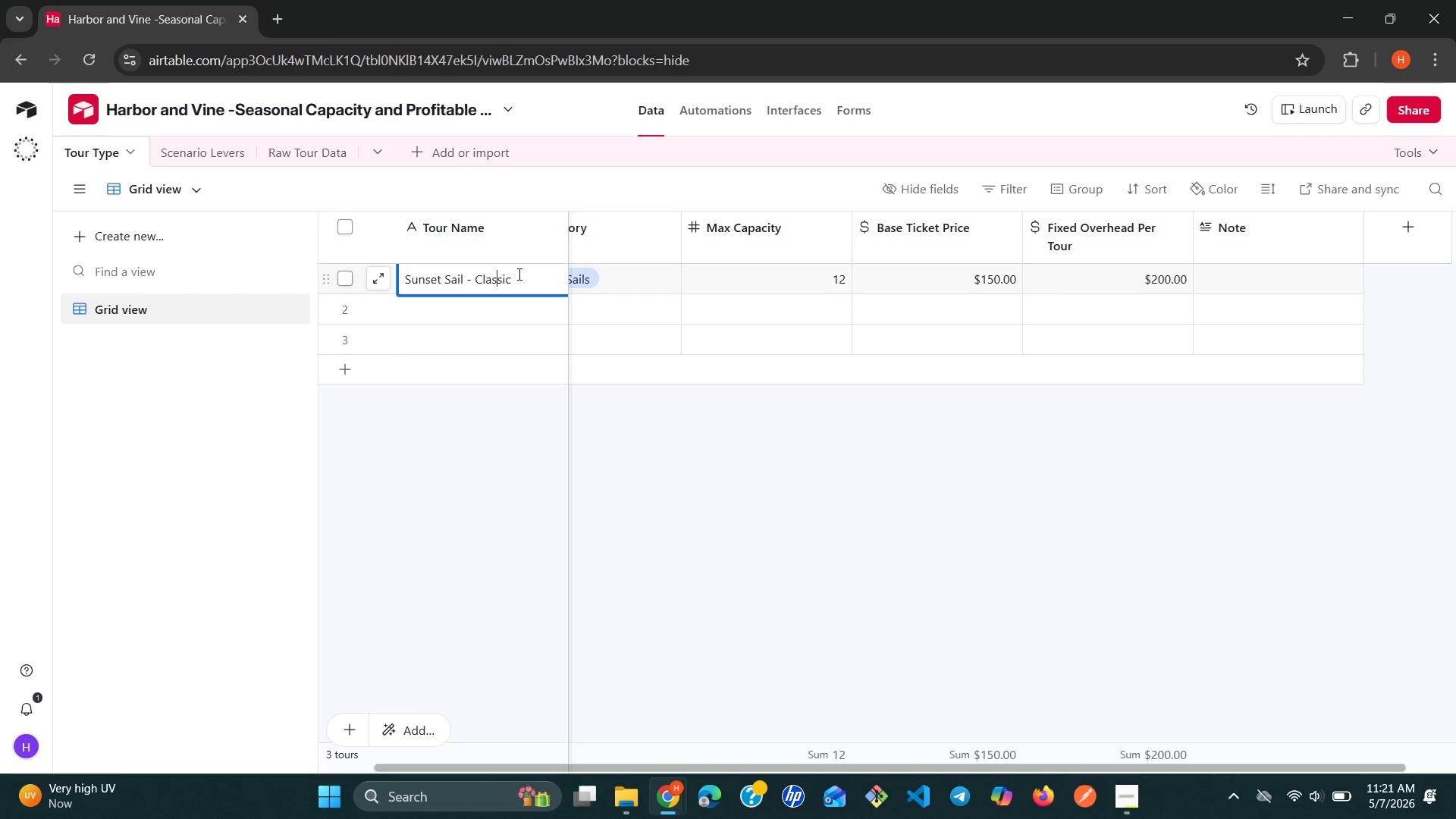 
key(ArrowLeft)
 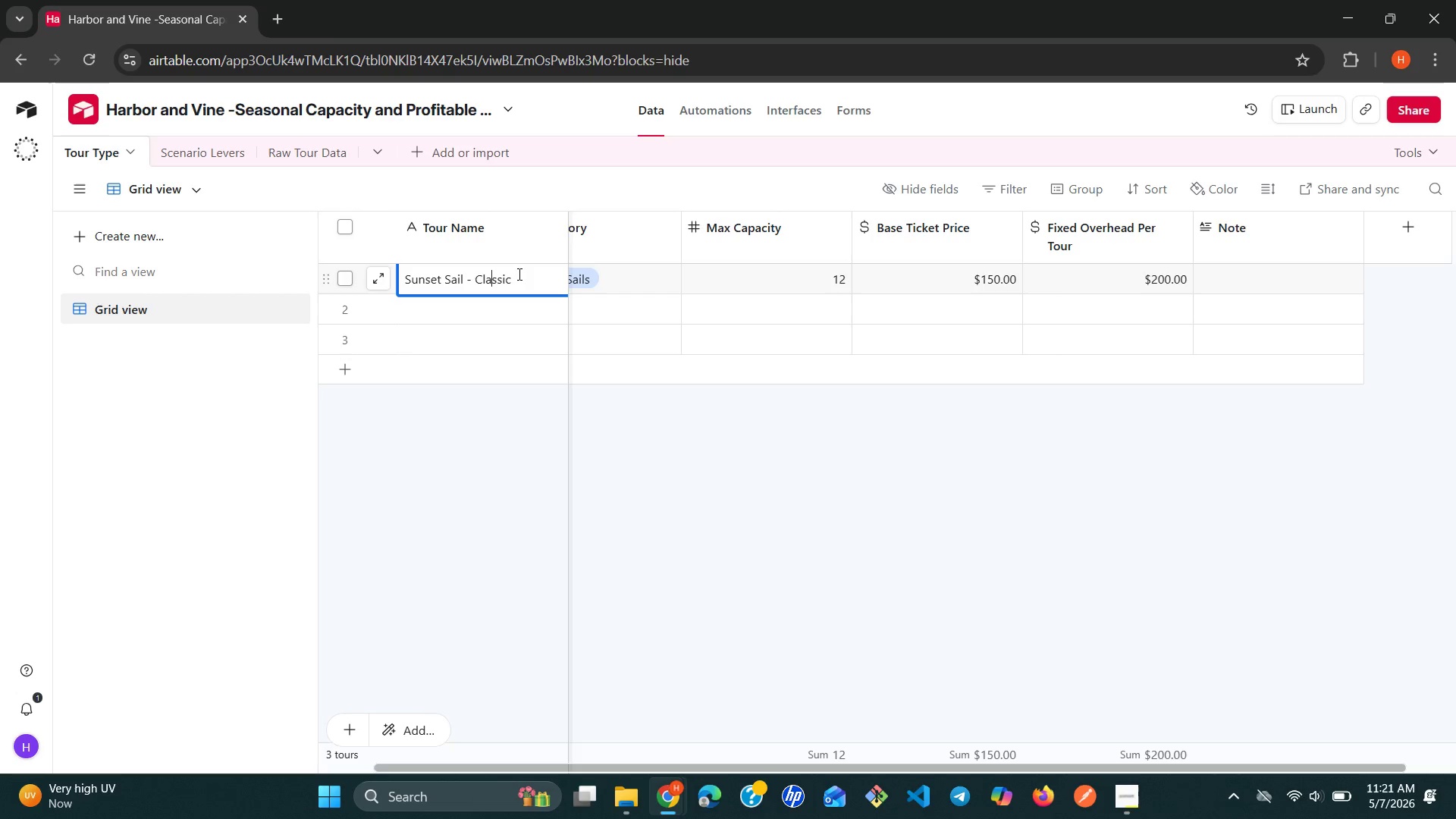 
key(ArrowLeft)
 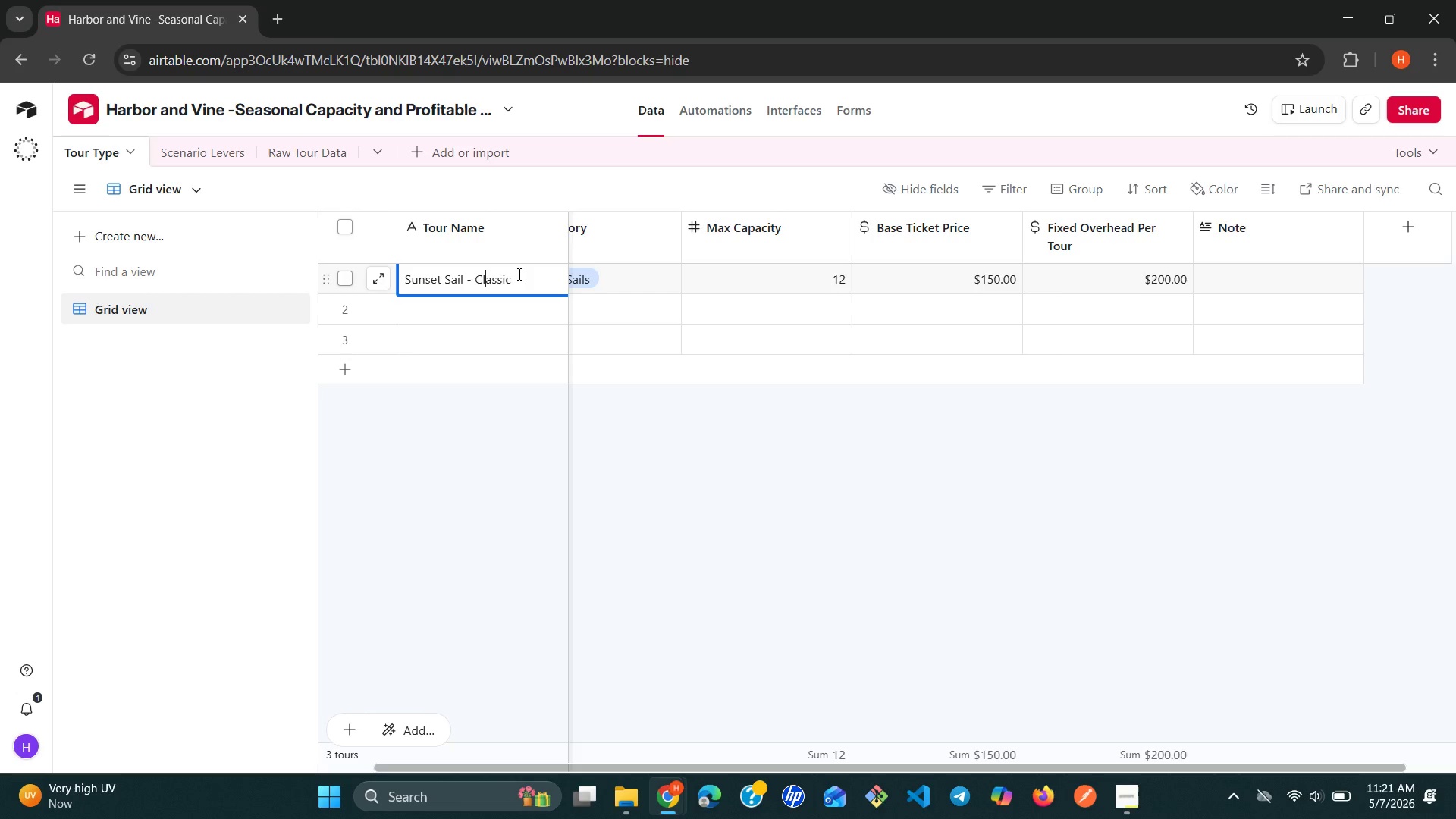 
key(ArrowLeft)
 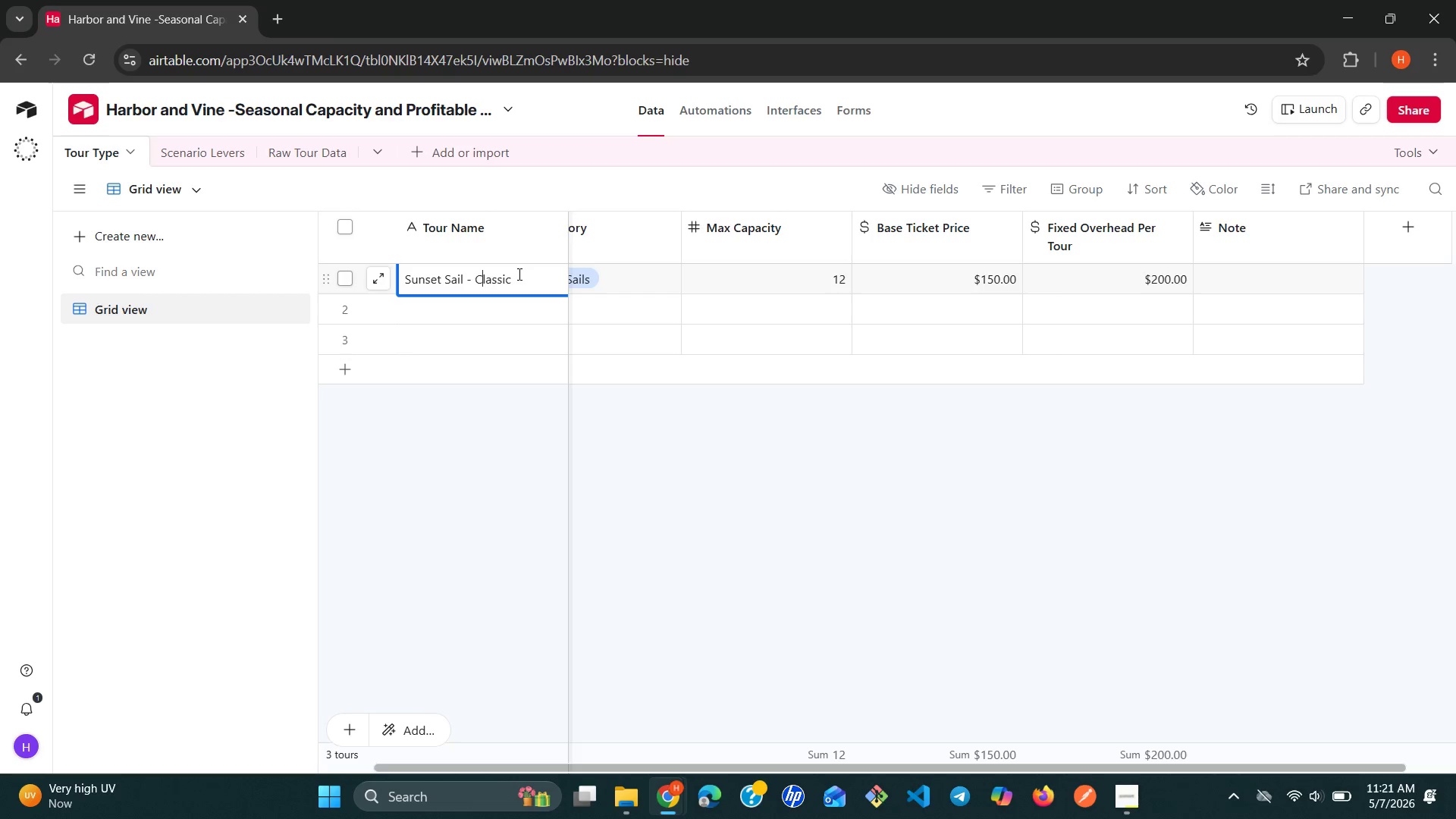 
key(ArrowLeft)
 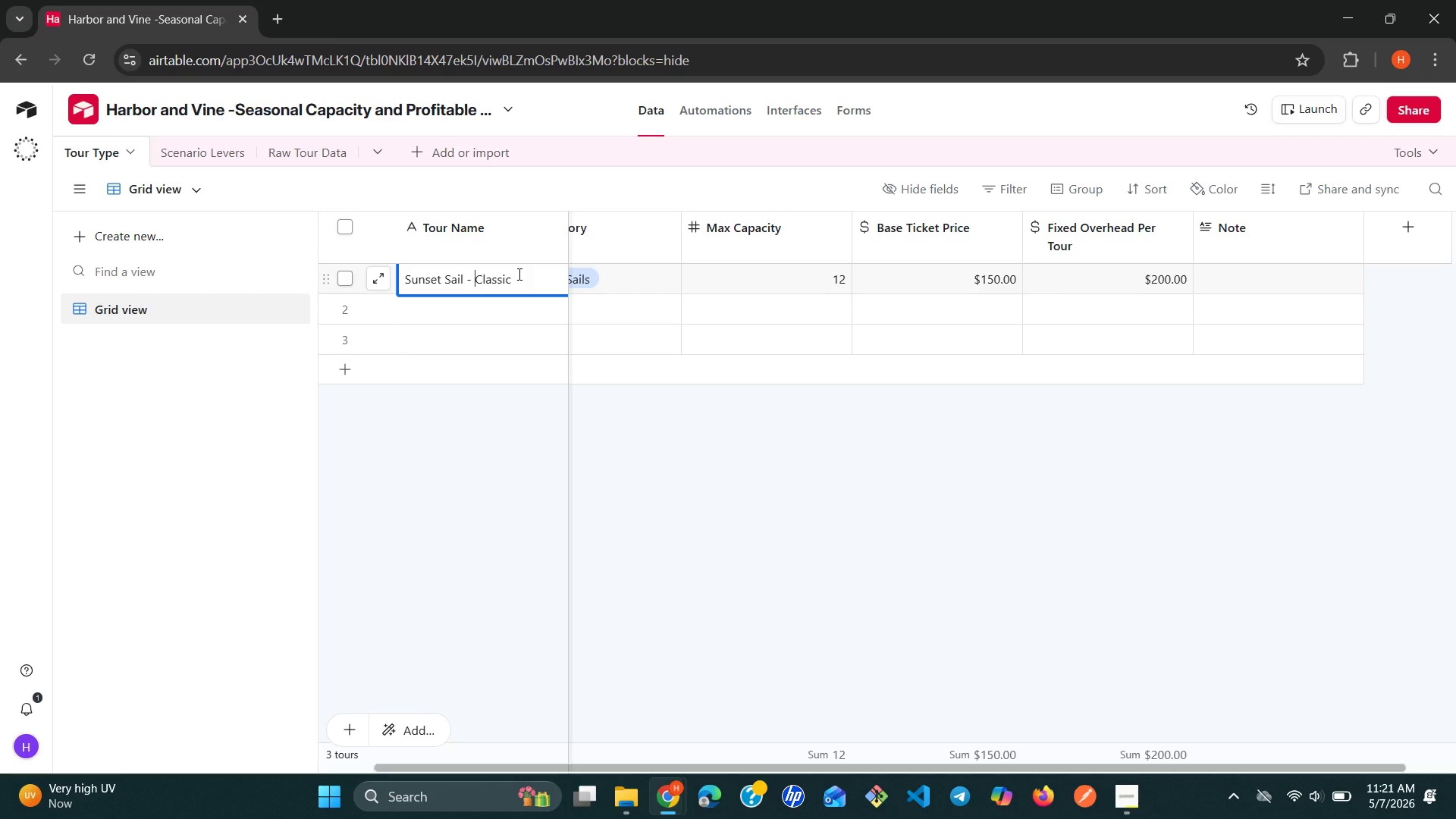 
key(ArrowLeft)
 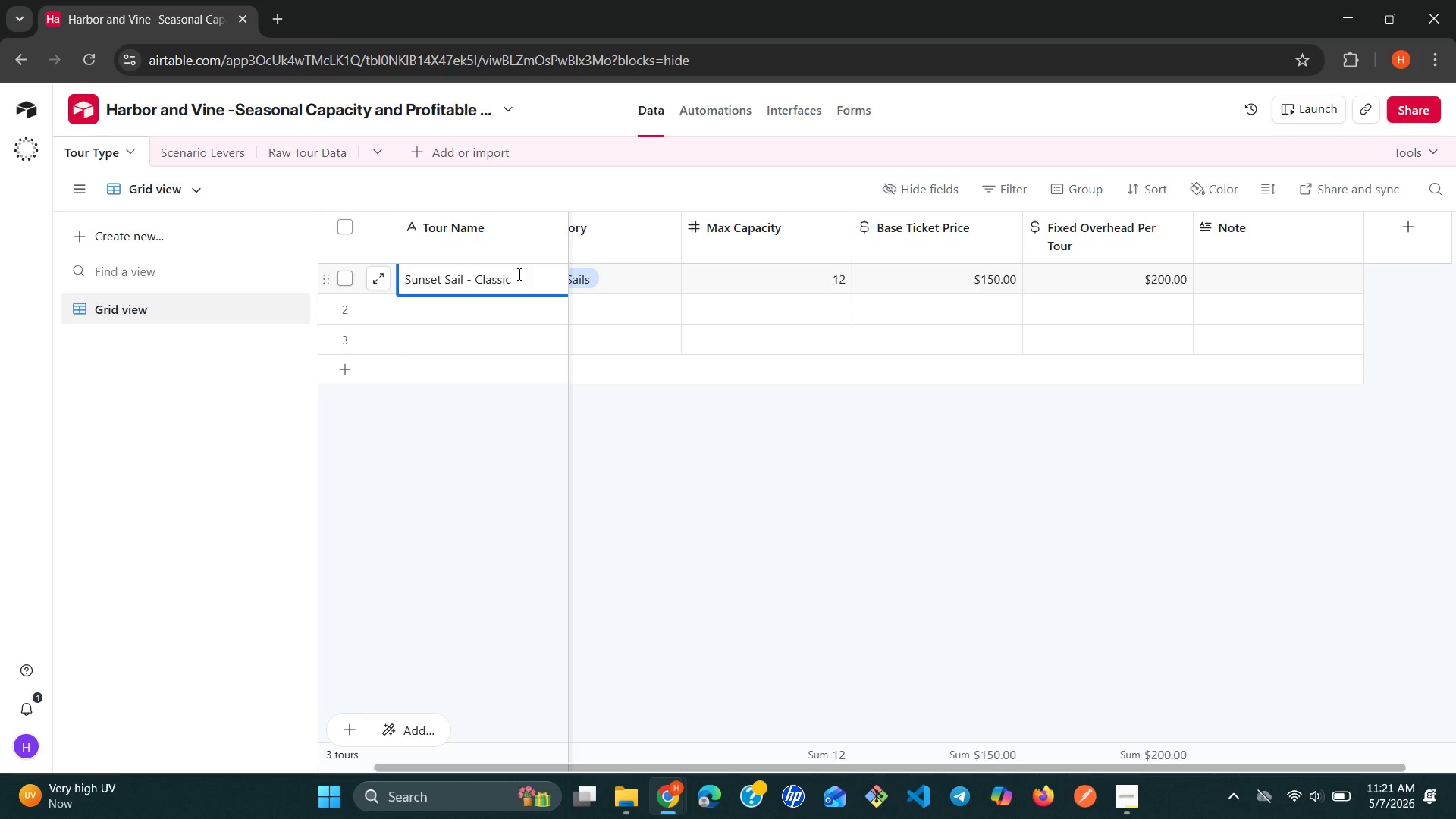 
hold_key(key=ControlLeft, duration=1.55)
 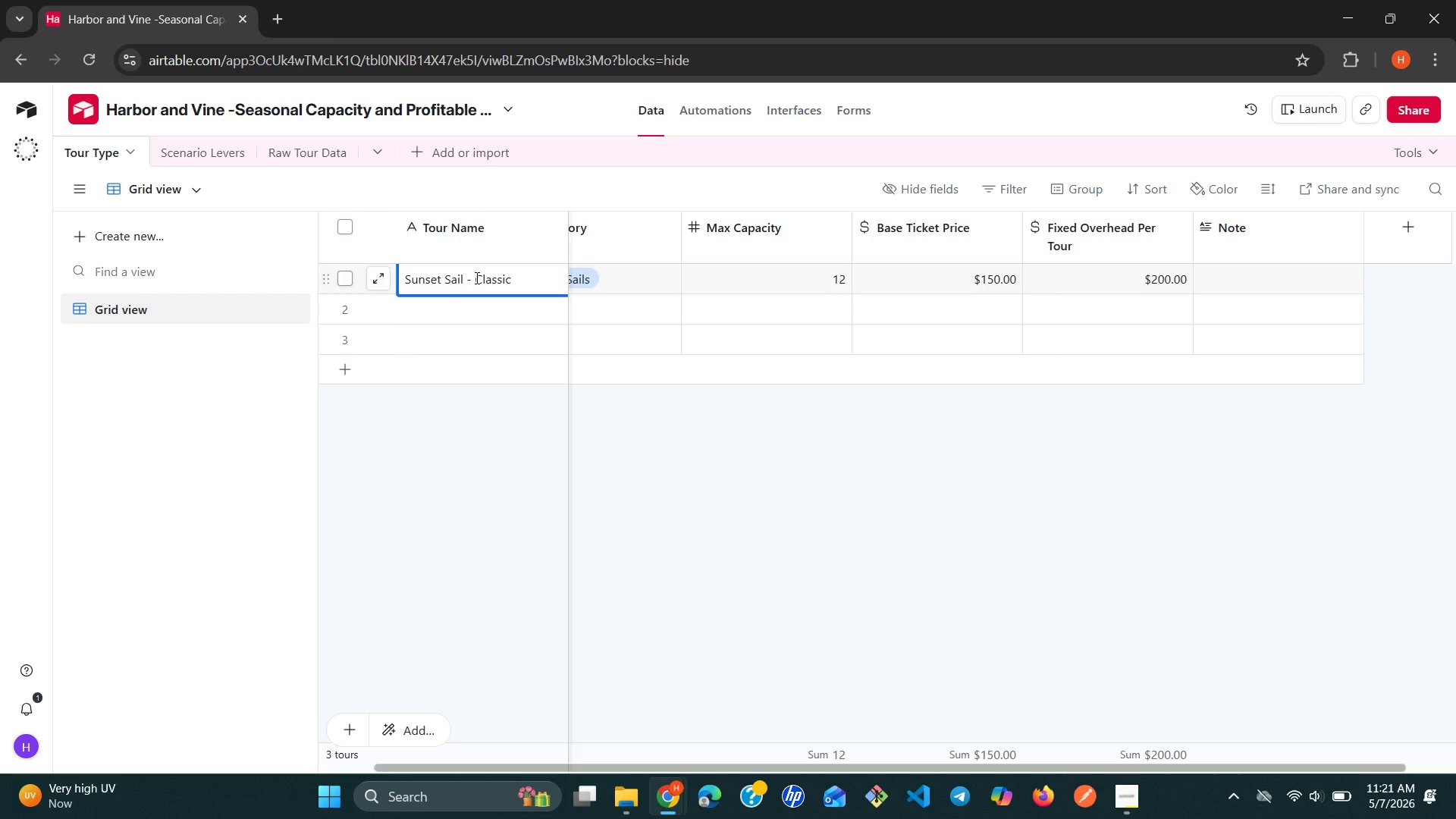 
left_click_drag(start_coordinate=[475, 278], to_coordinate=[401, 281])
 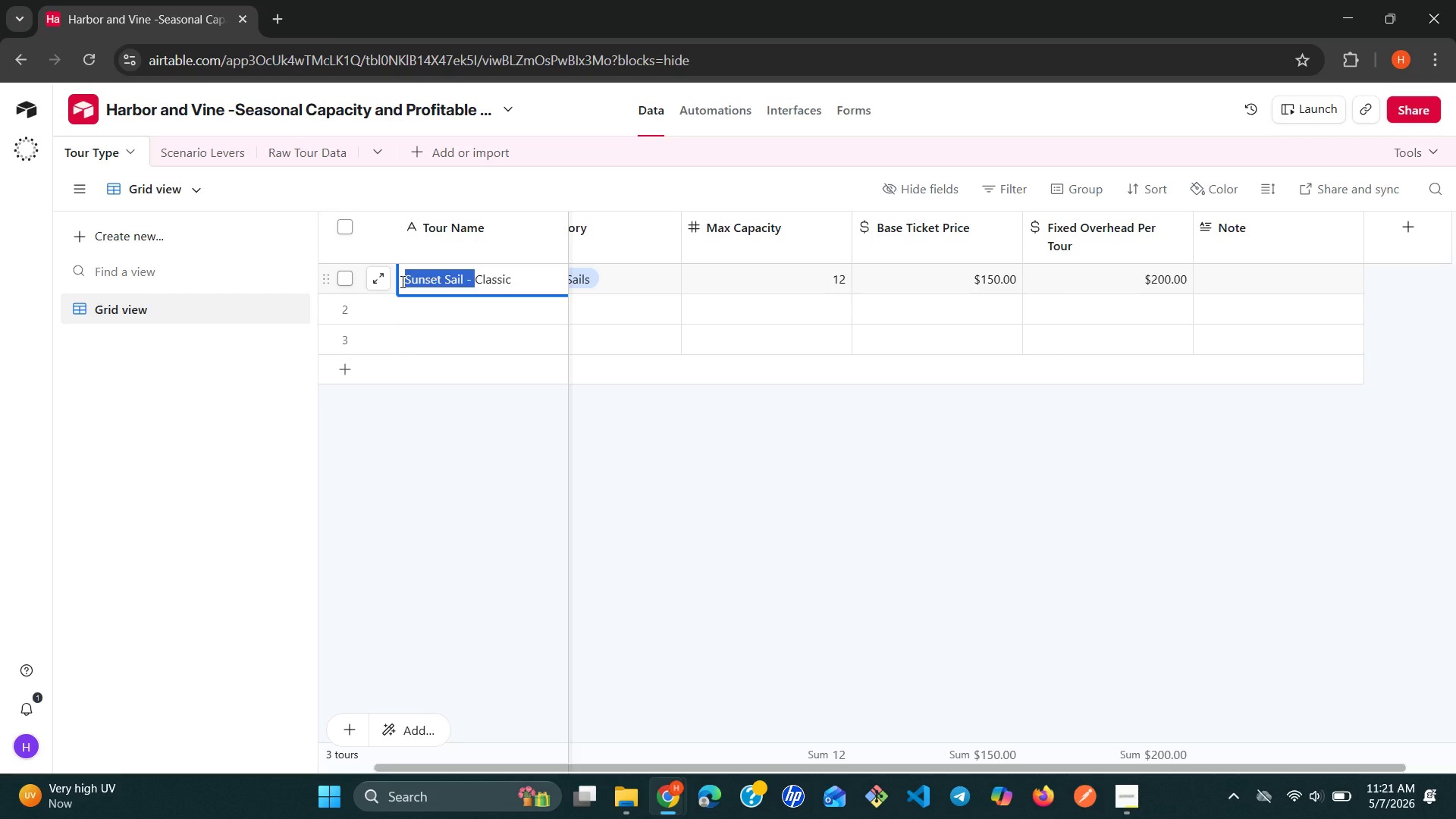 
key(Control+C)
 